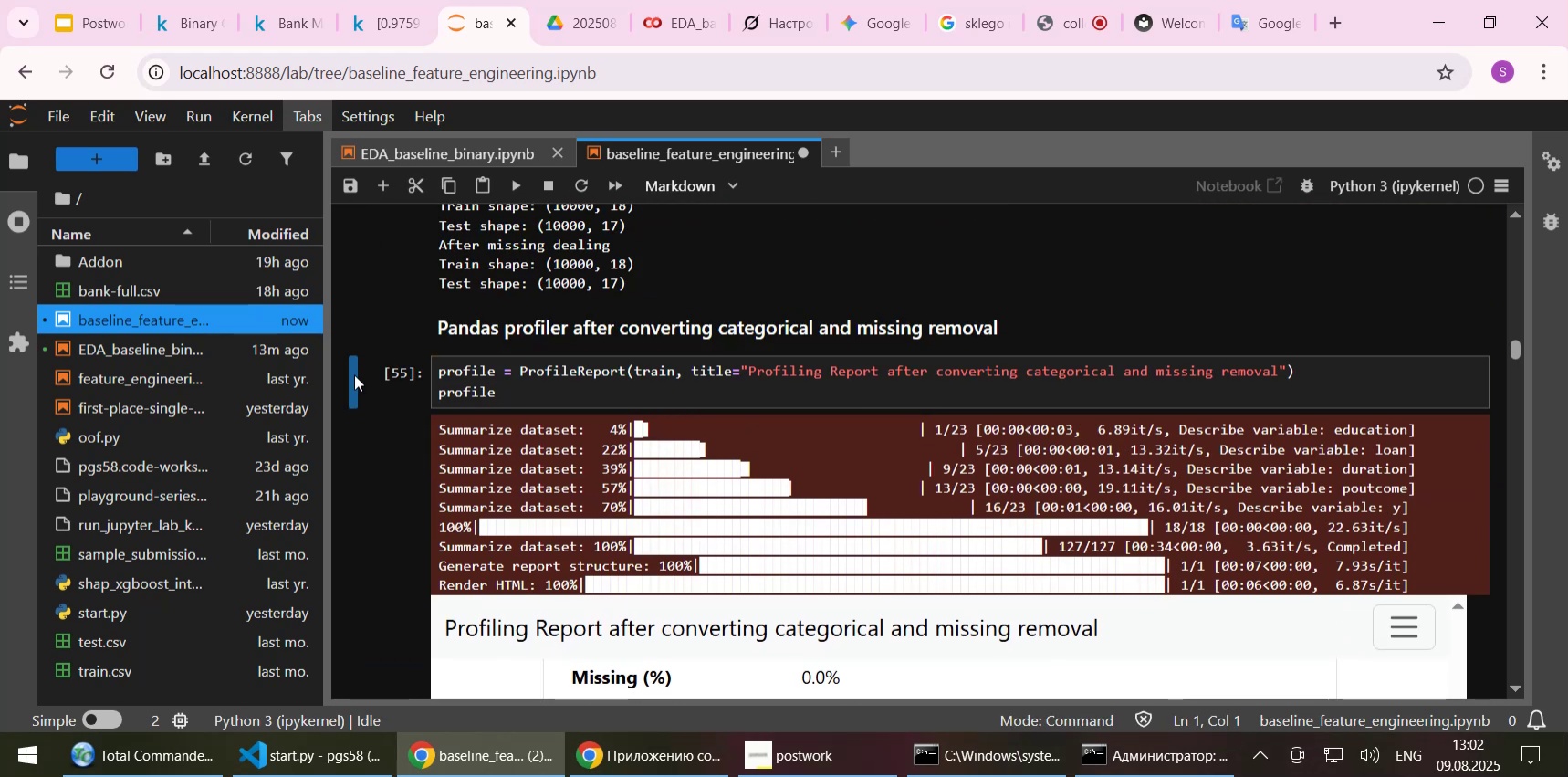 
scroll: coordinate [354, 374], scroll_direction: down, amount: 5.0
 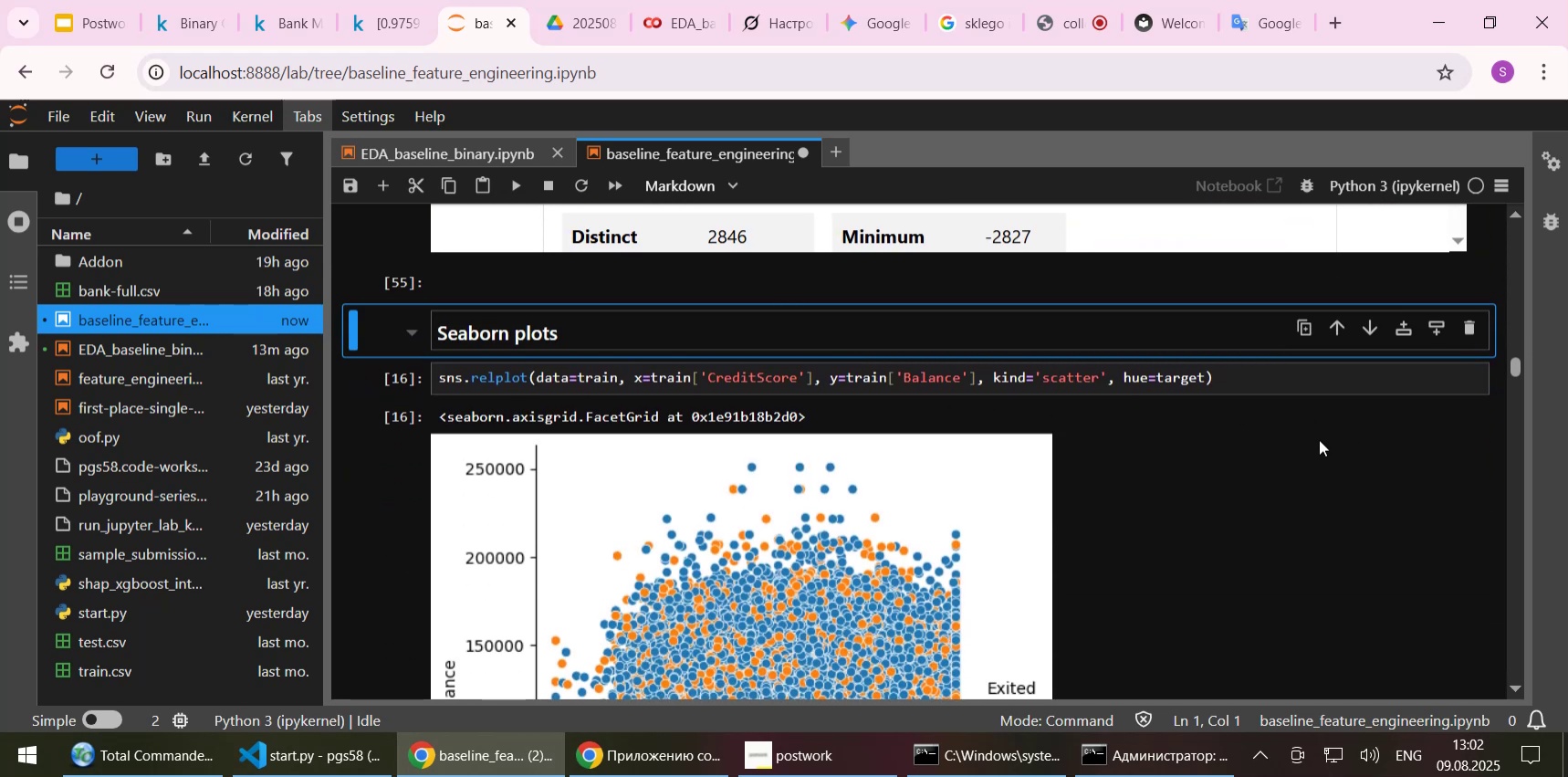 
wait(5.21)
 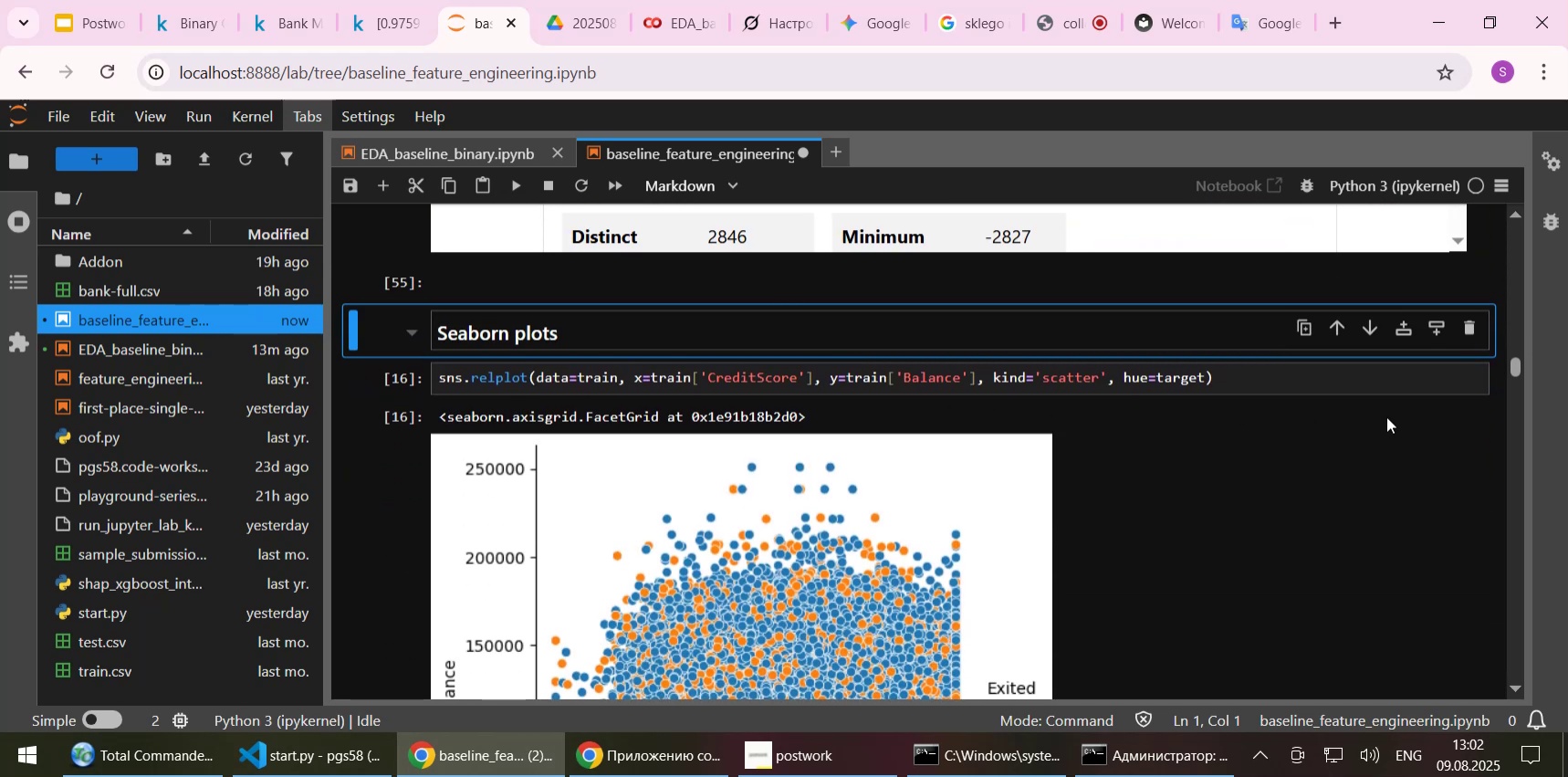 
scroll: coordinate [1319, 439], scroll_direction: down, amount: 6.0
 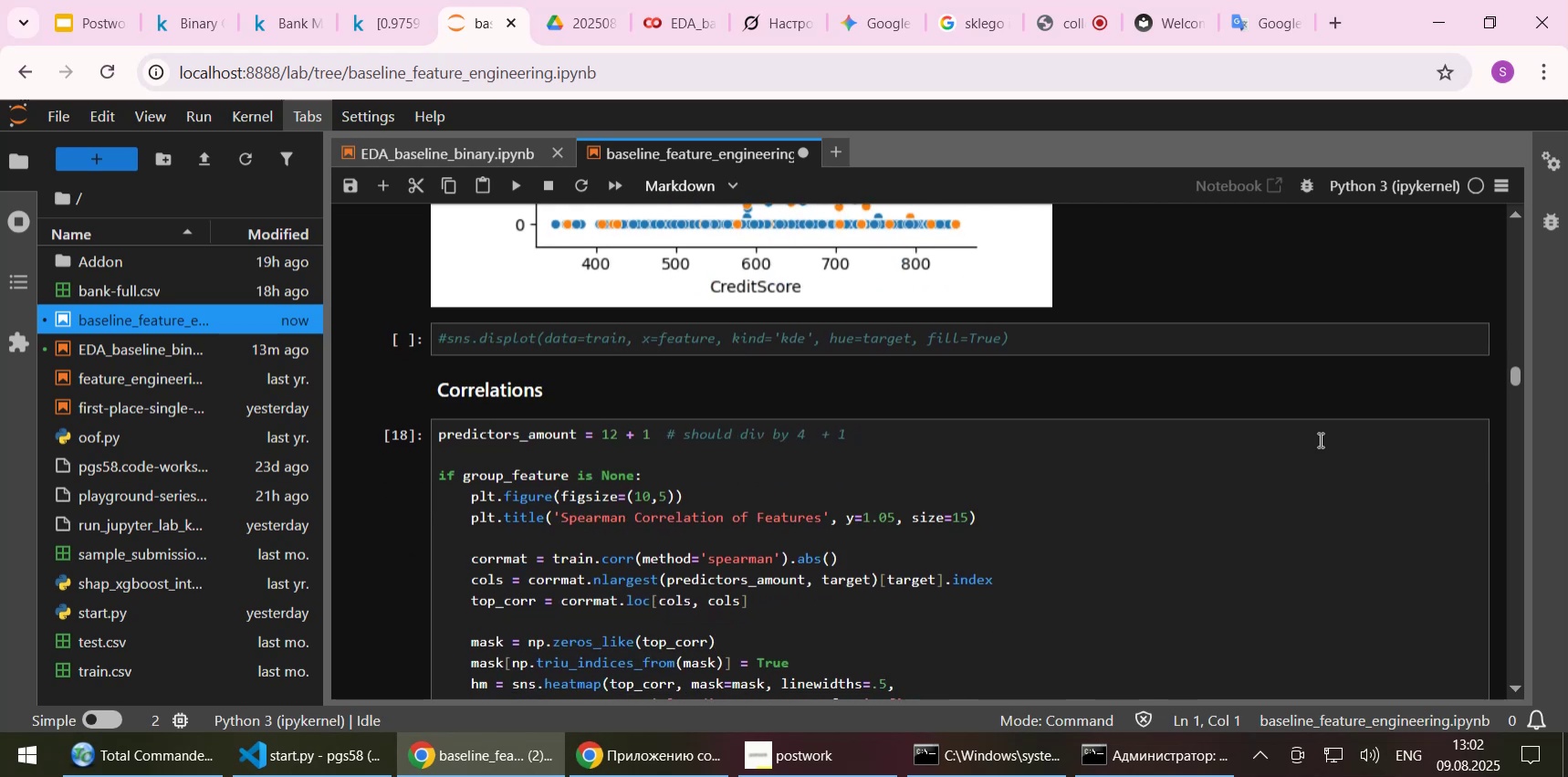 
scroll: coordinate [1319, 439], scroll_direction: up, amount: 2.0
 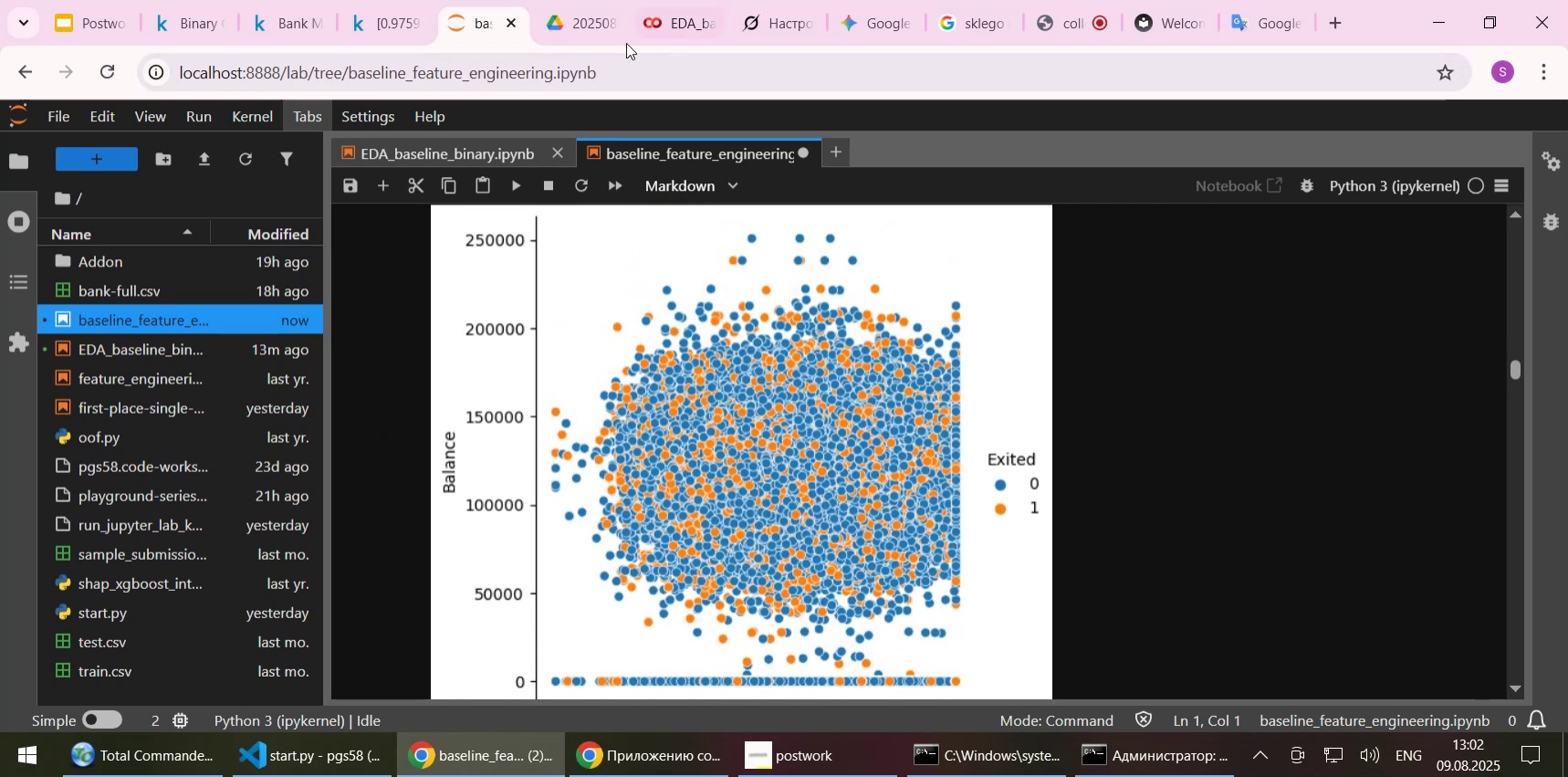 
left_click([398, 27])
 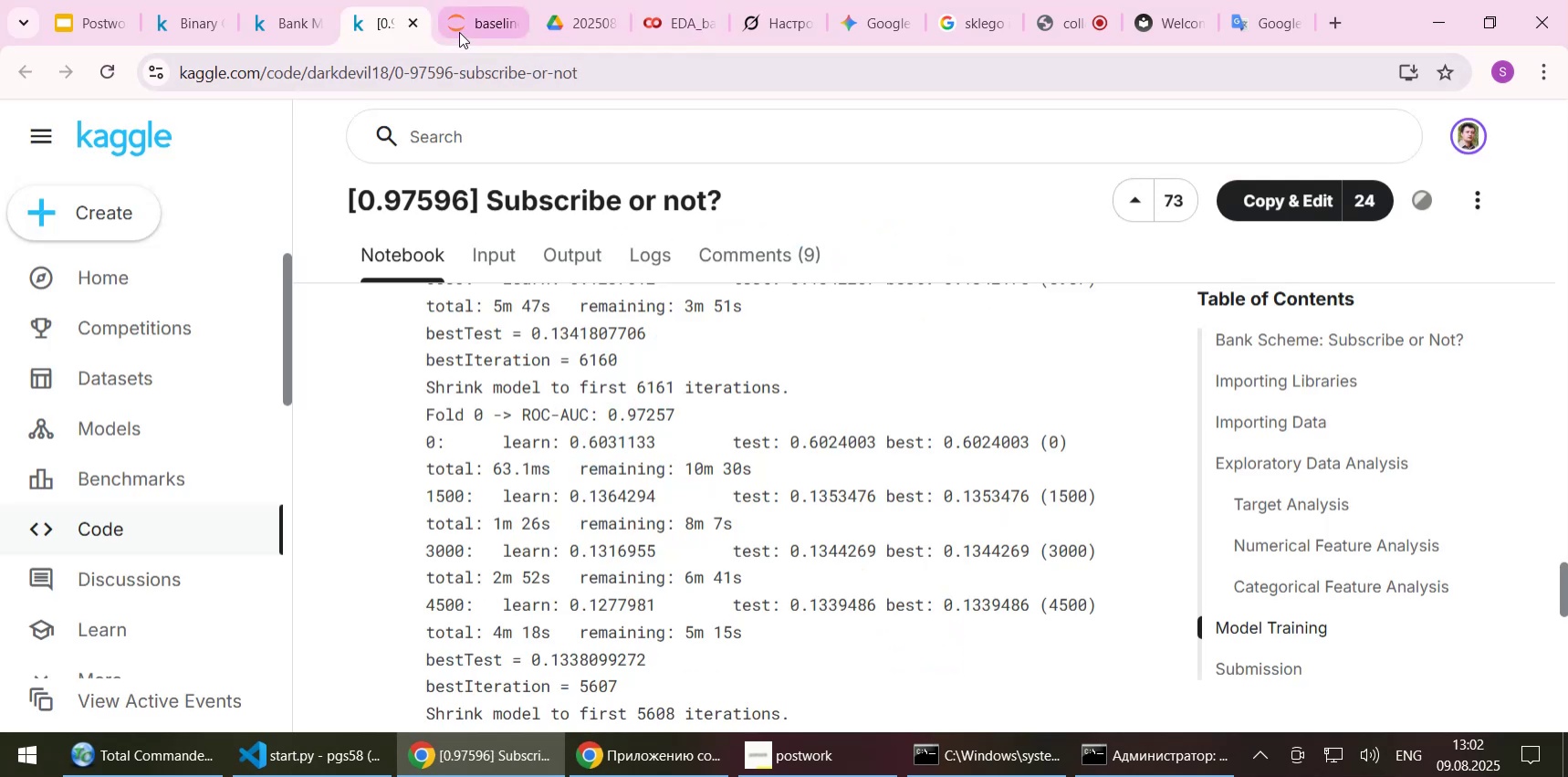 
left_click([459, 31])
 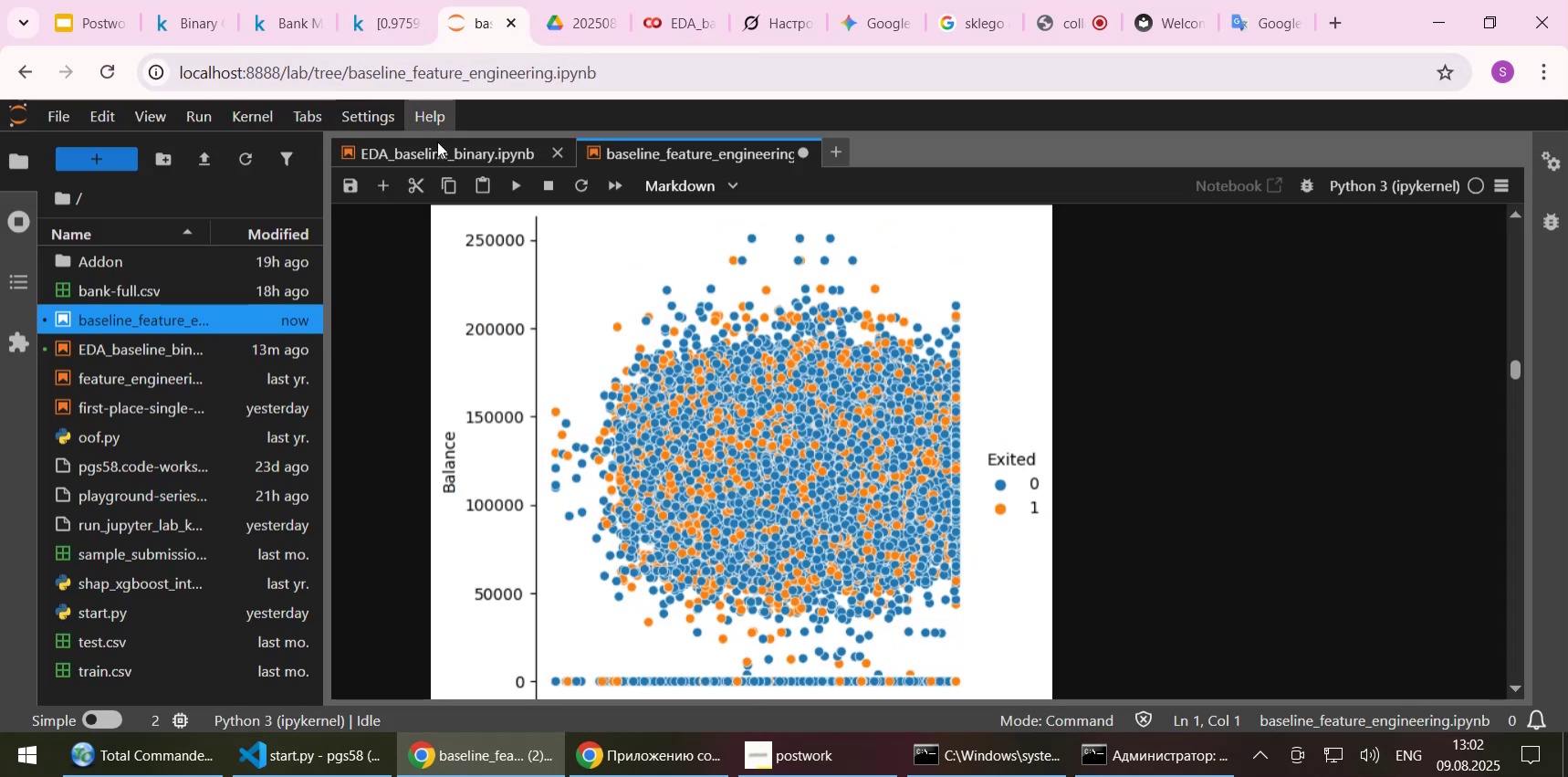 
left_click([437, 142])
 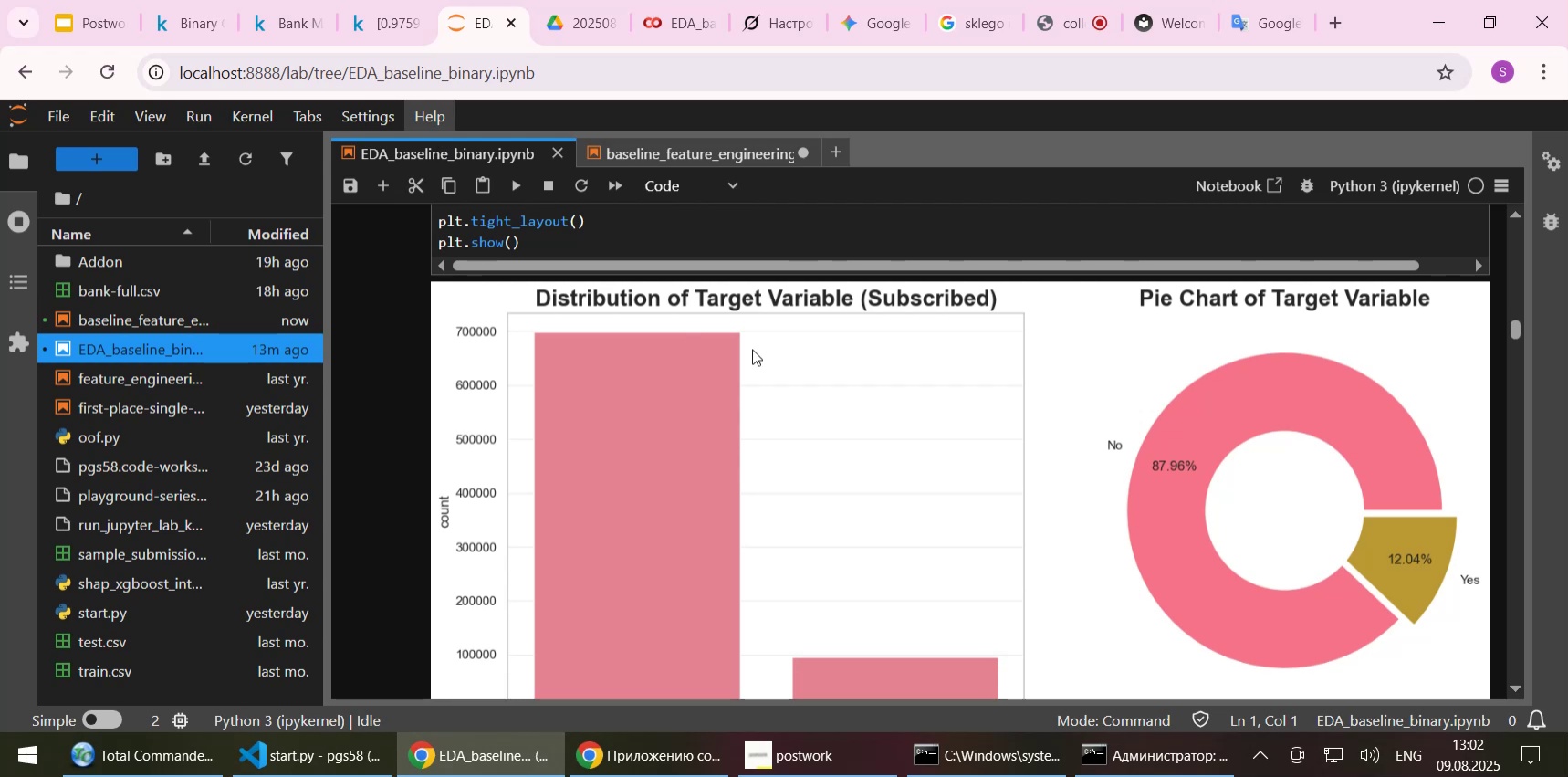 
scroll: coordinate [784, 368], scroll_direction: up, amount: 2.0
 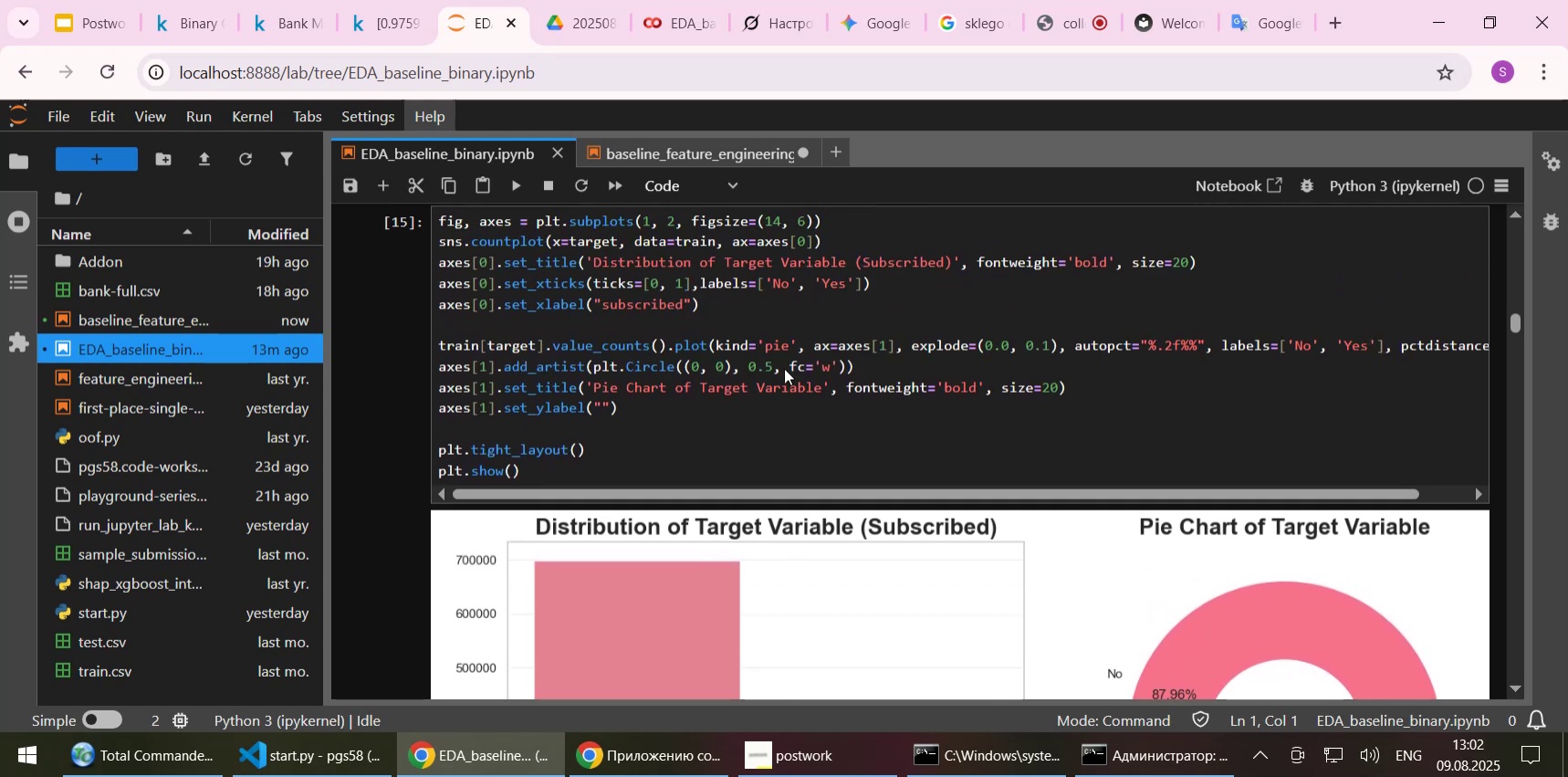 
scroll: coordinate [784, 368], scroll_direction: down, amount: 1.0
 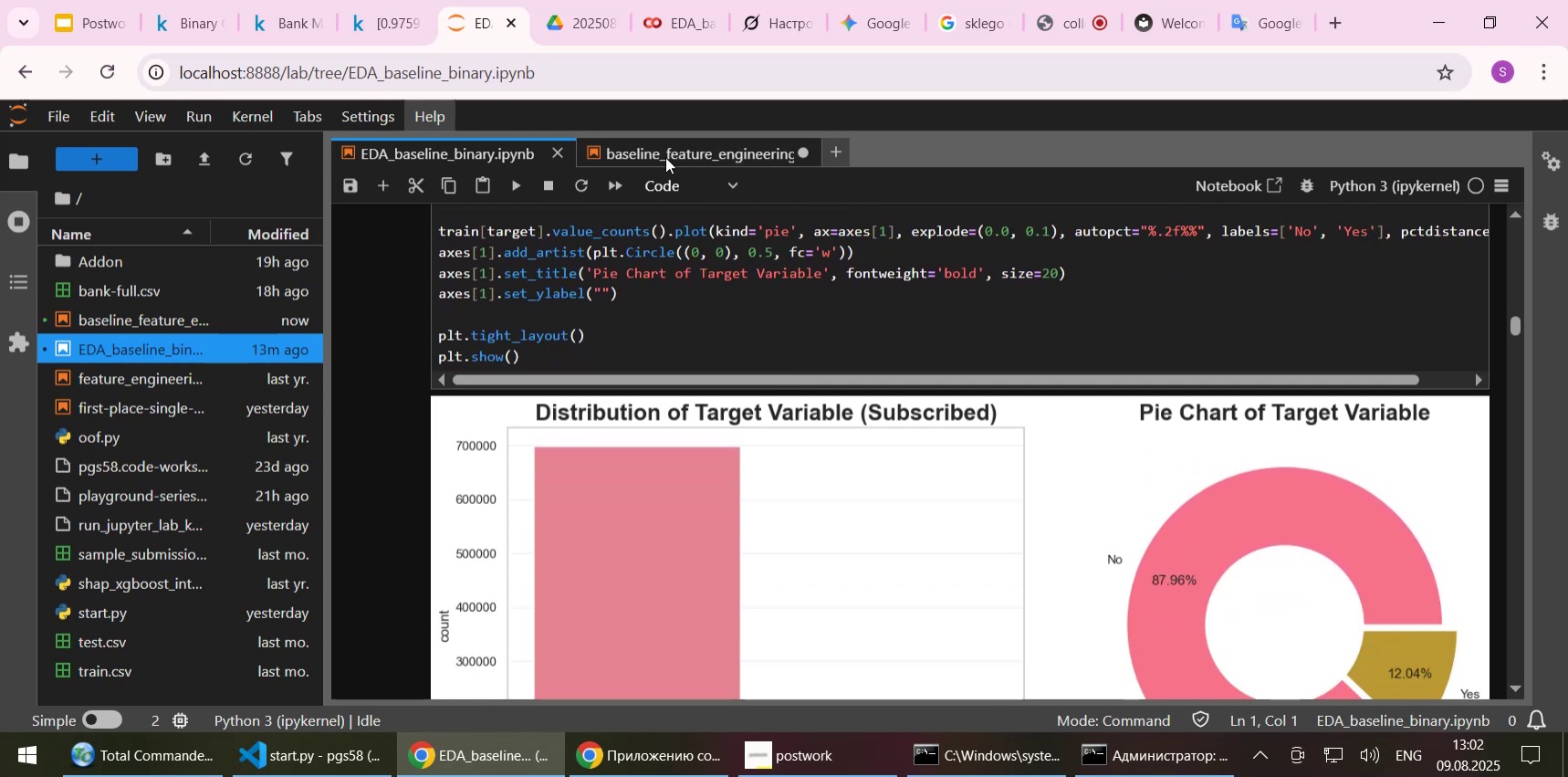 
left_click([665, 155])
 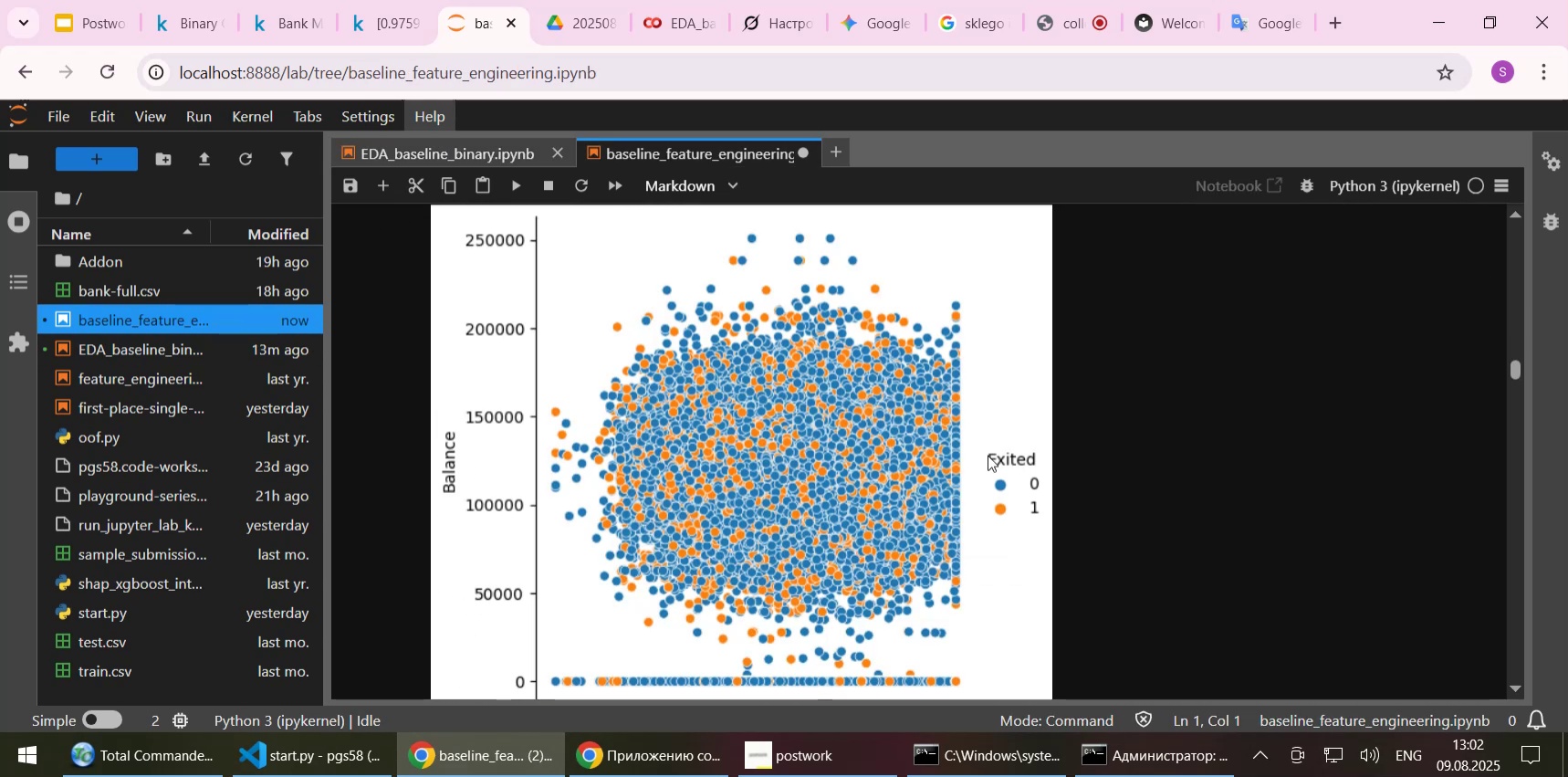 
scroll: coordinate [1148, 450], scroll_direction: up, amount: 4.0
 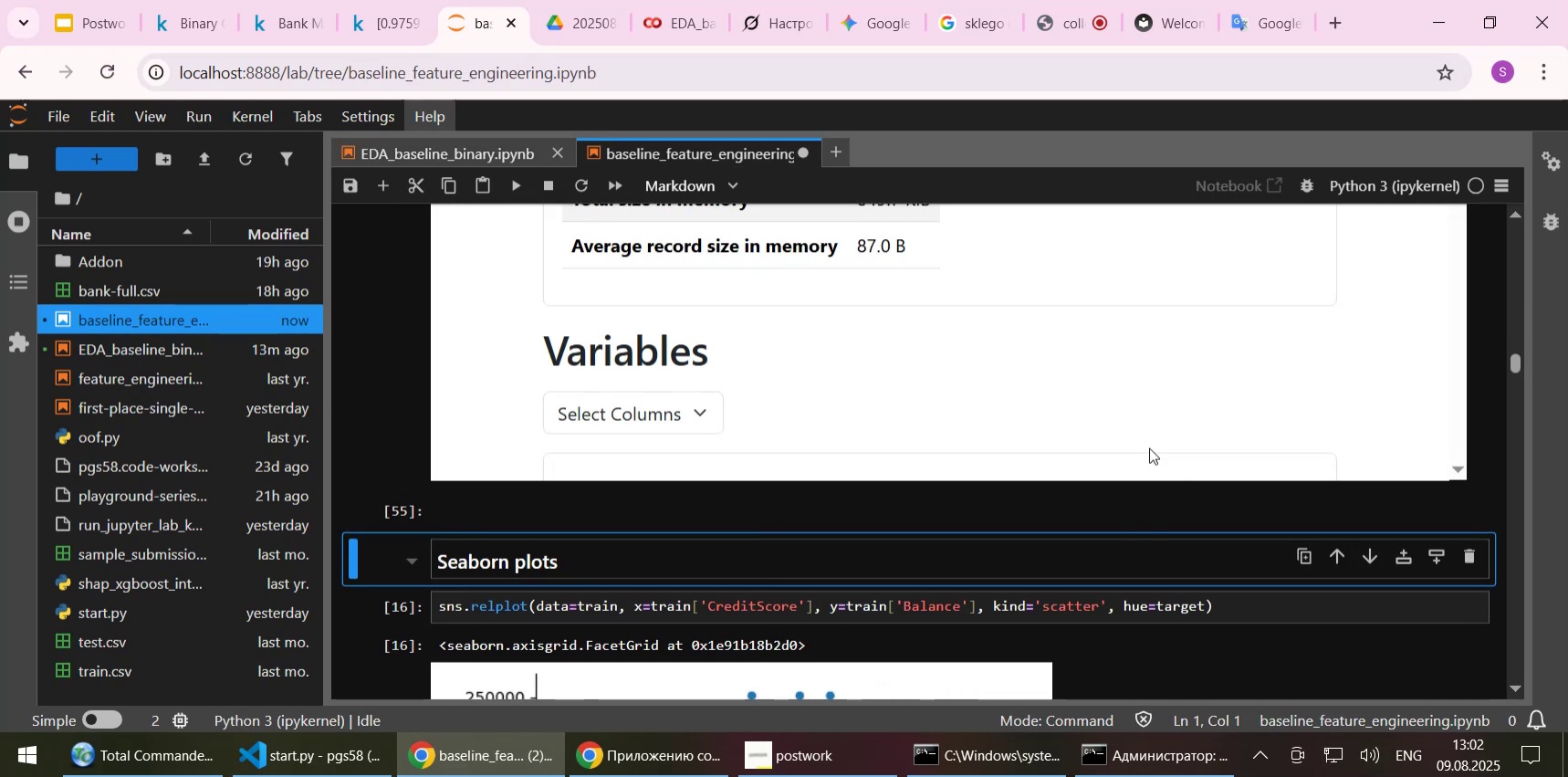 
scroll: coordinate [1151, 406], scroll_direction: down, amount: 1.0
 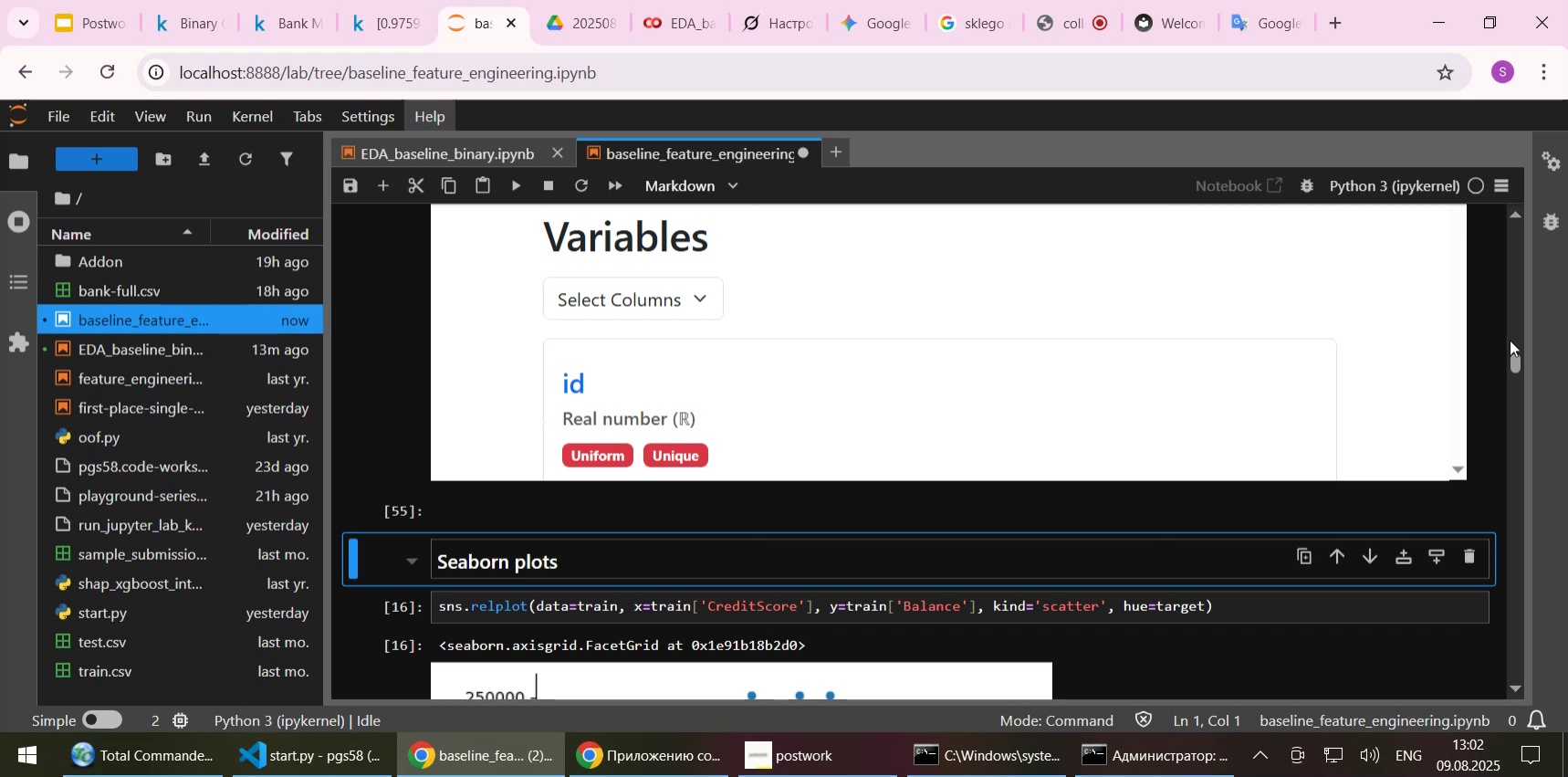 
scroll: coordinate [1508, 325], scroll_direction: up, amount: 2.0
 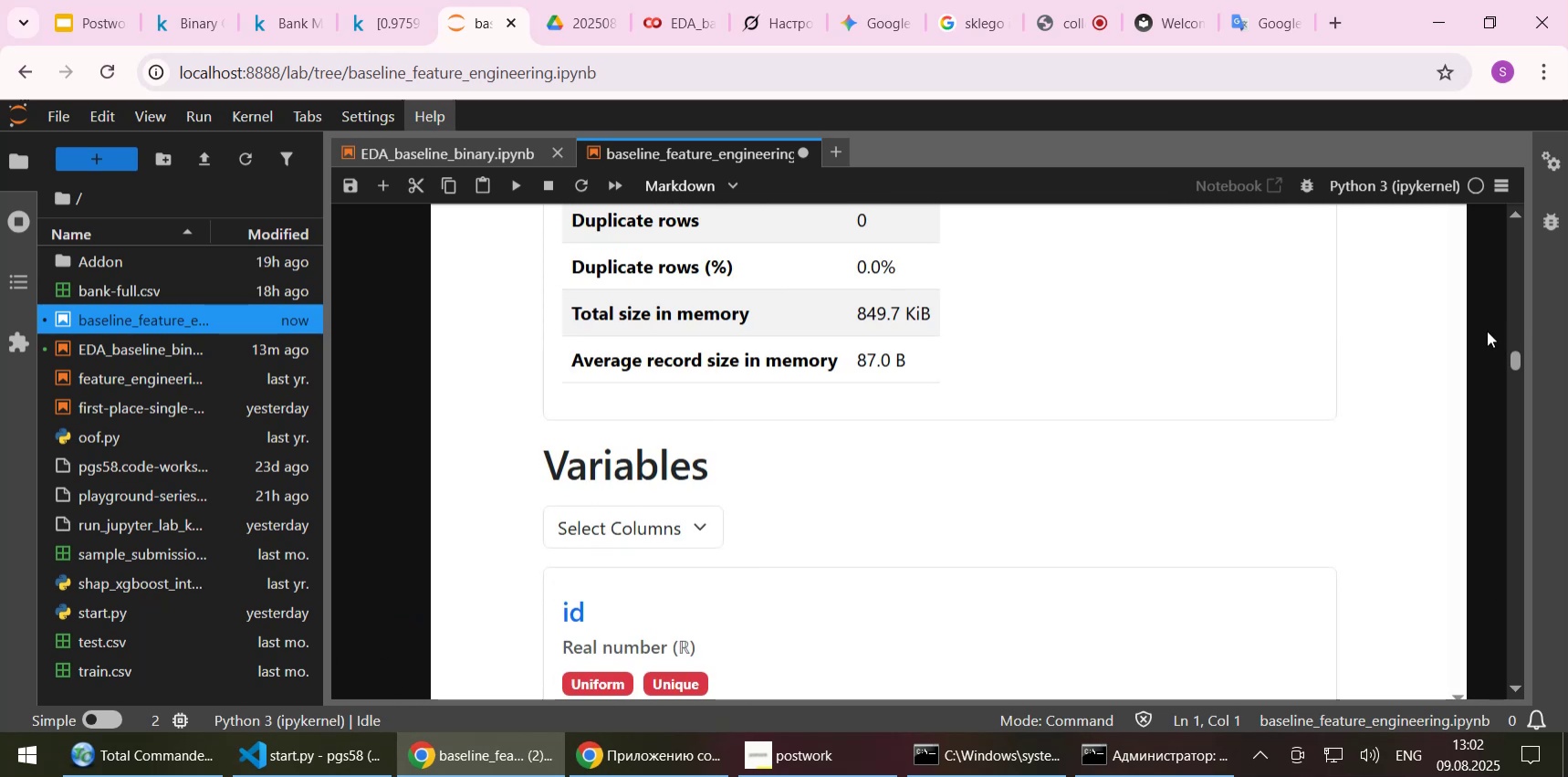 
scroll: coordinate [1171, 357], scroll_direction: down, amount: 81.0
 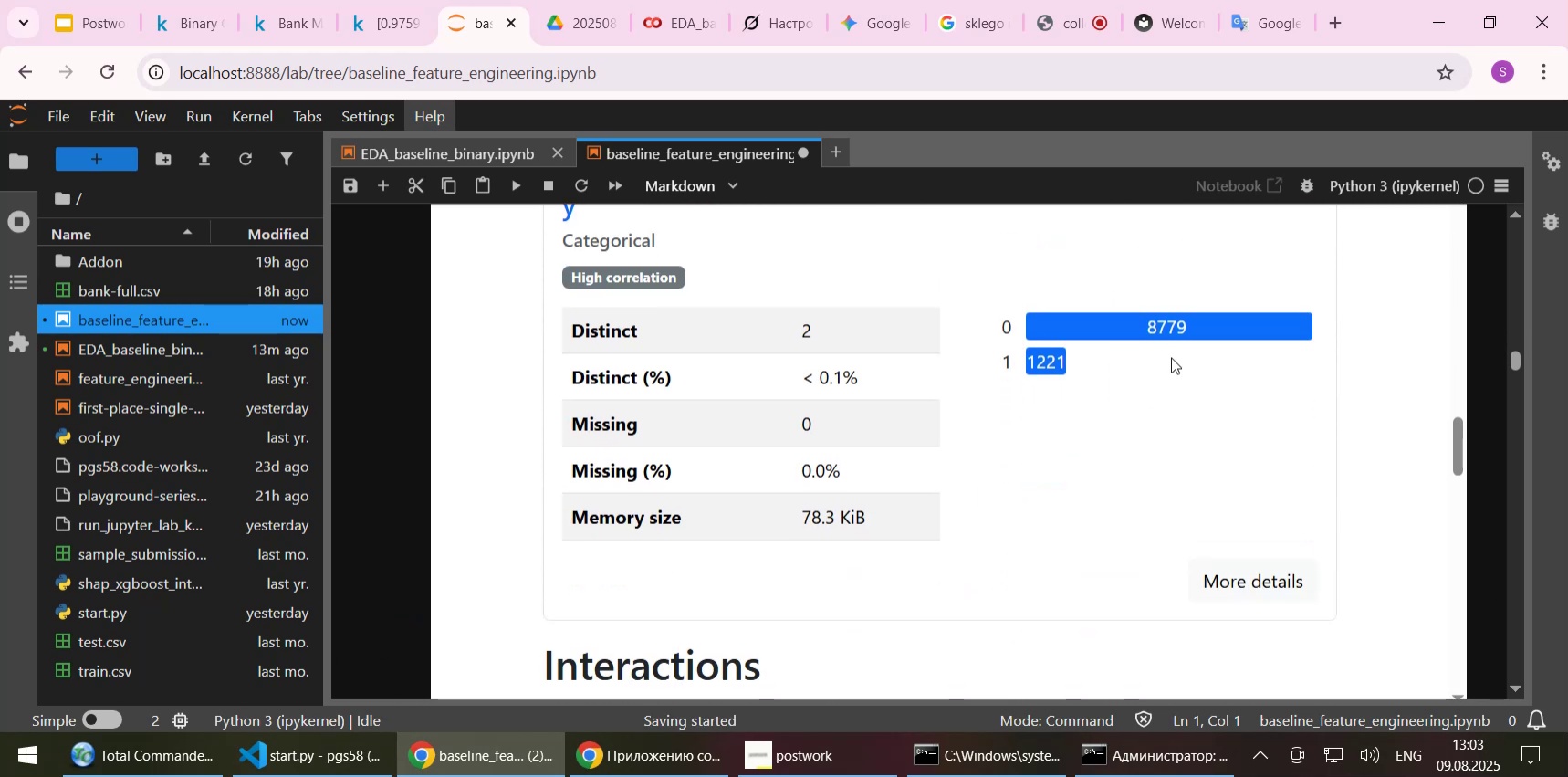 
scroll: coordinate [1171, 357], scroll_direction: up, amount: 1.0
 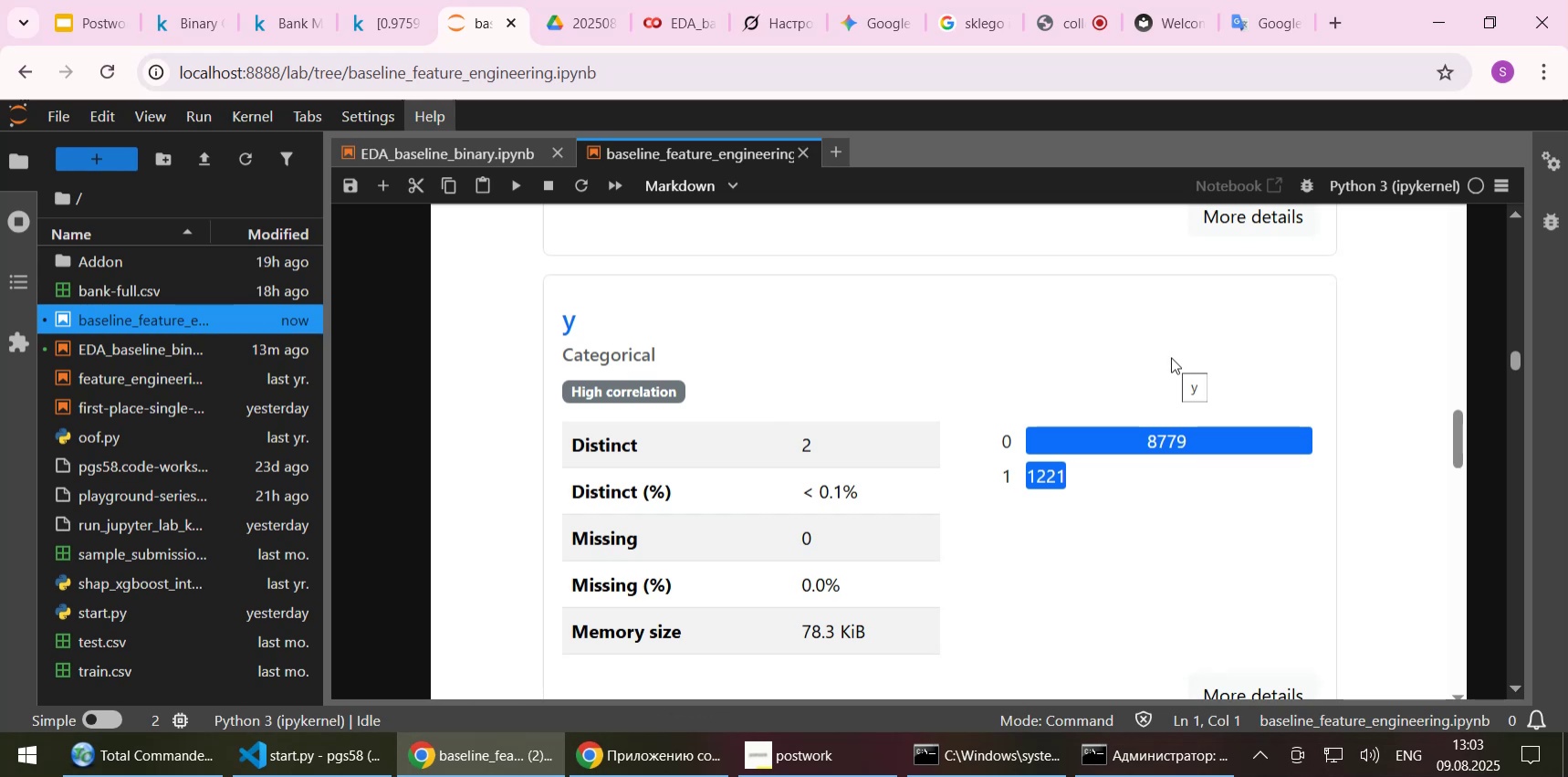 
scroll: coordinate [1199, 539], scroll_direction: down, amount: 1.0
 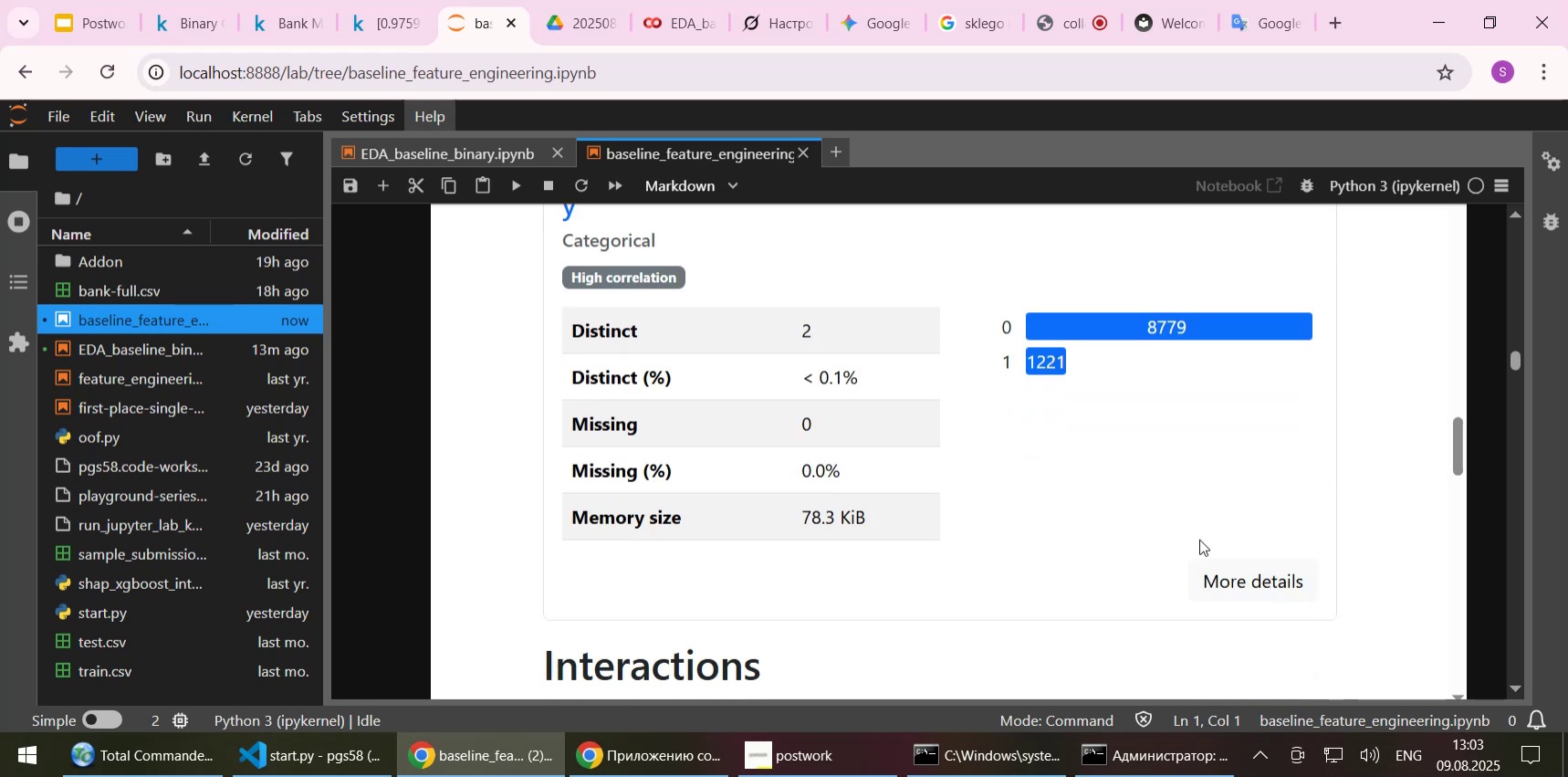 
scroll: coordinate [1199, 539], scroll_direction: none, amount: 0.0
 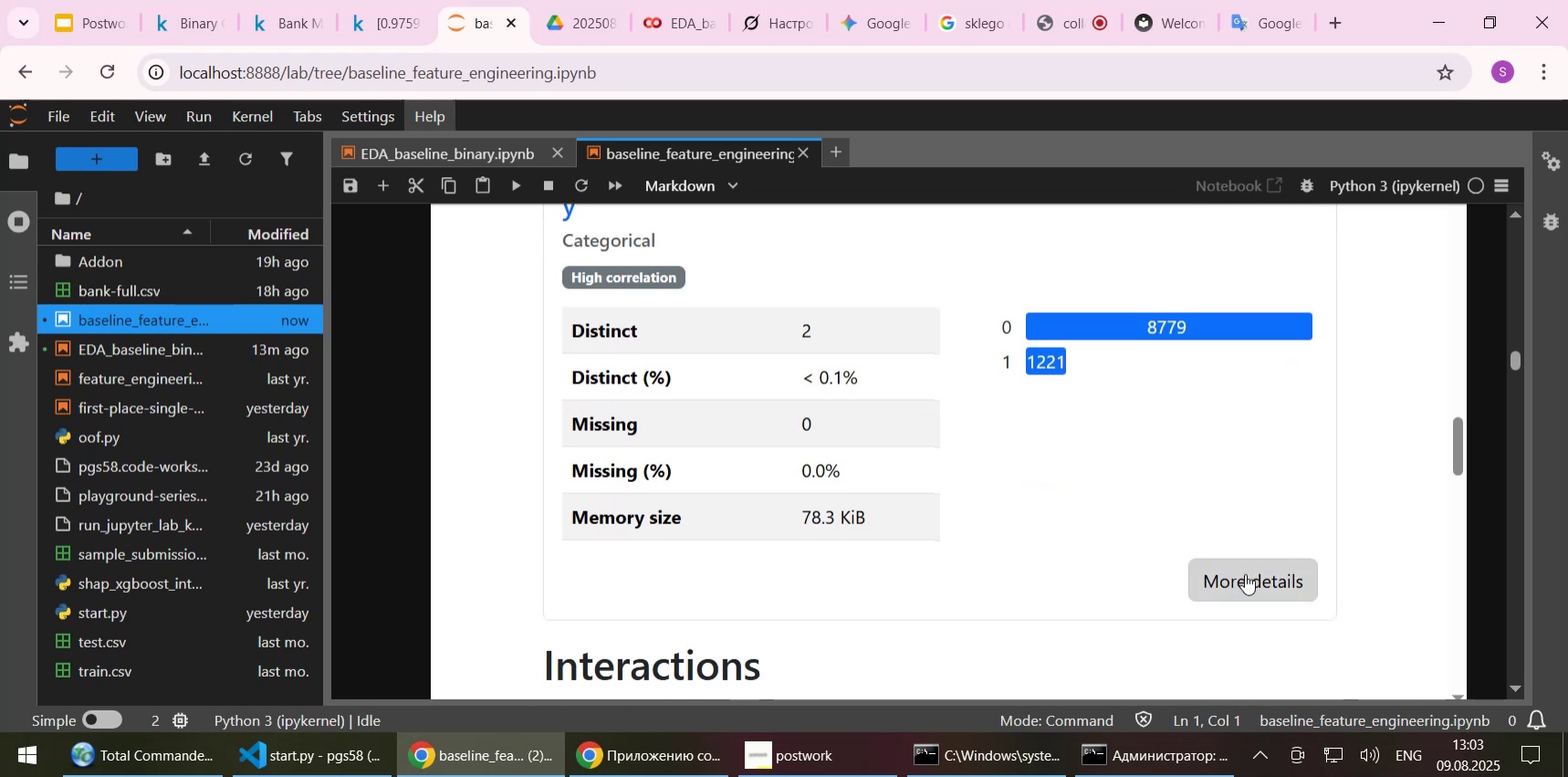 
left_click([1245, 582])
 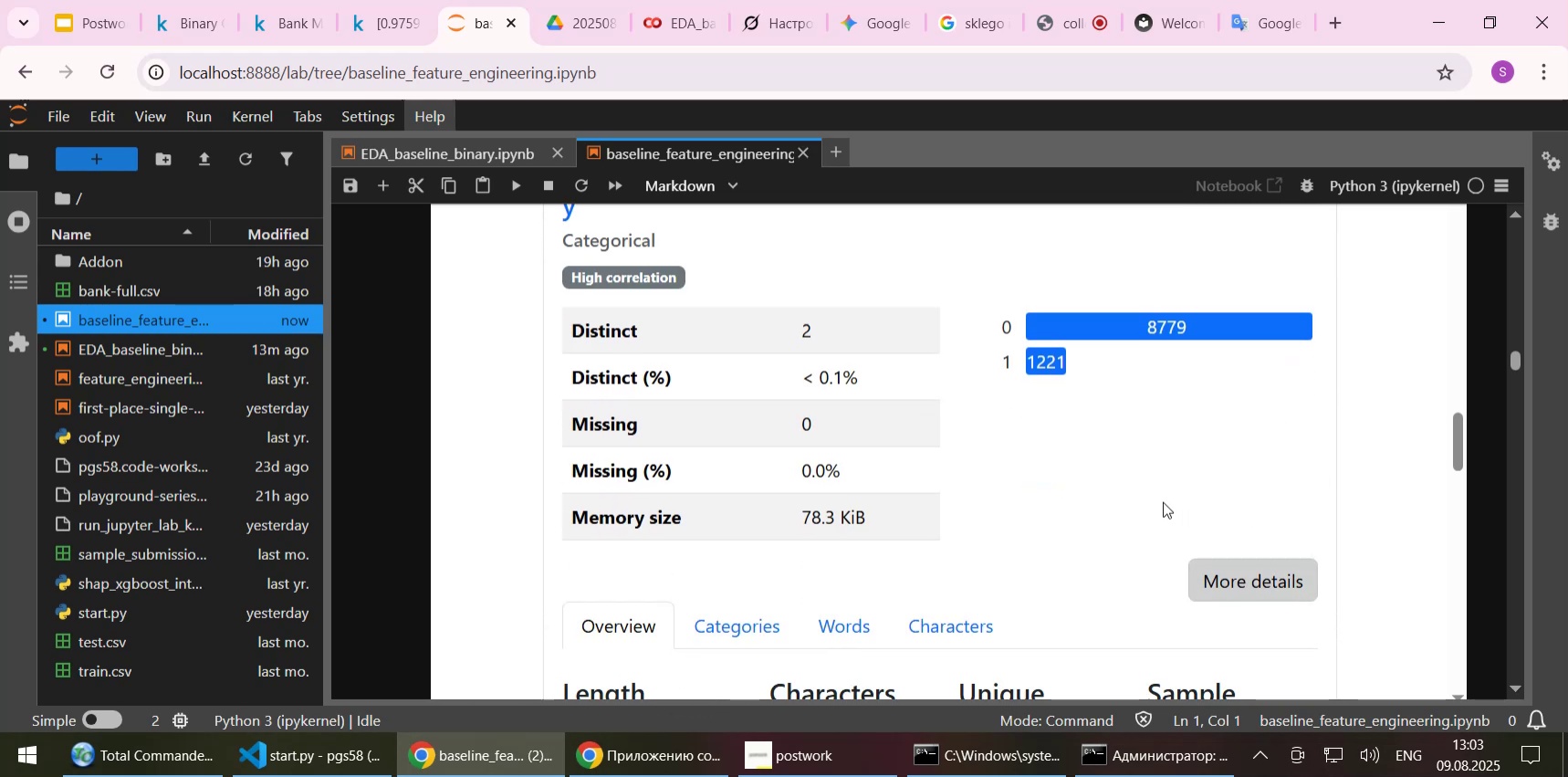 
scroll: coordinate [1076, 497], scroll_direction: down, amount: 2.0
 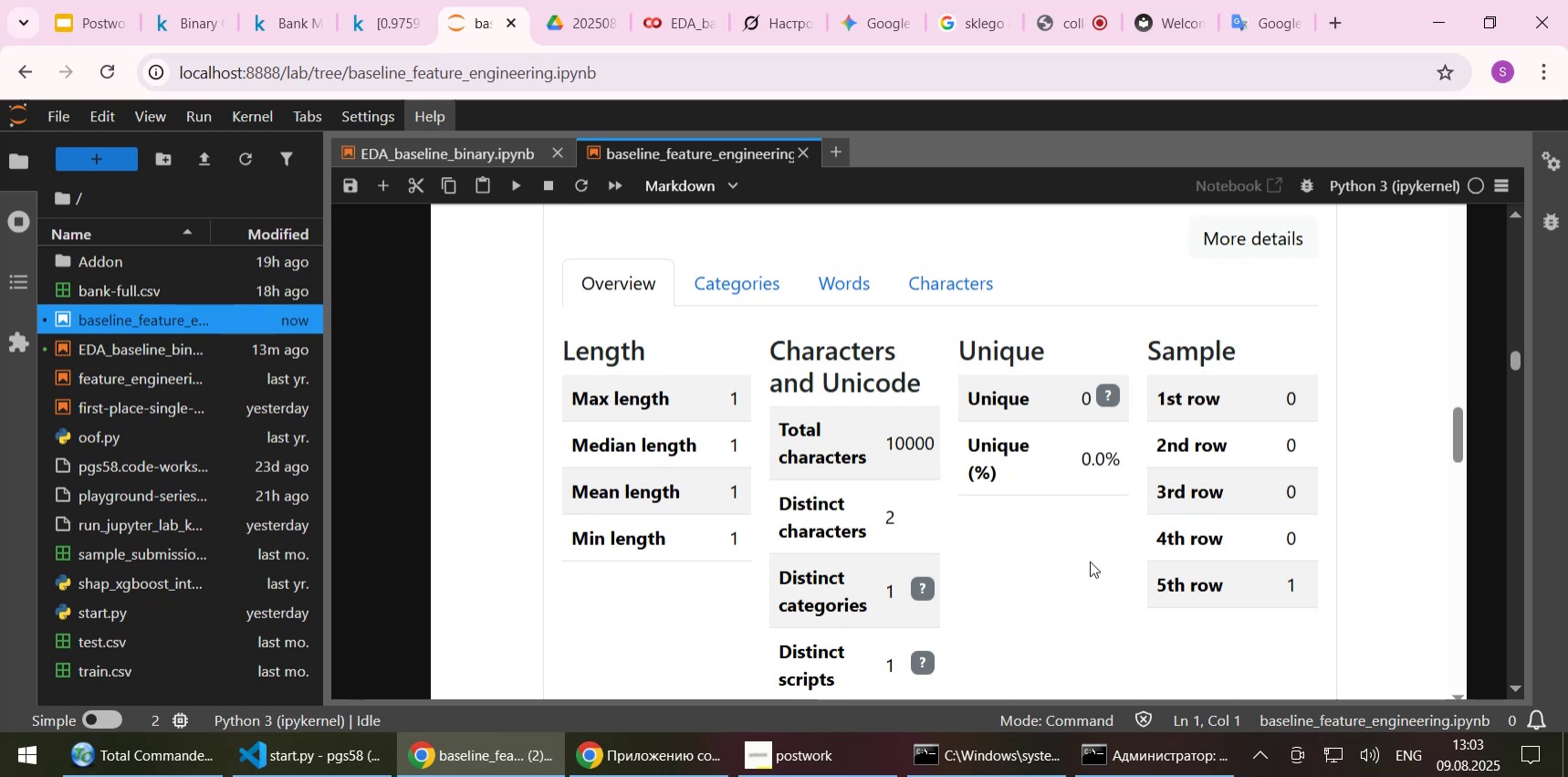 
wait(6.47)
 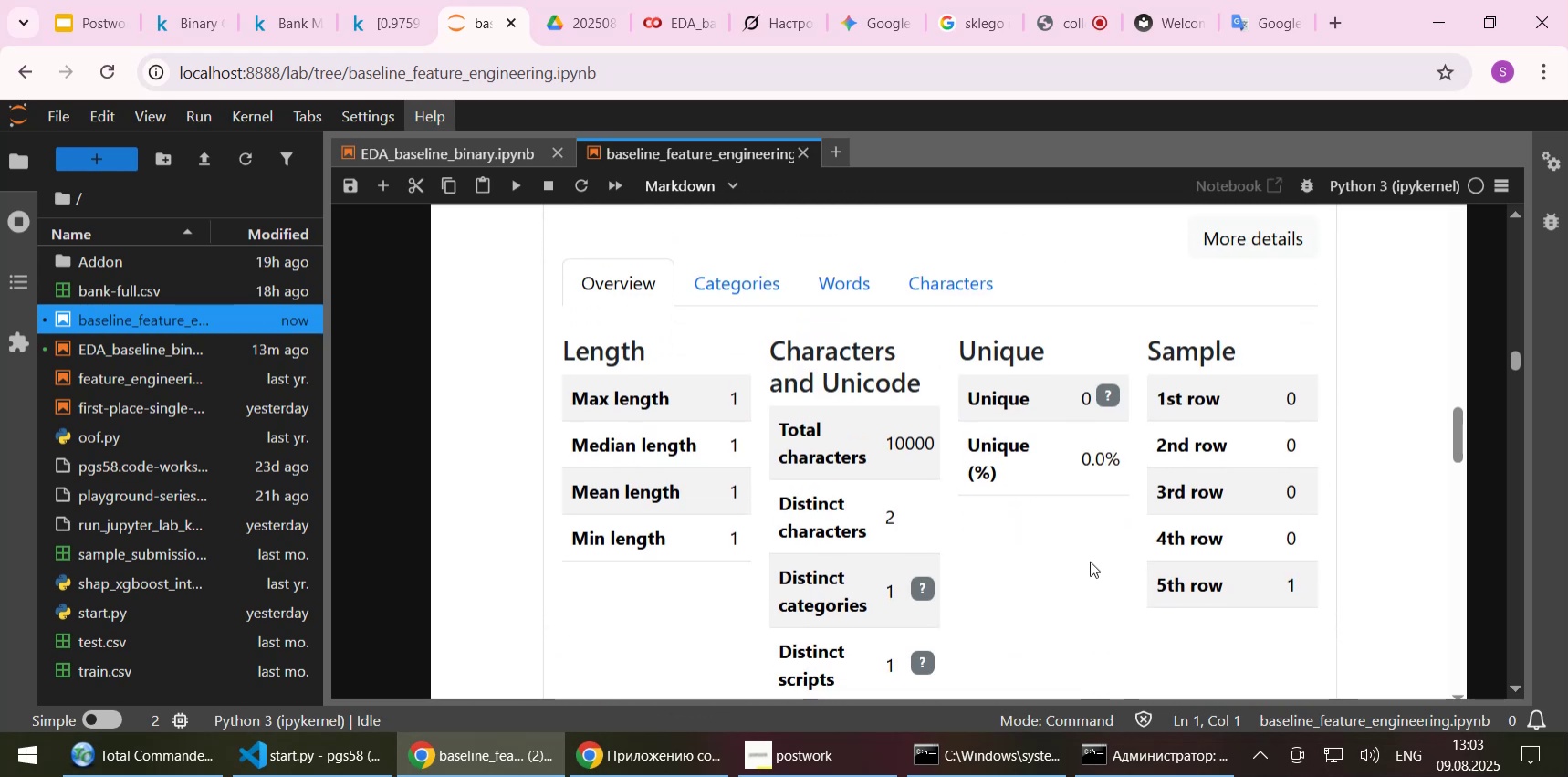 
scroll: coordinate [1090, 561], scroll_direction: down, amount: 1.0
 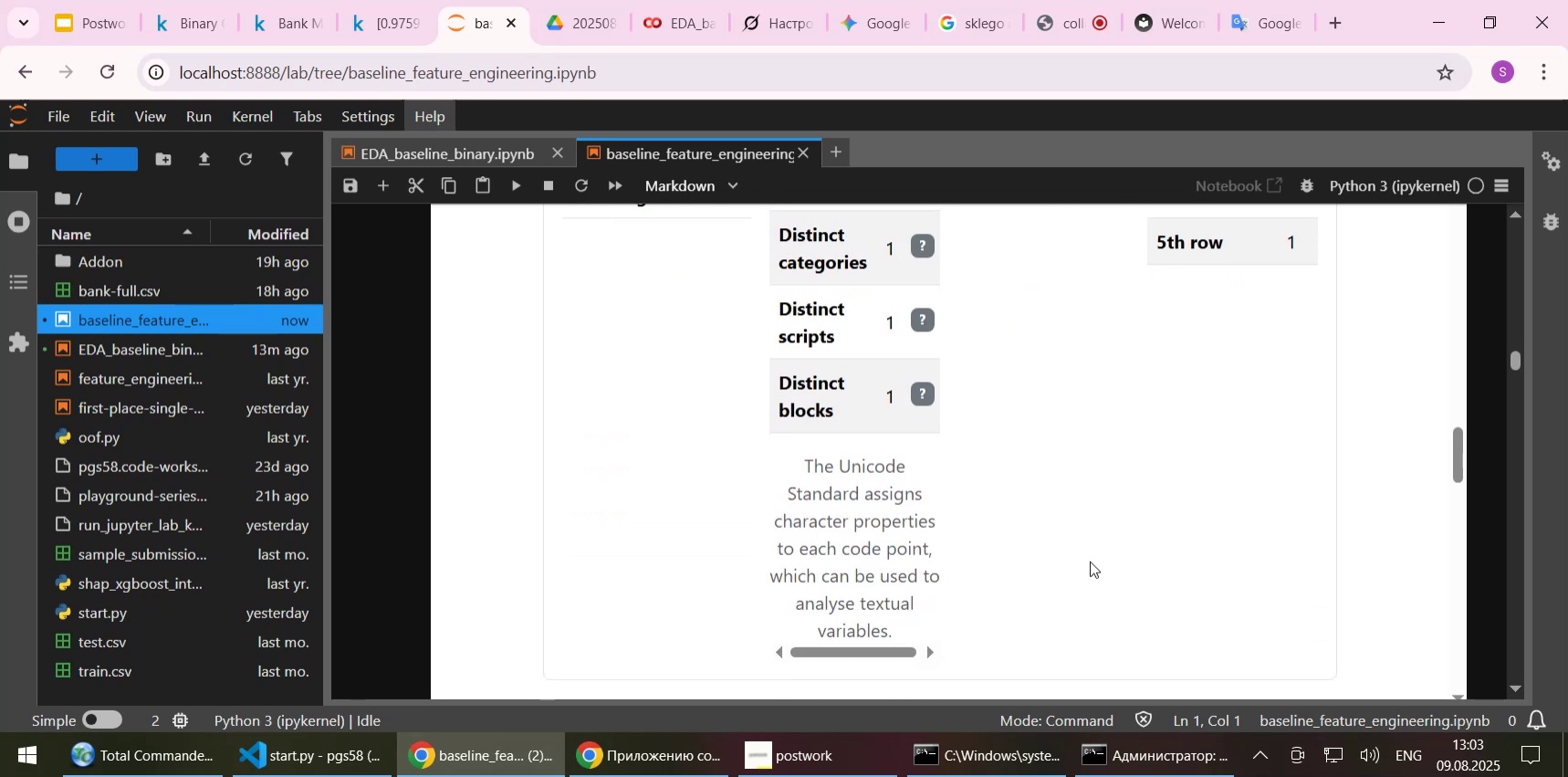 
scroll: coordinate [1090, 561], scroll_direction: up, amount: 3.0
 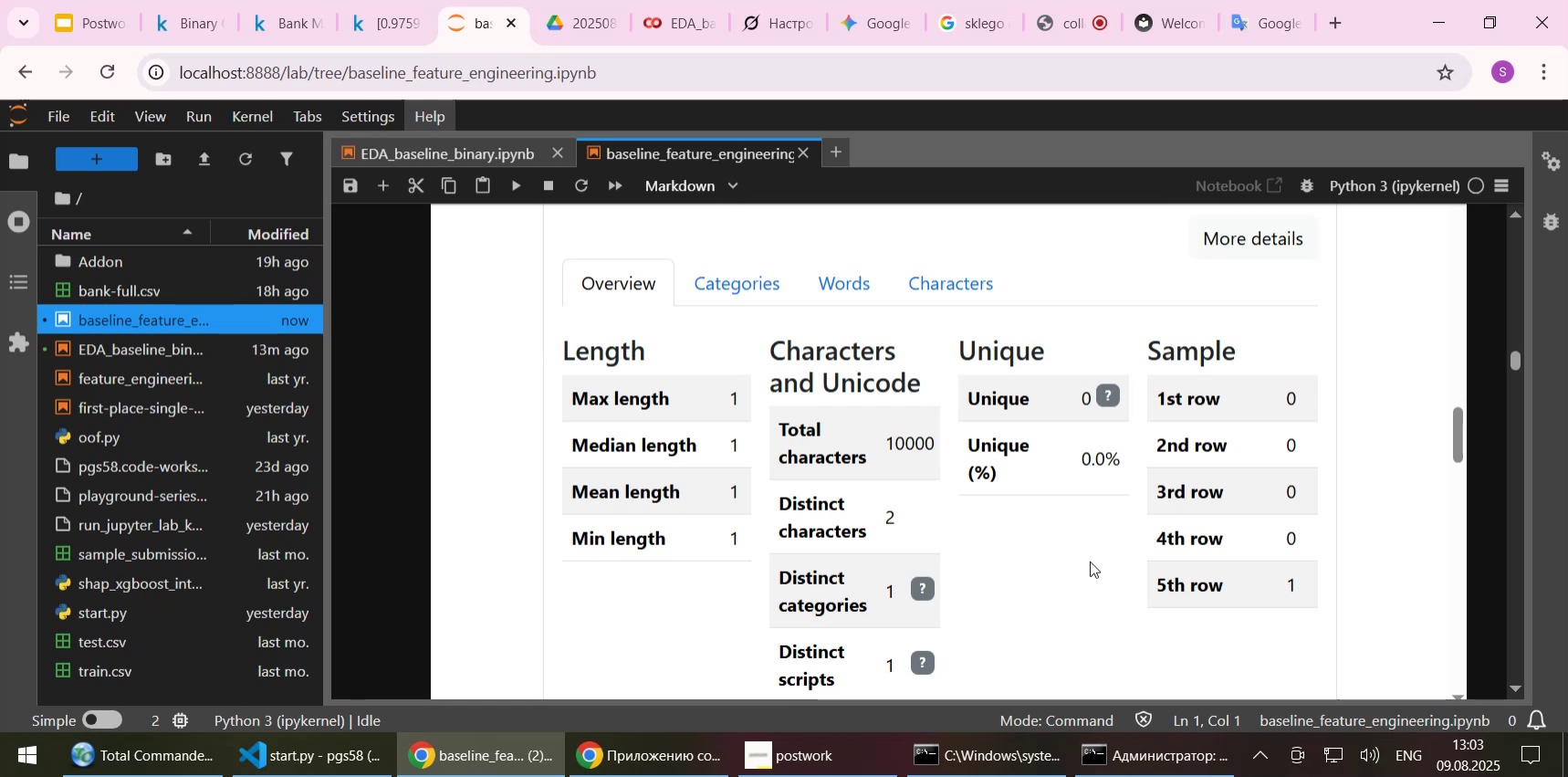 
wait(5.21)
 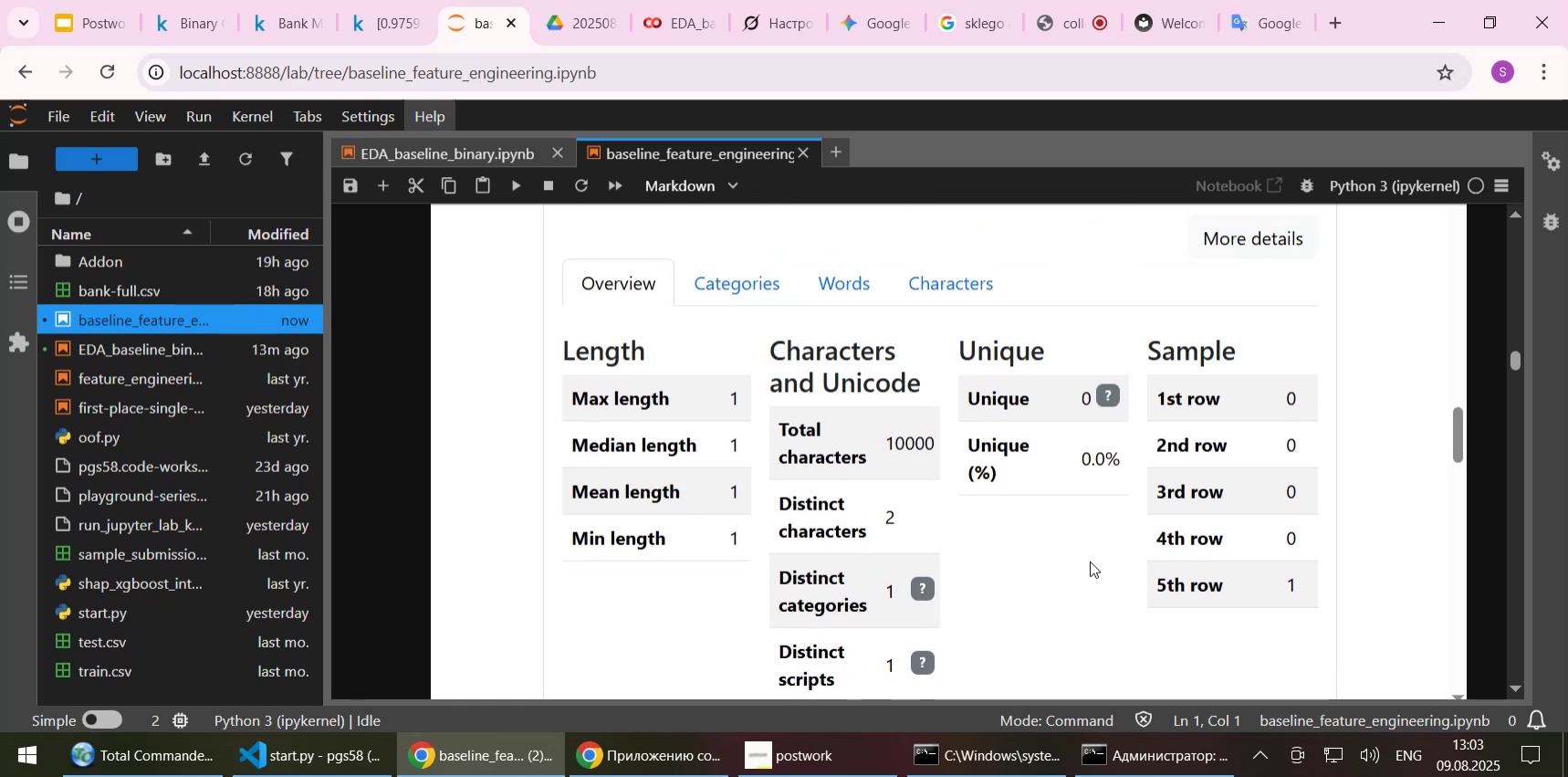 
scroll: coordinate [1490, 425], scroll_direction: up, amount: 13.0
 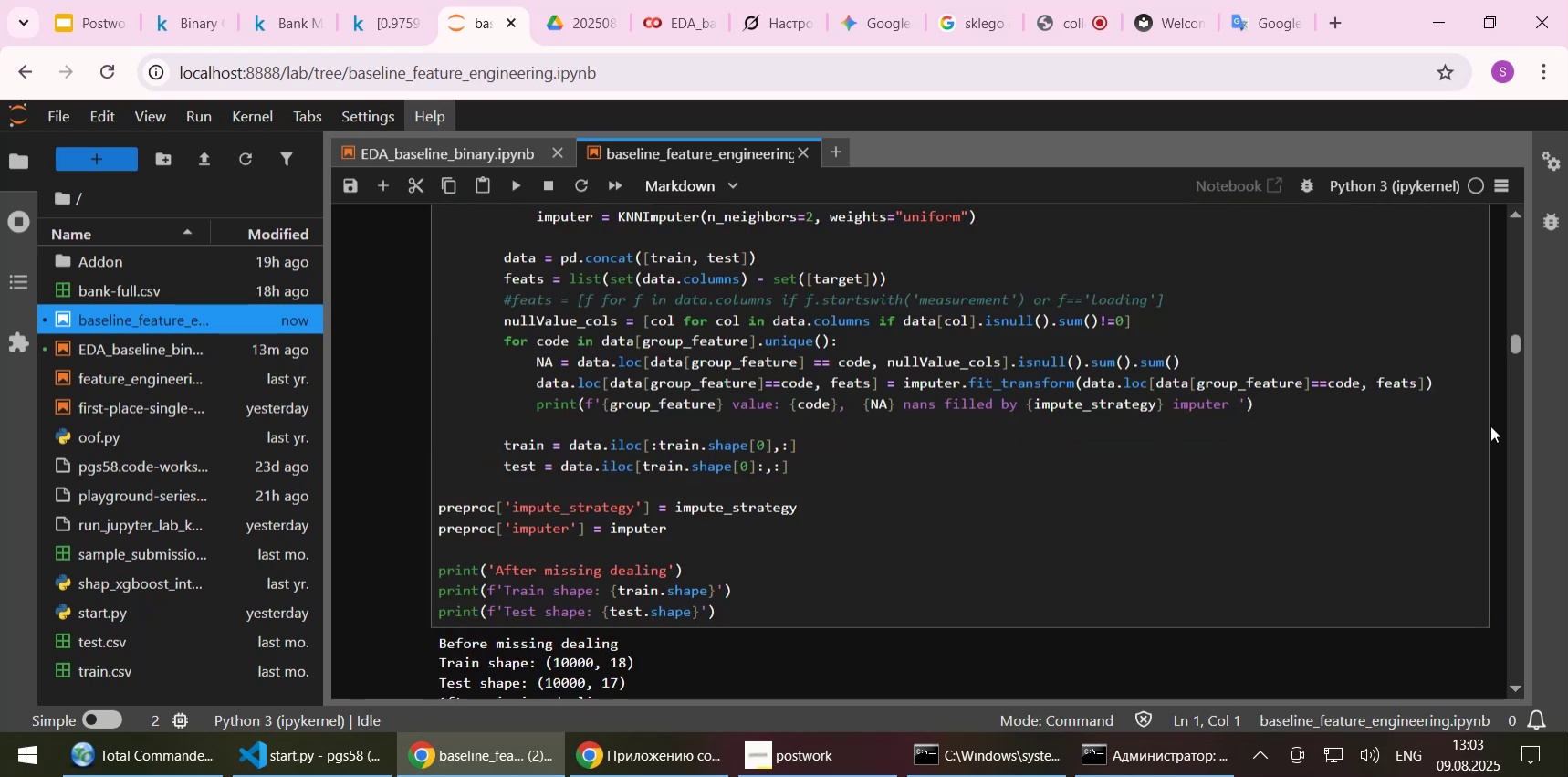 
scroll: coordinate [1490, 425], scroll_direction: down, amount: 3.0
 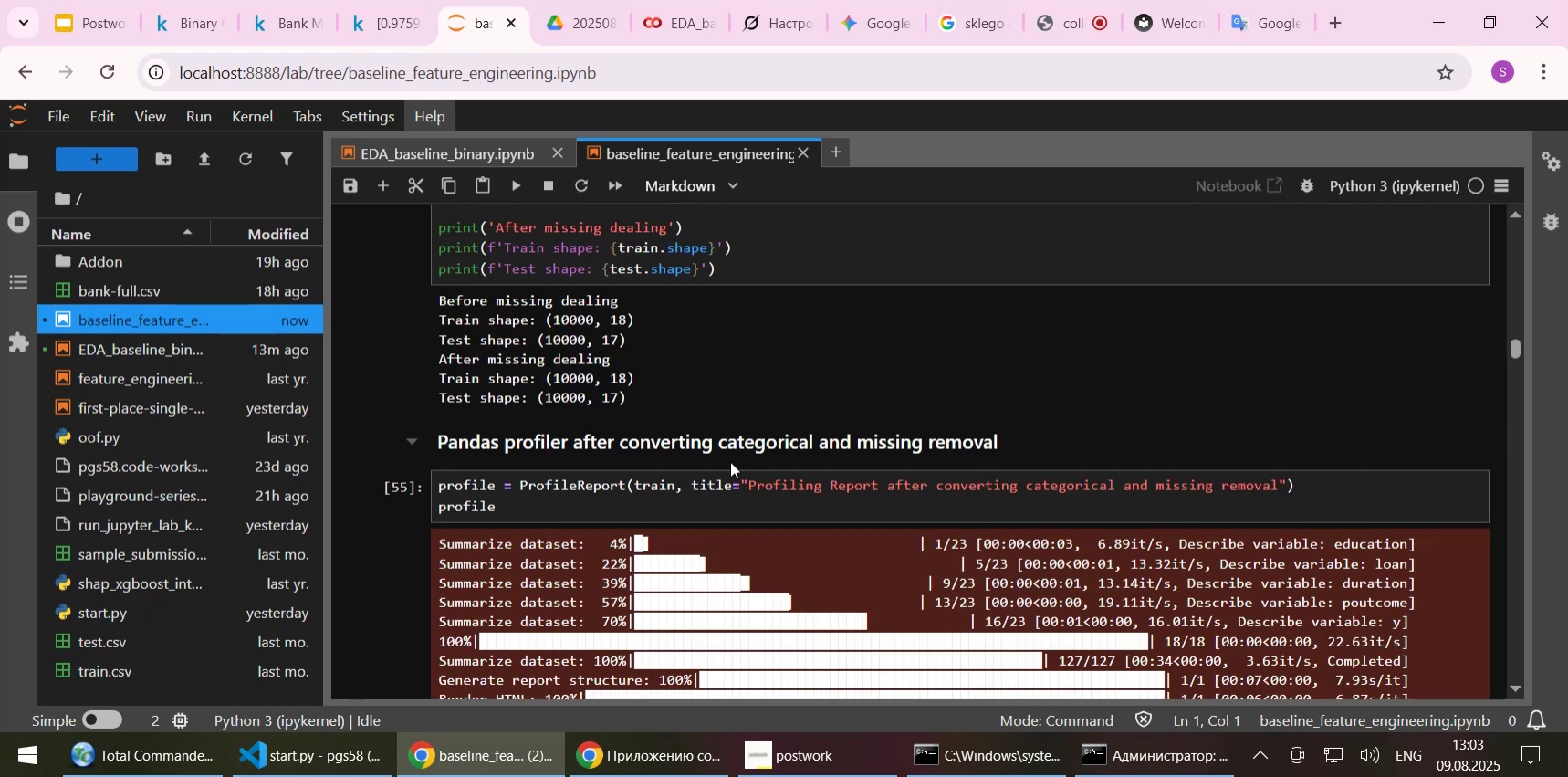 
left_click([671, 444])
 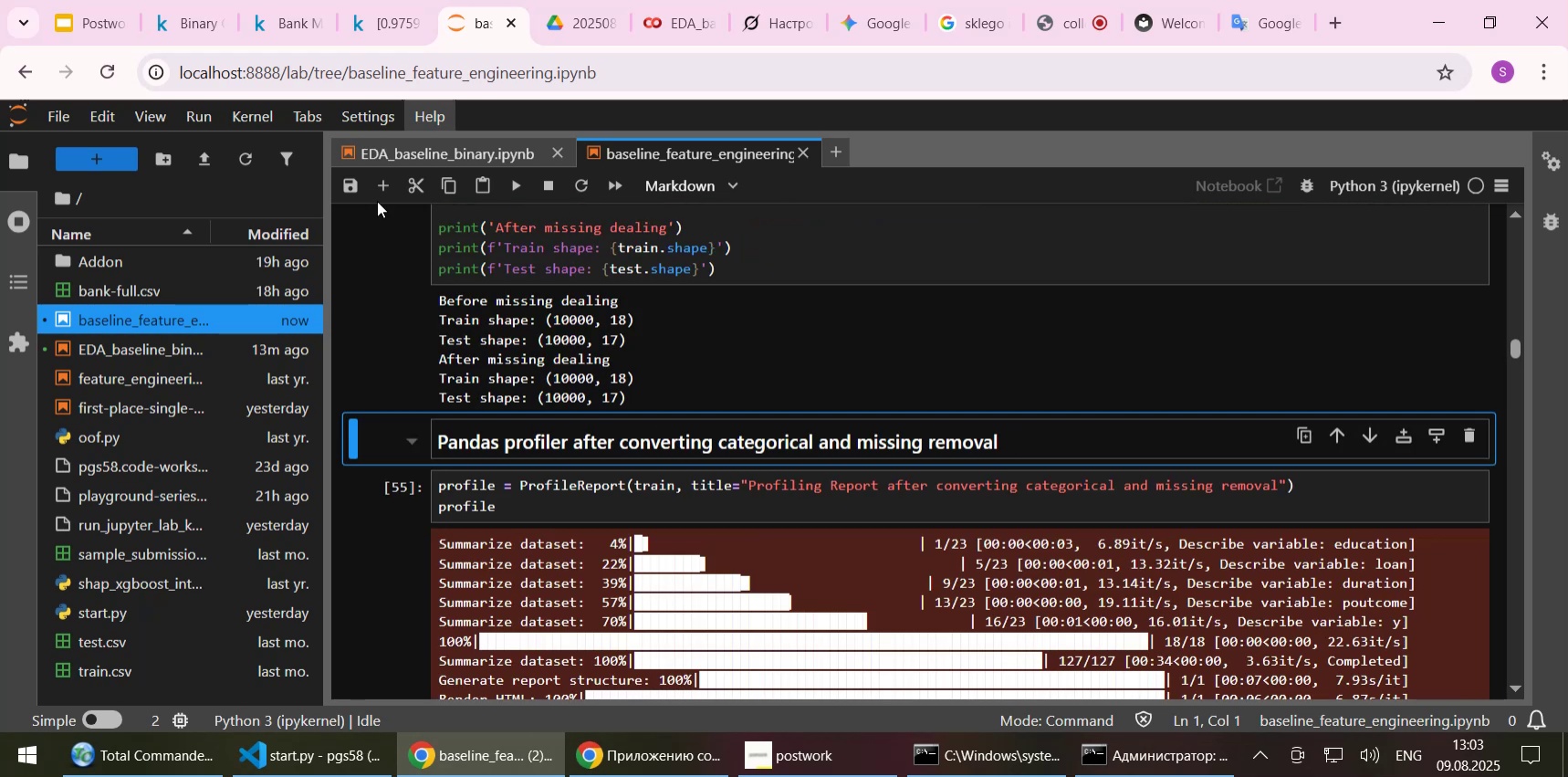 
left_click([377, 196])
 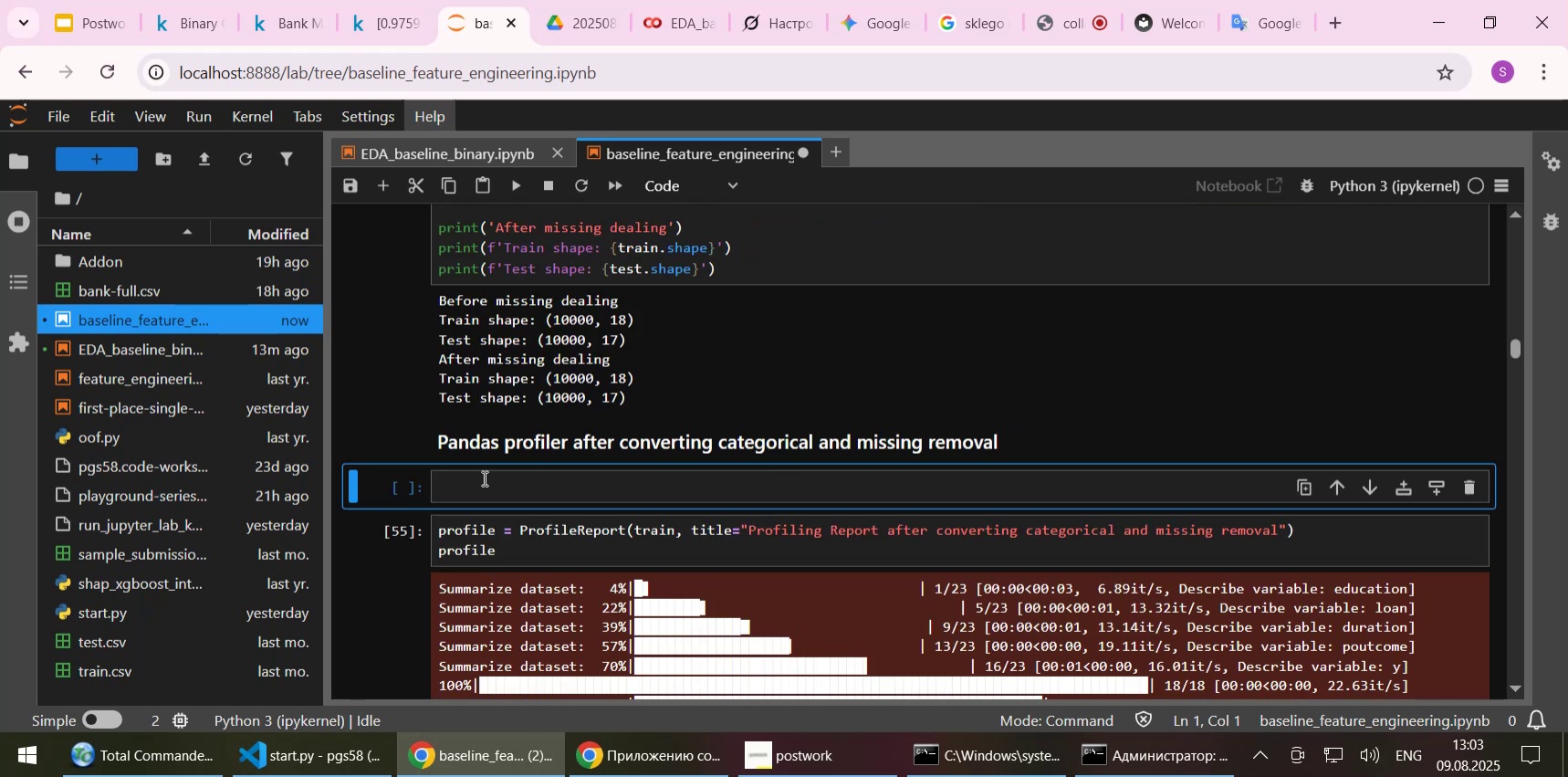 
left_click([483, 478])
 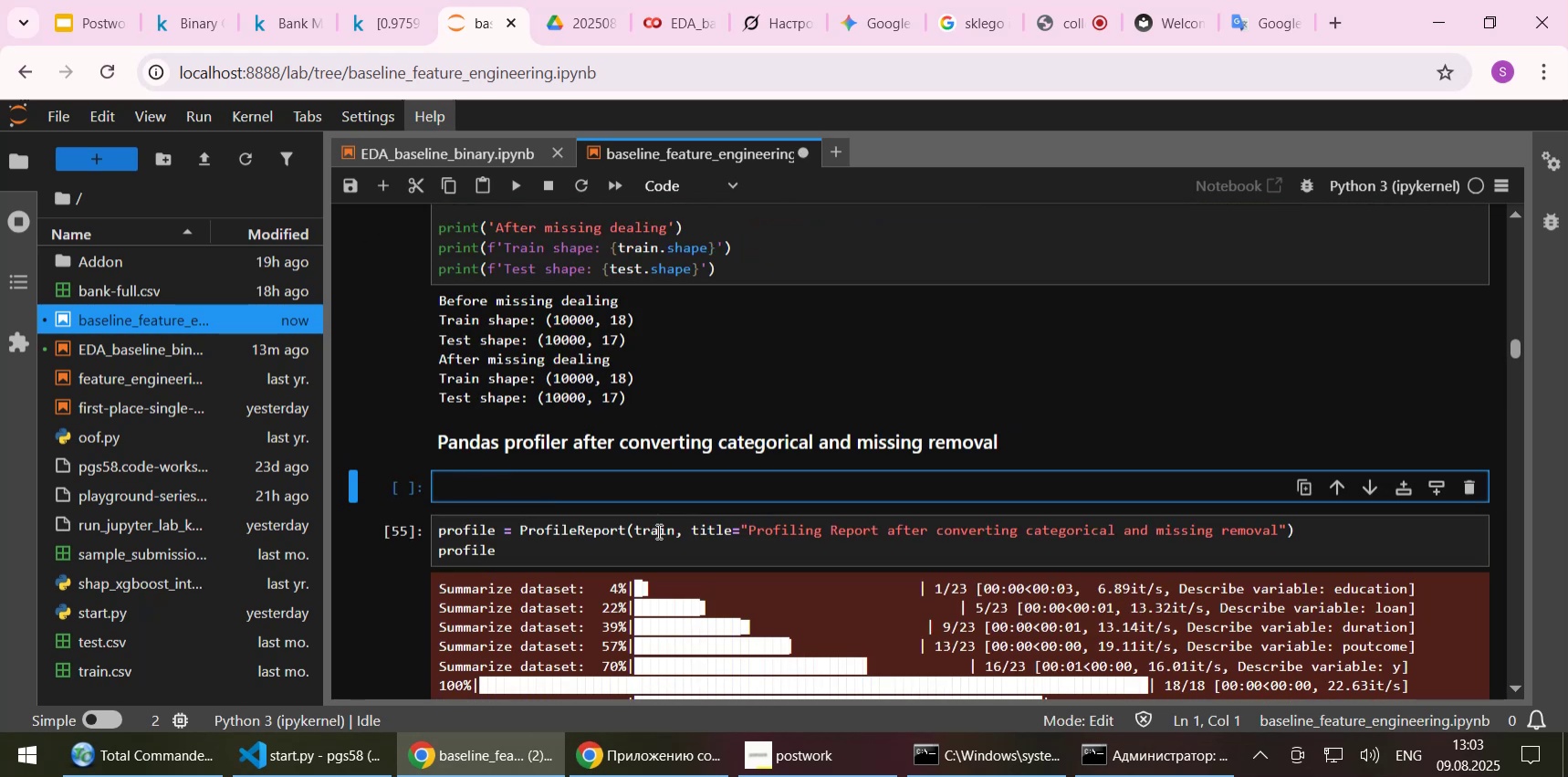 
double_click([653, 528])
 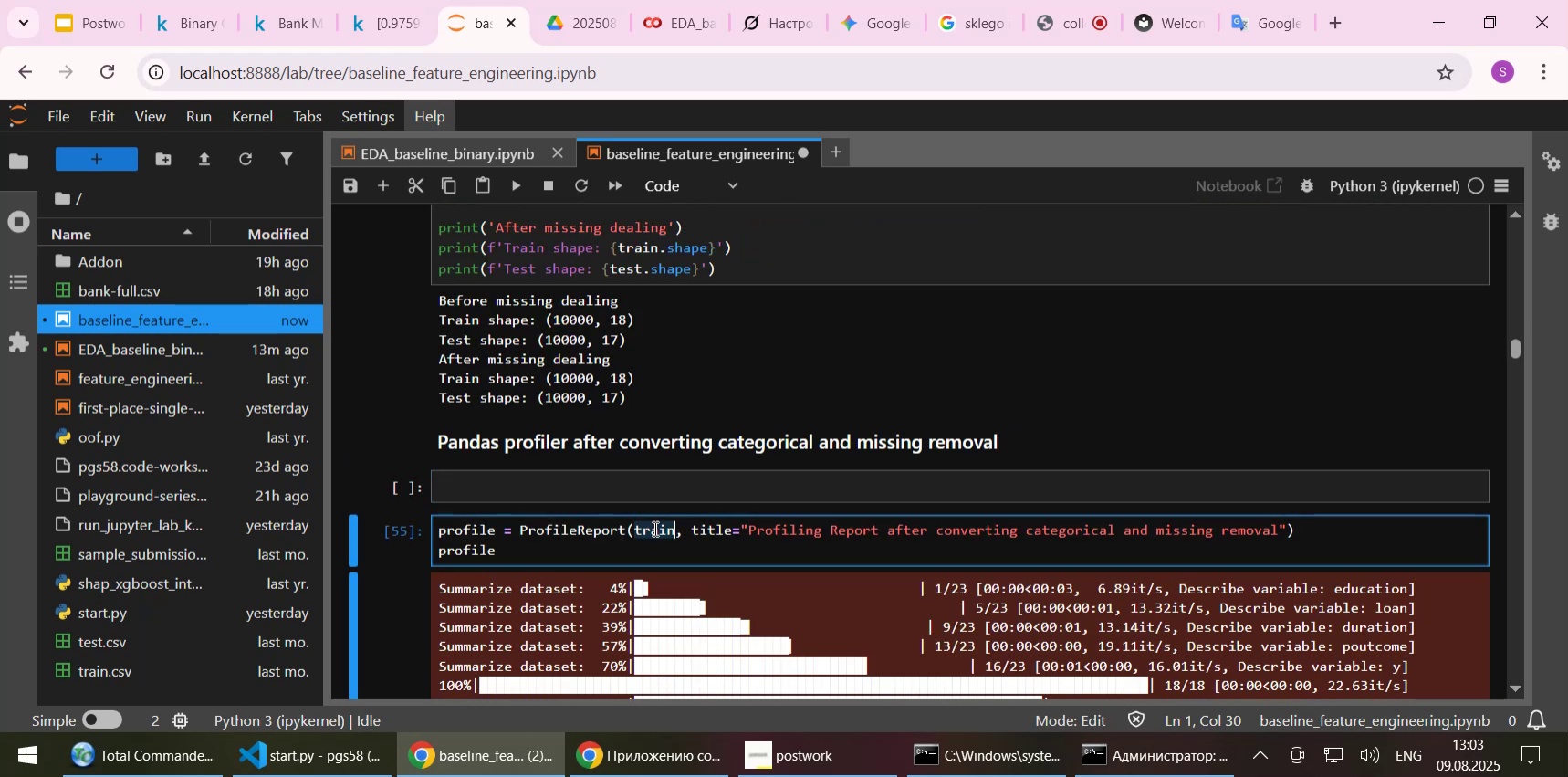 
key(Control+C)
 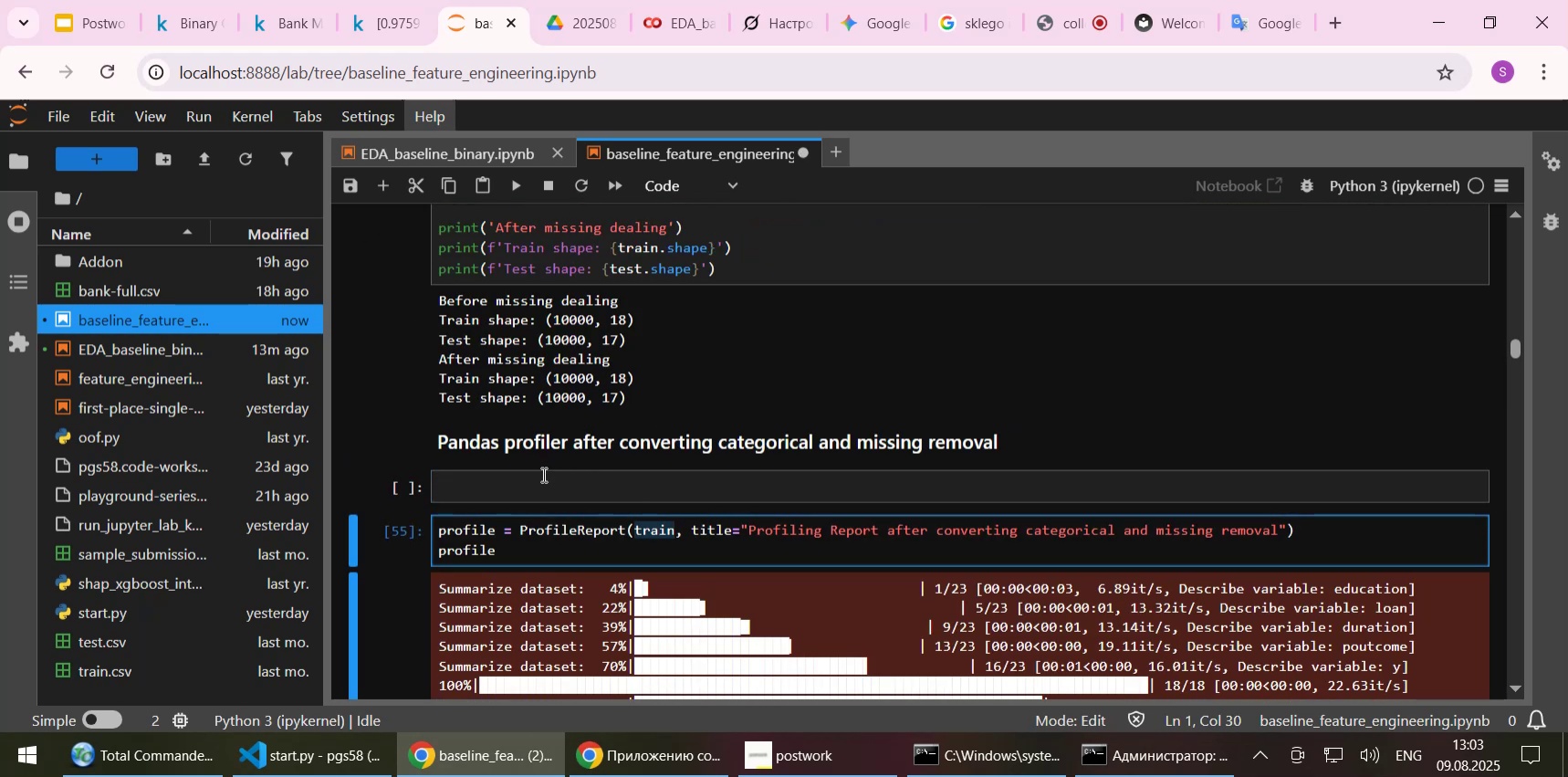 
left_click([542, 474])
 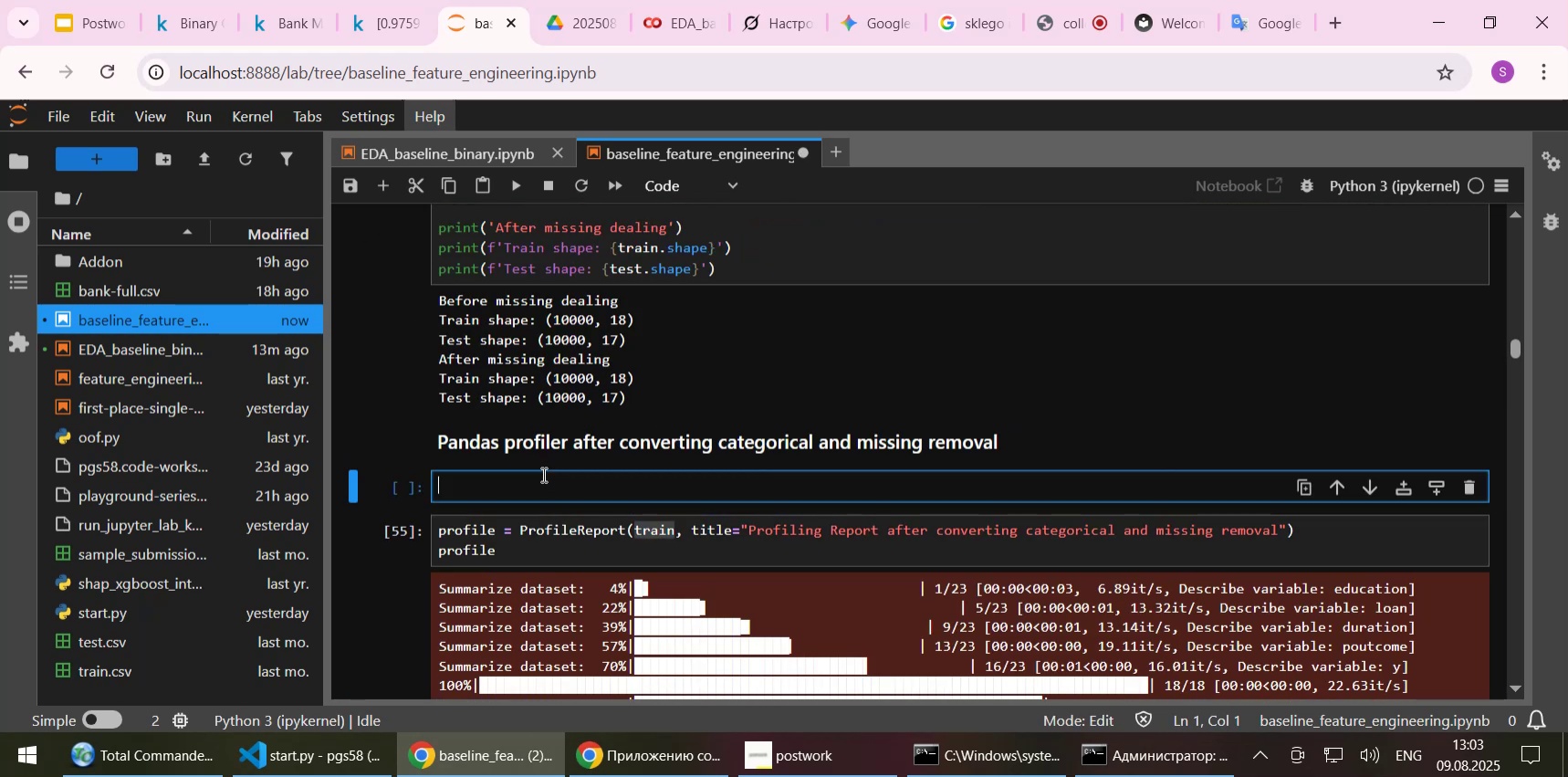 
key(Control+ControlLeft)
 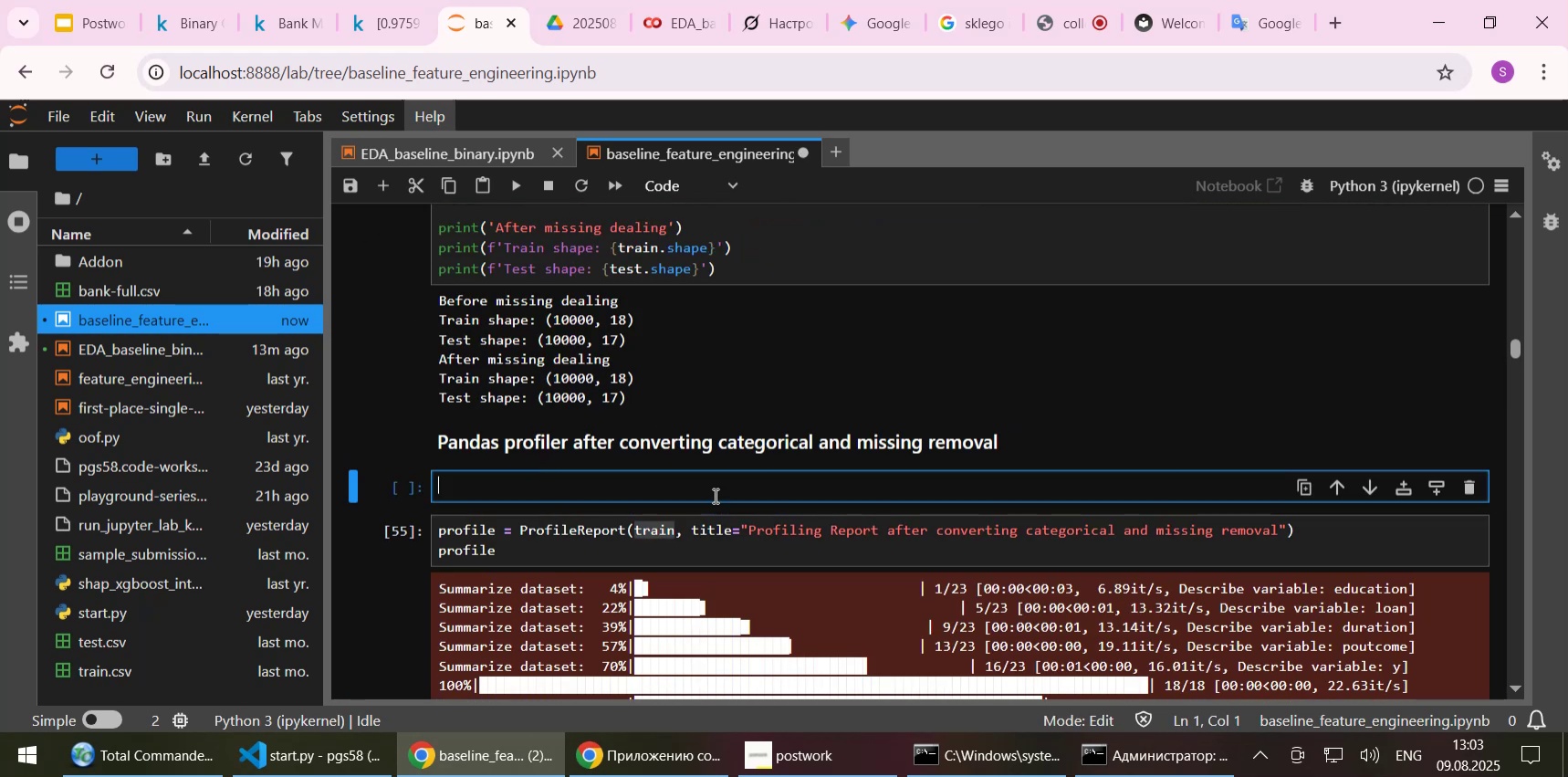 
key(Control+V)
 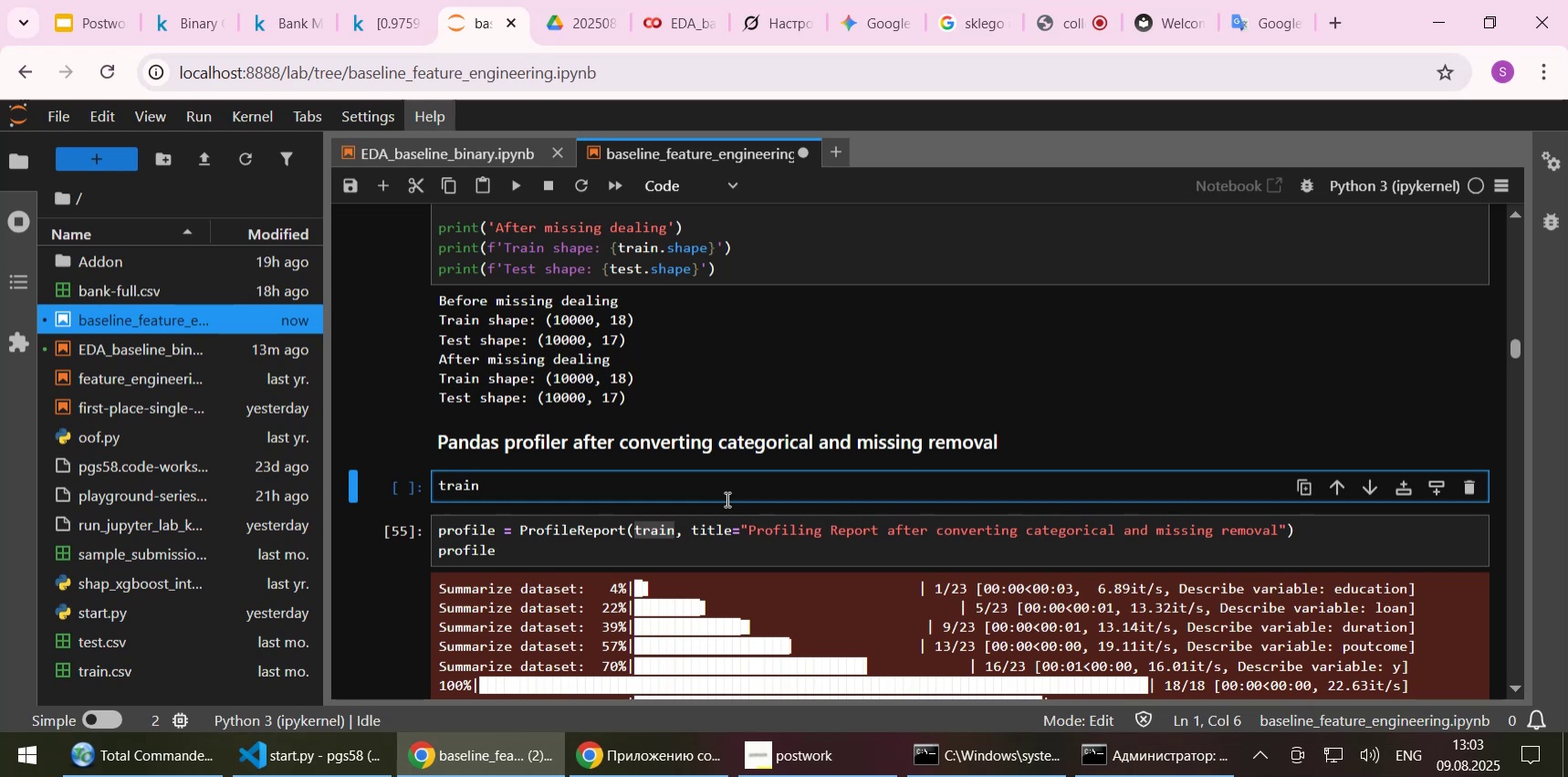 
key(BracketLeft)
 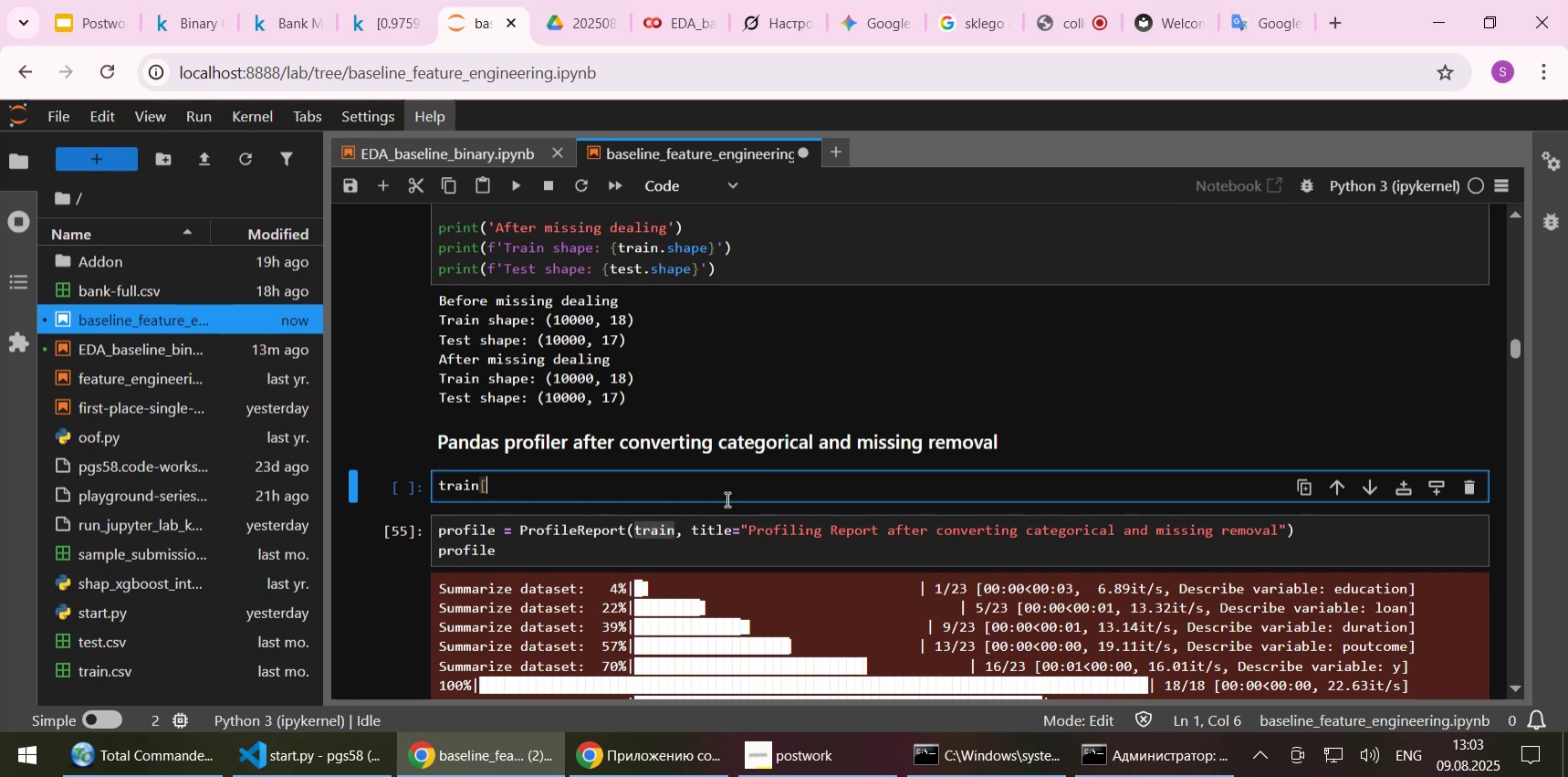 
key(BracketRight)
 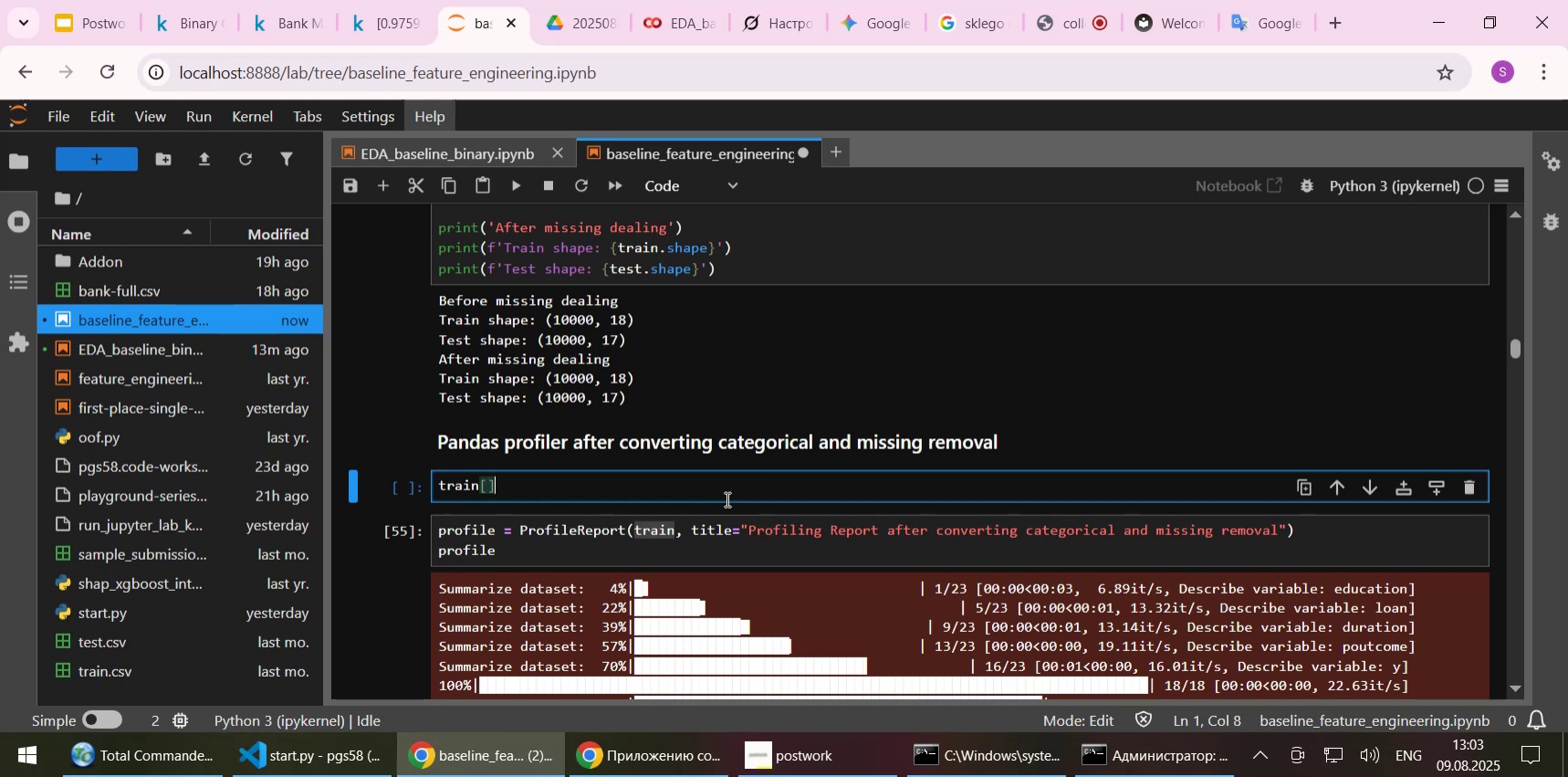 
key(ArrowLeft)
 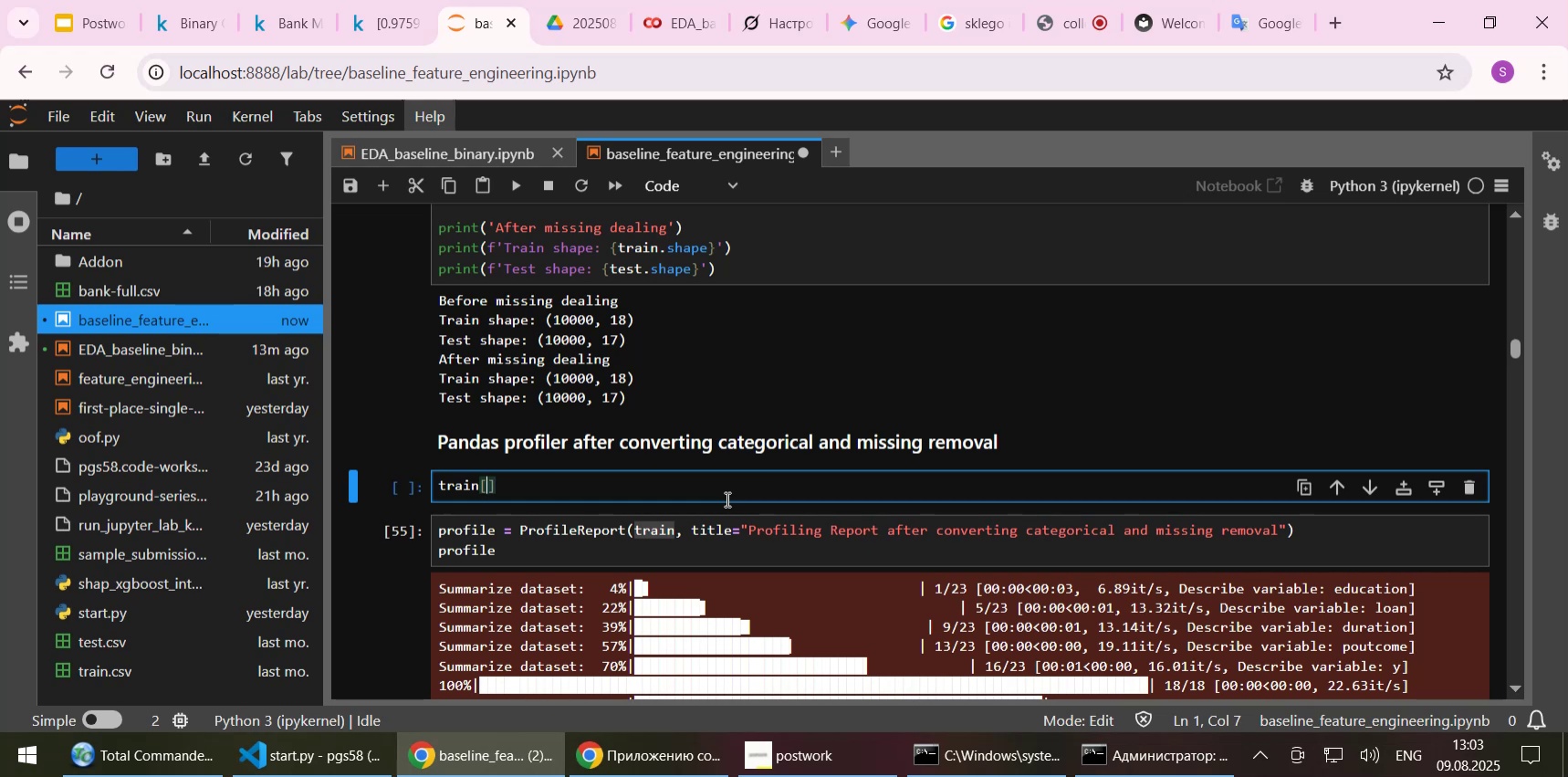 
key(Quote)
 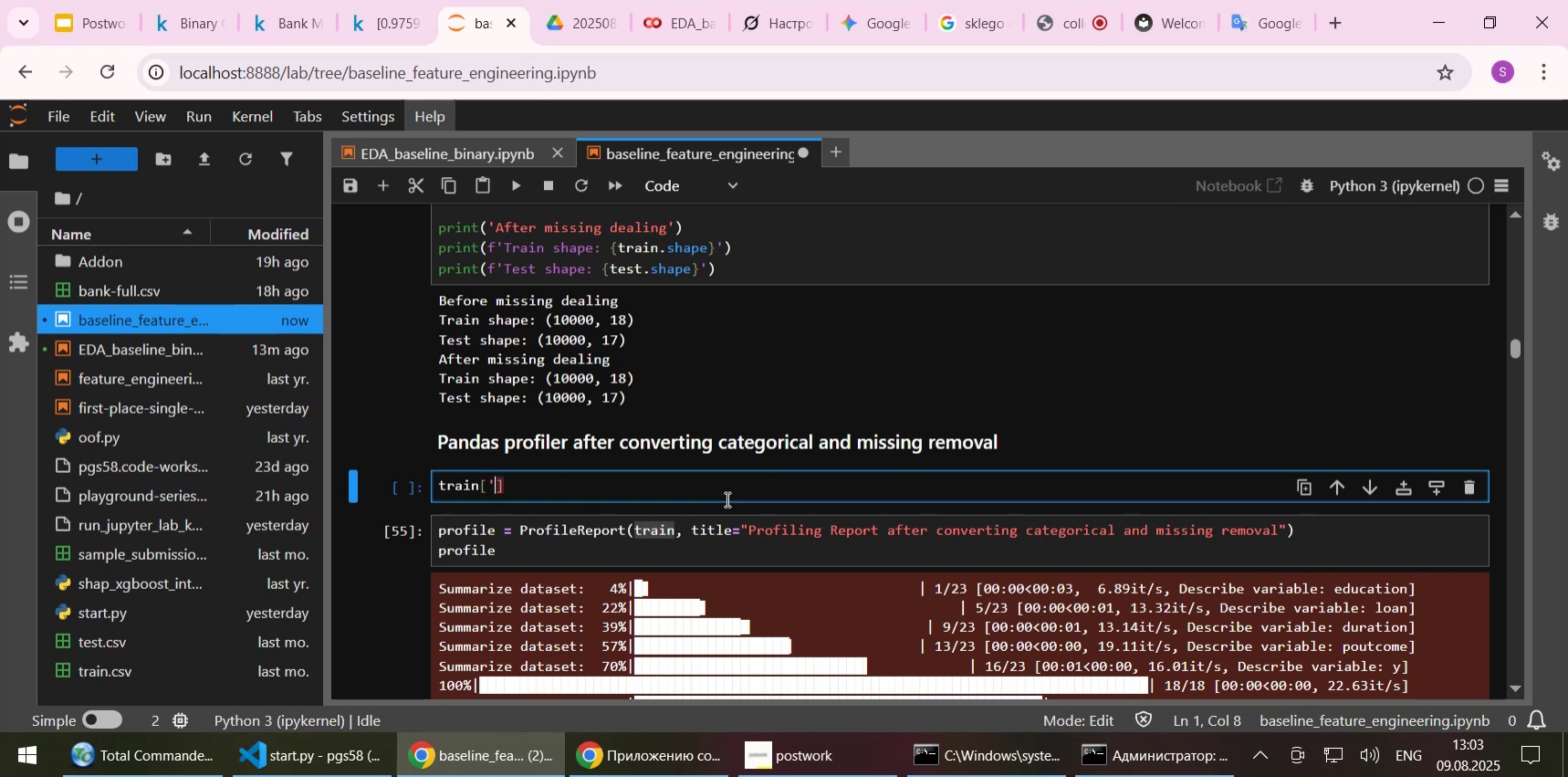 
key(Quote)
 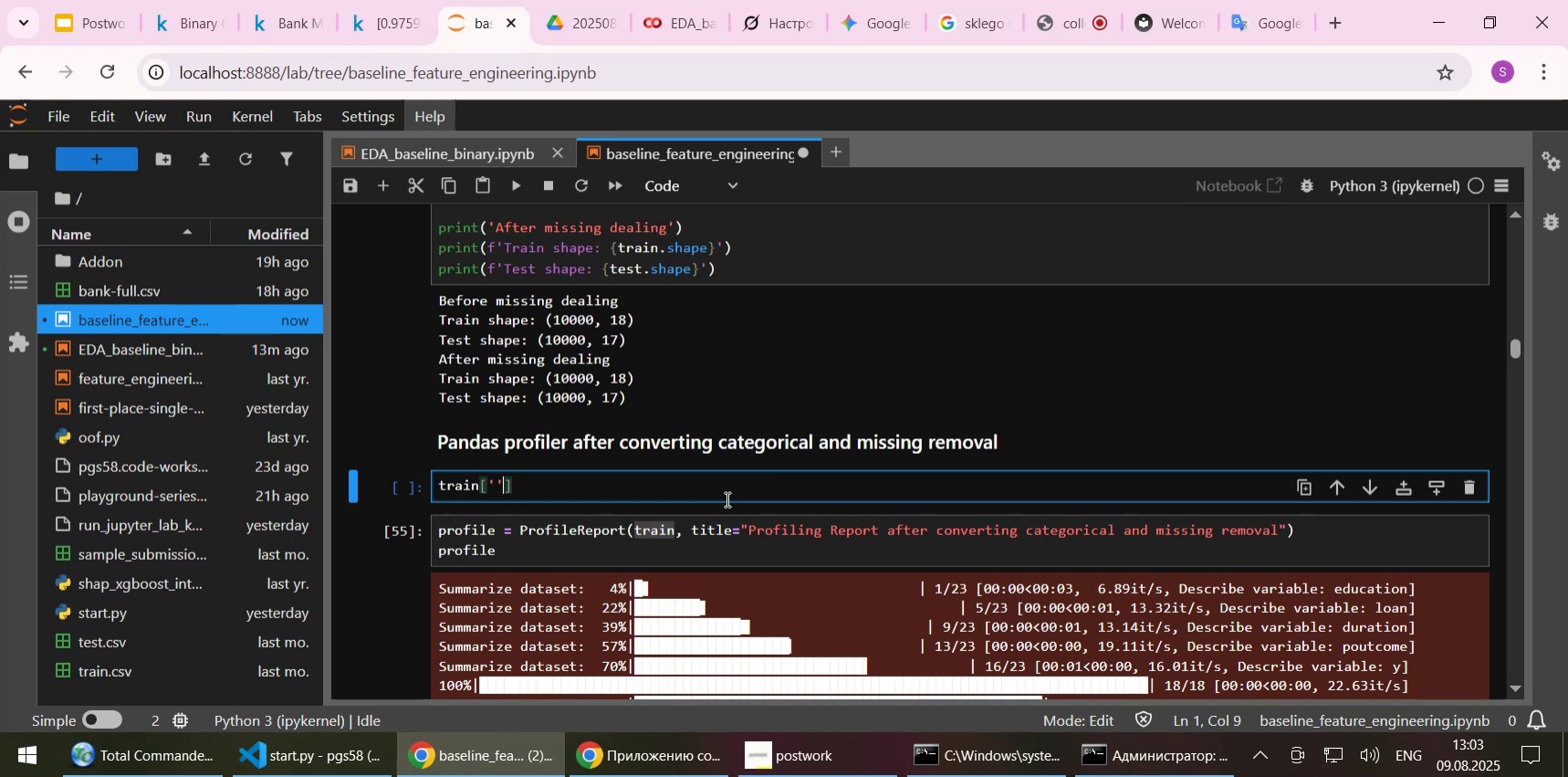 
key(ArrowLeft)
 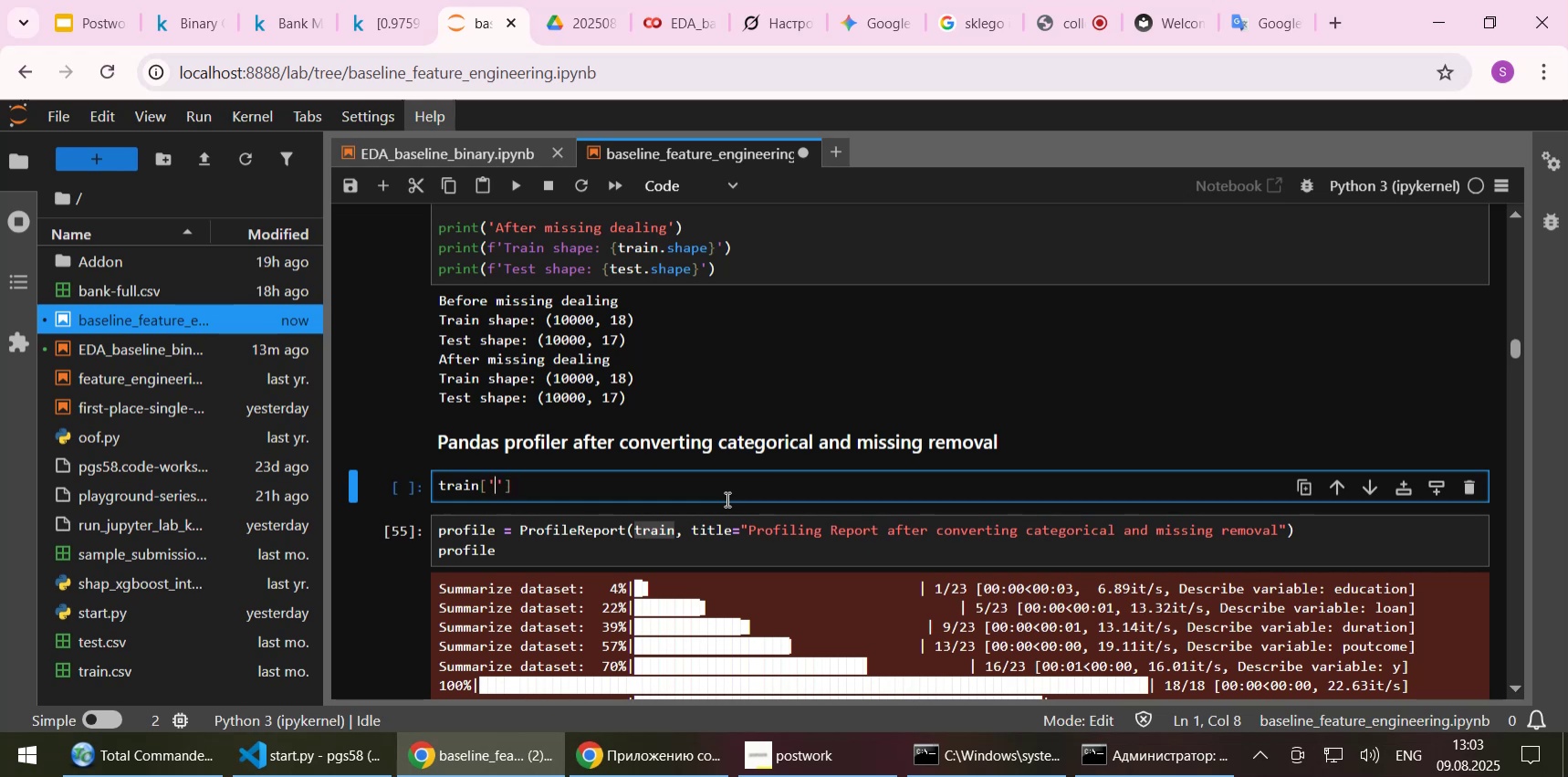 
key(Y)
 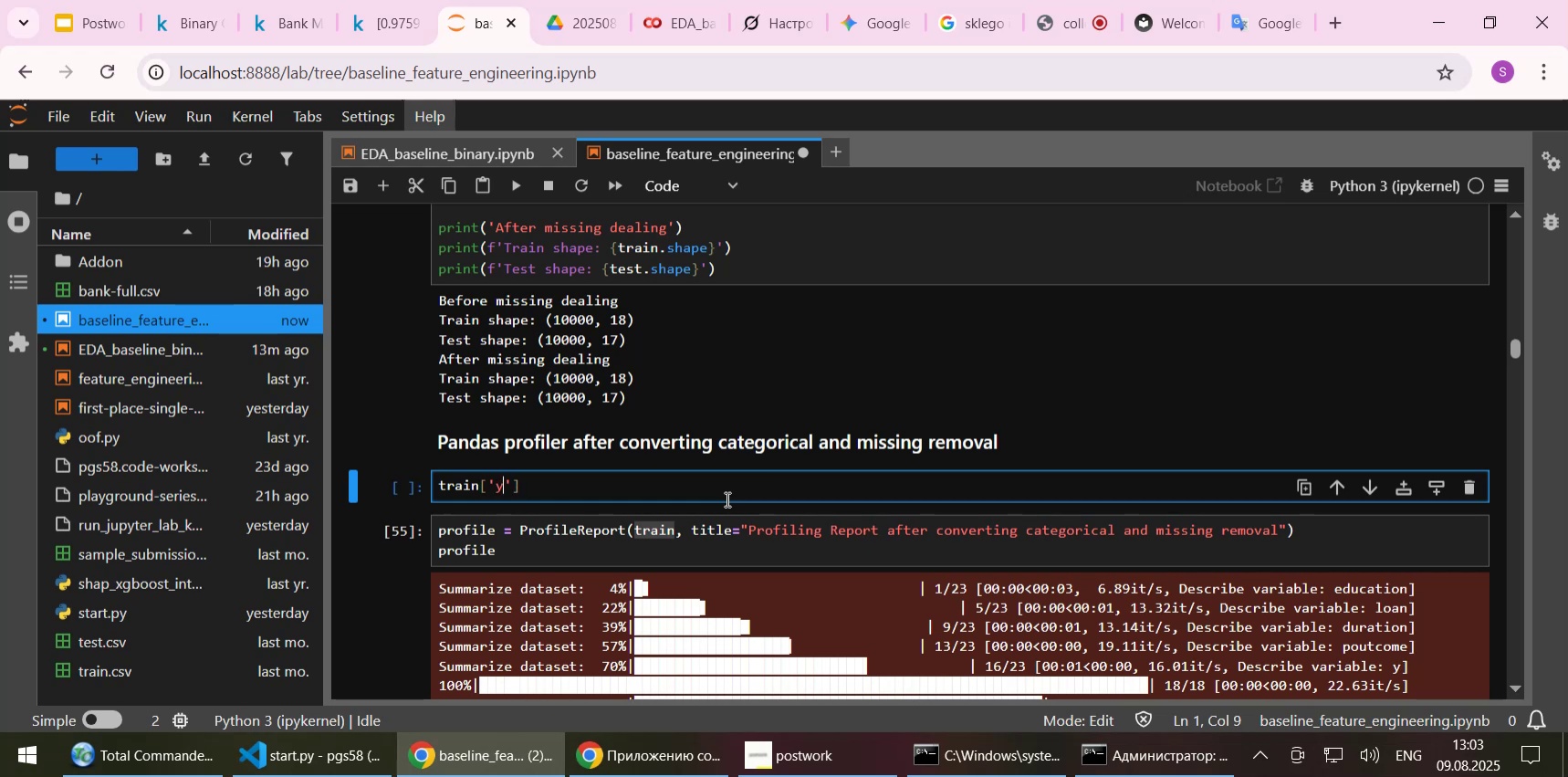 
key(End)
 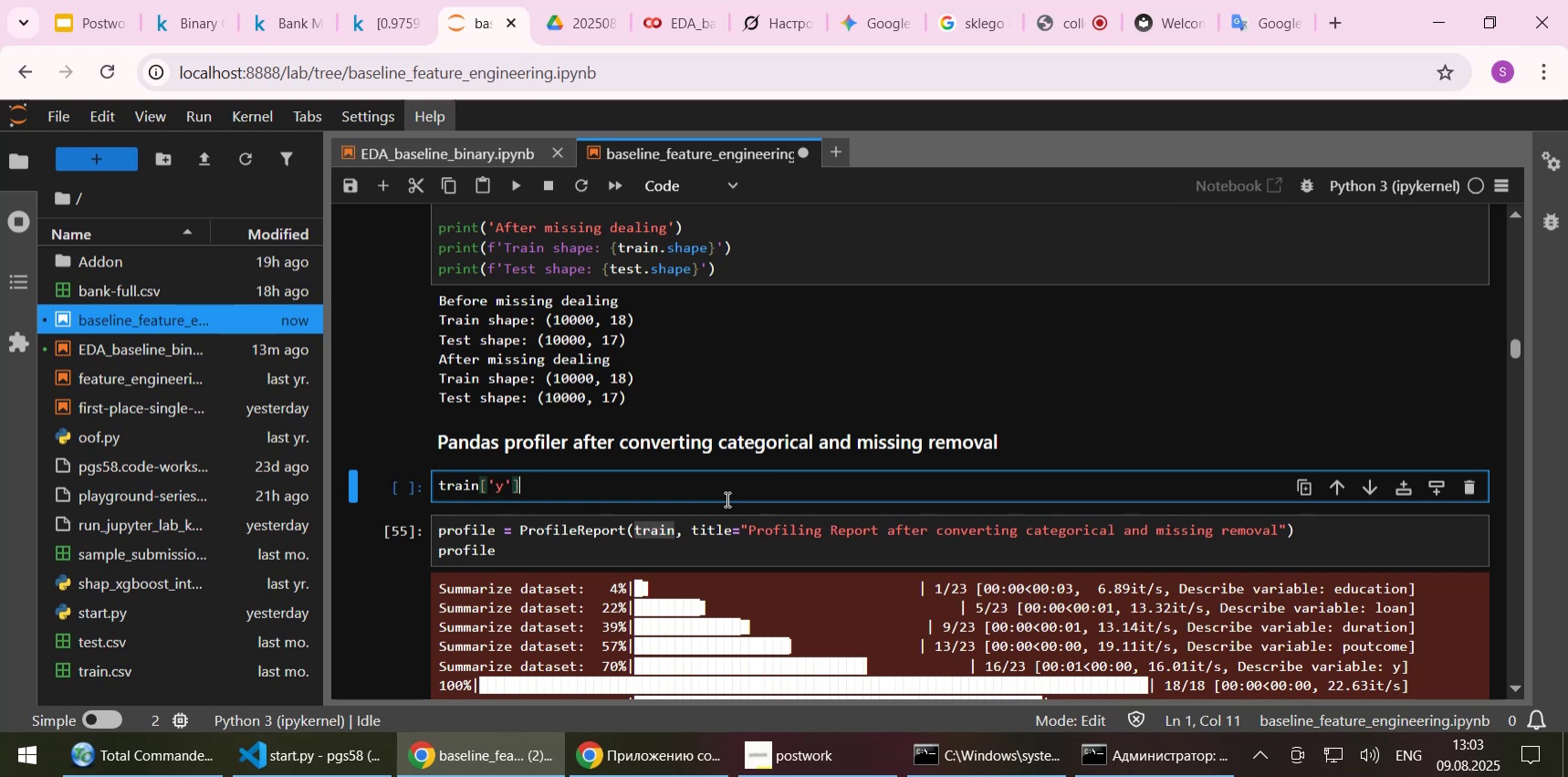 
key(Space)
 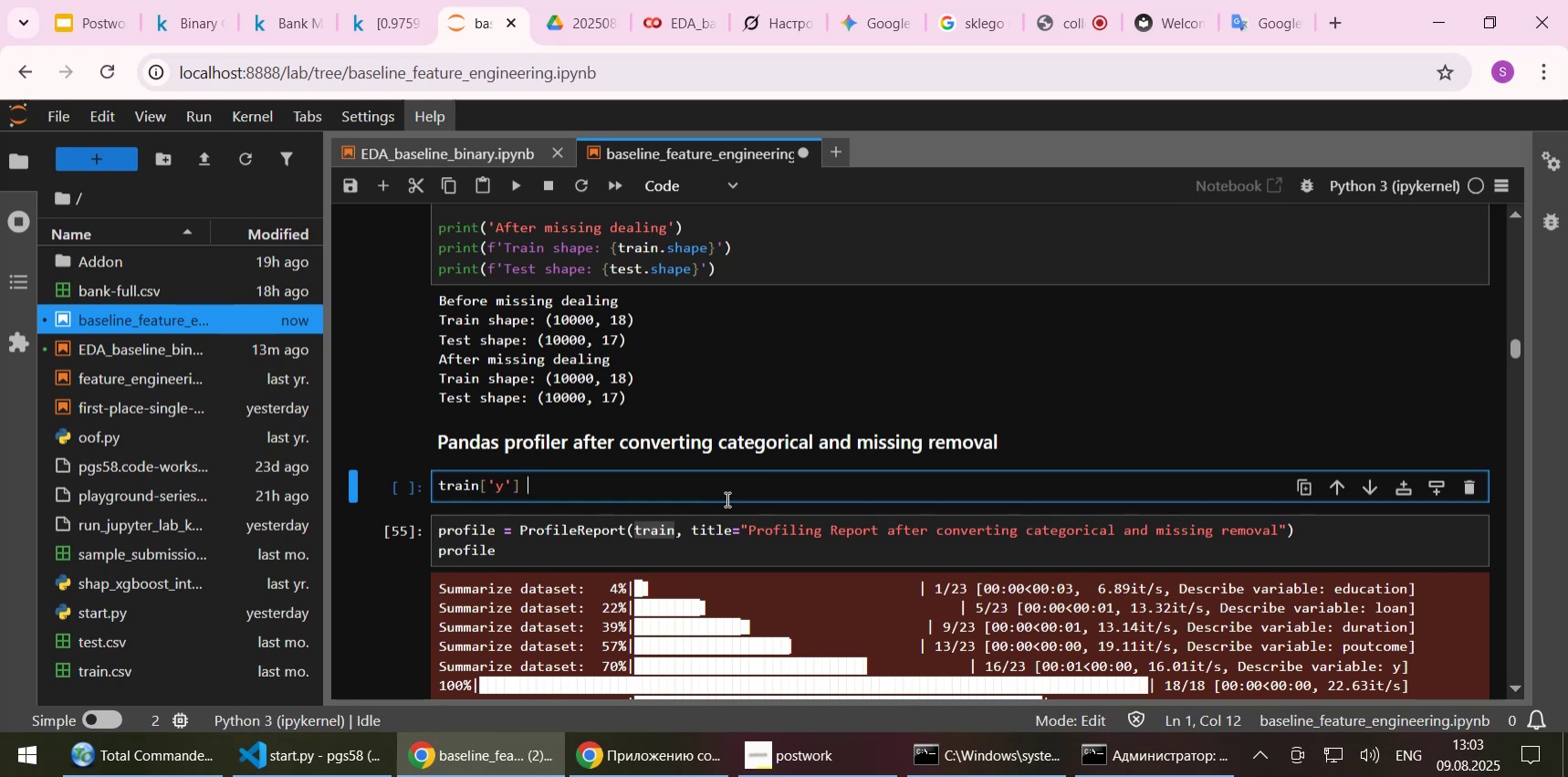 
key(Equal)
 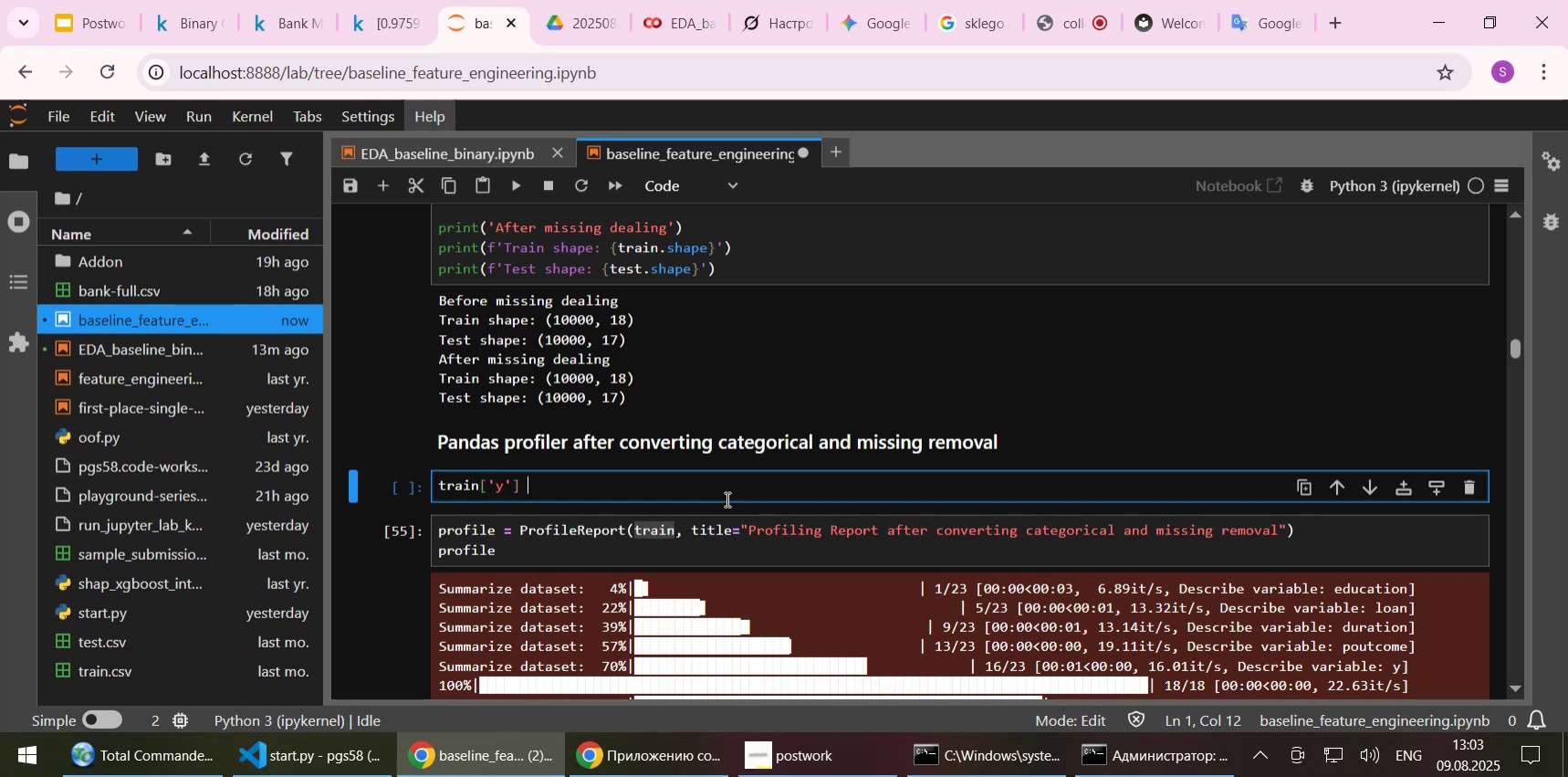 
key(Space)
 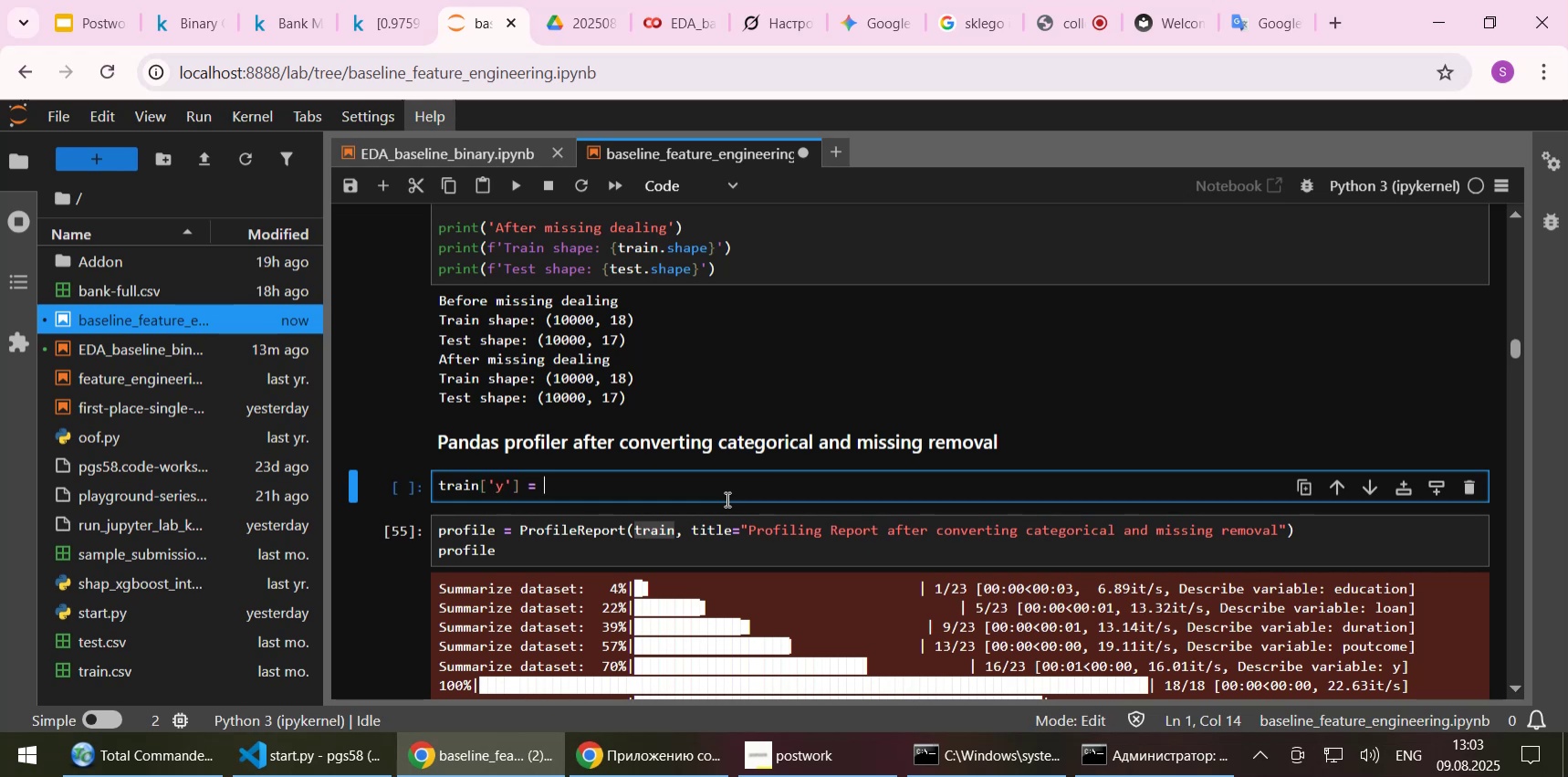 
key(Home)
 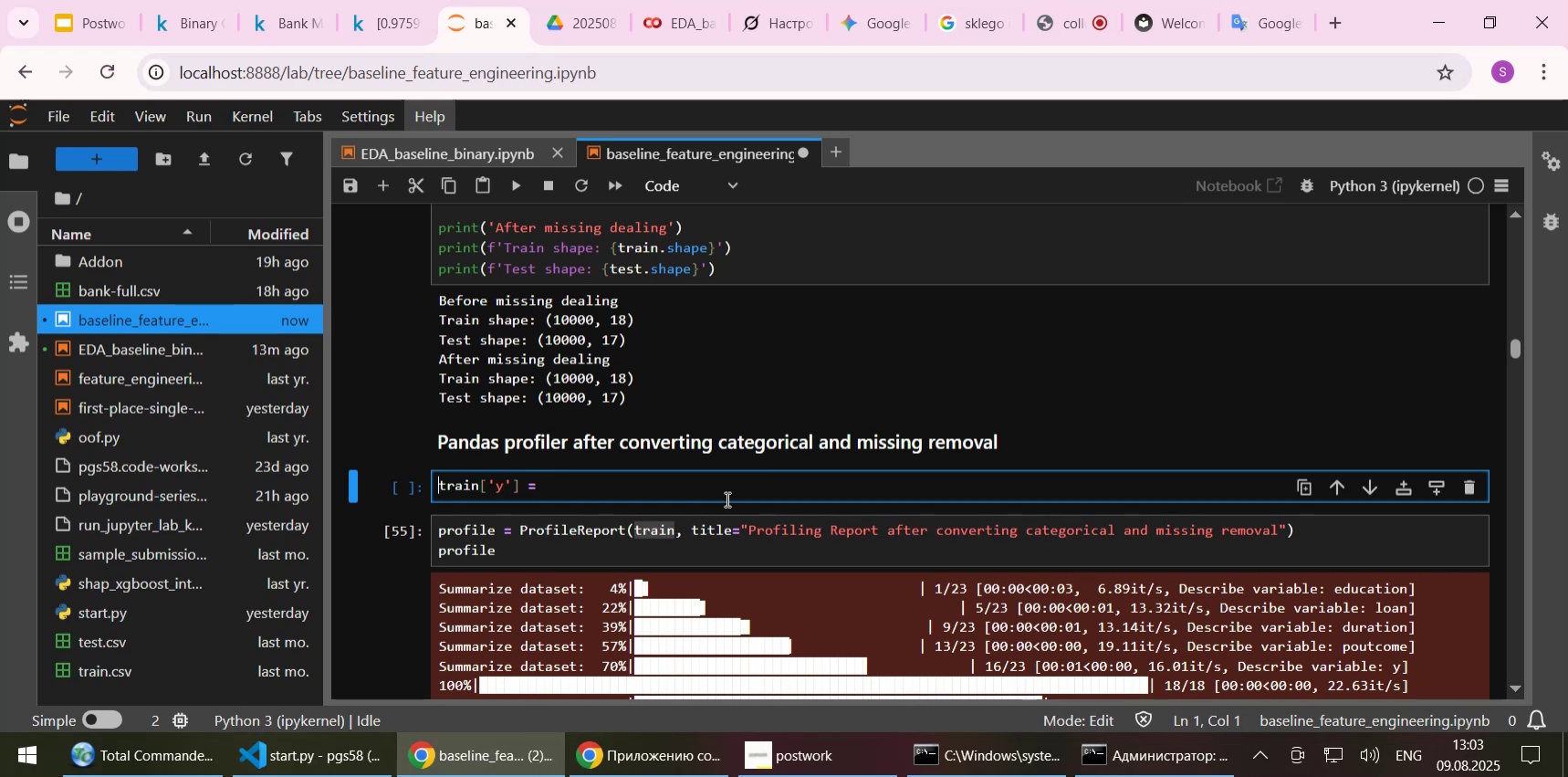 
hold_key(key=ShiftLeft, duration=1.42)
 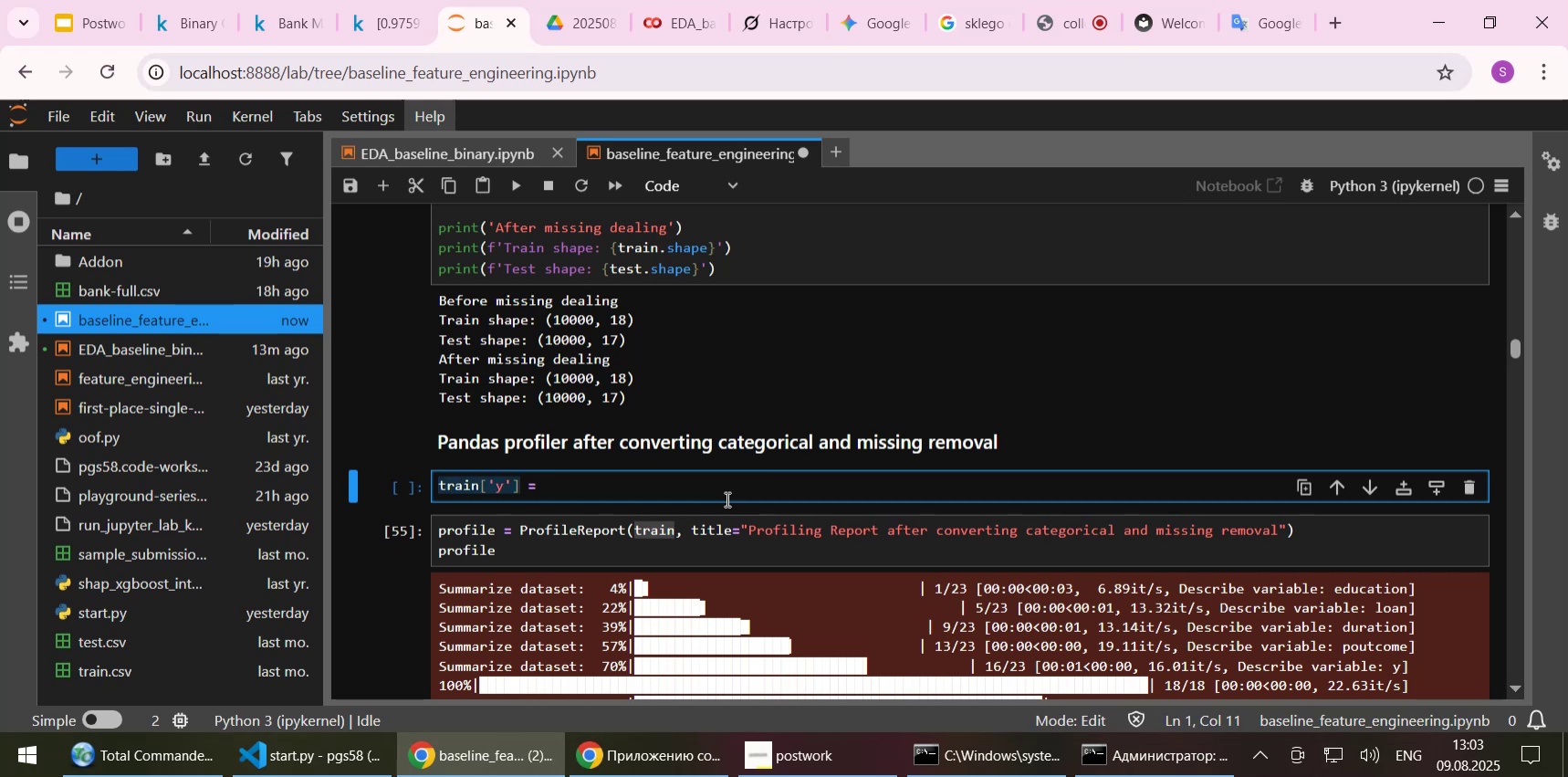 
hold_key(key=ArrowRight, duration=0.81)
 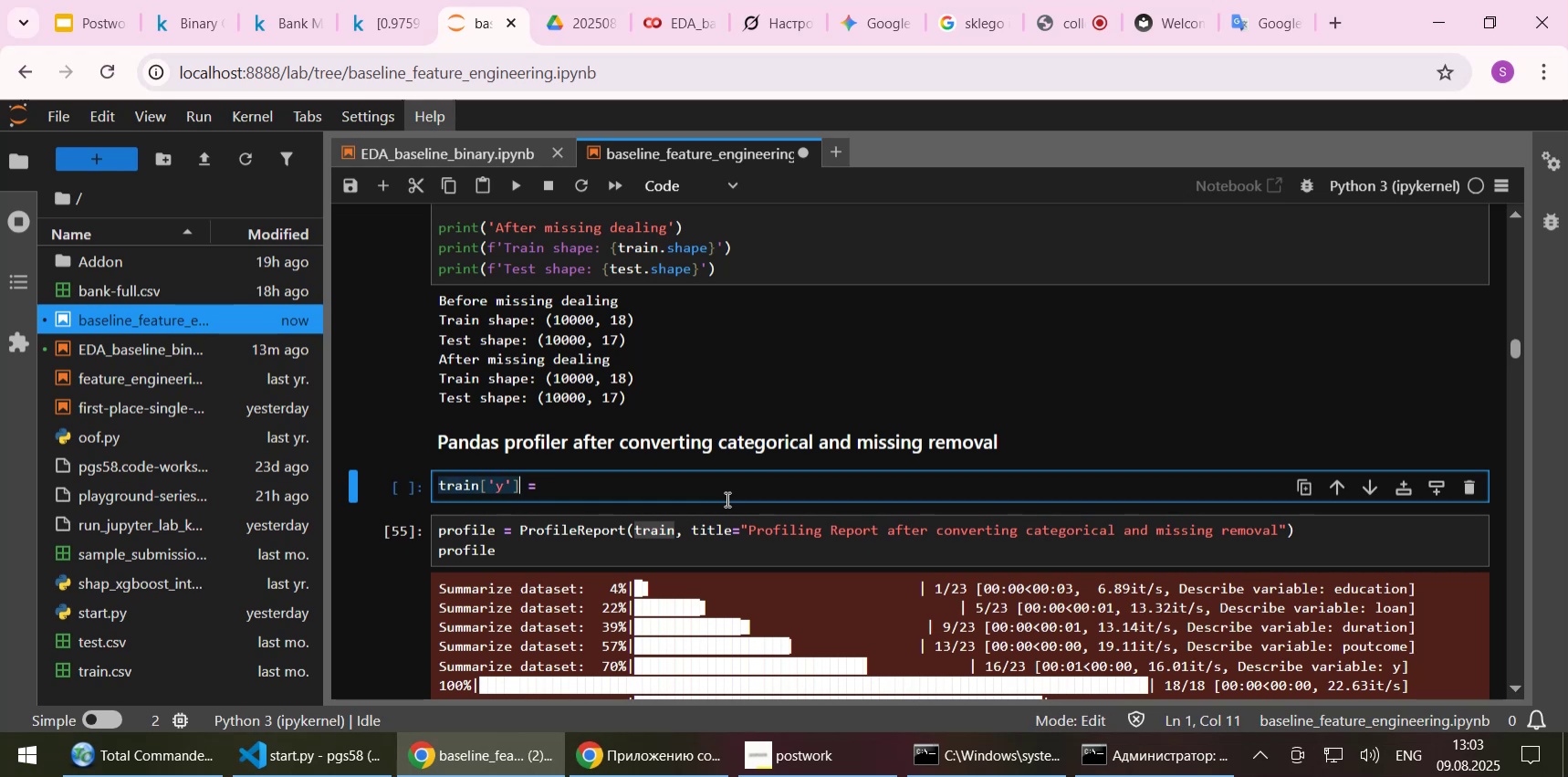 
key(Control+C)
 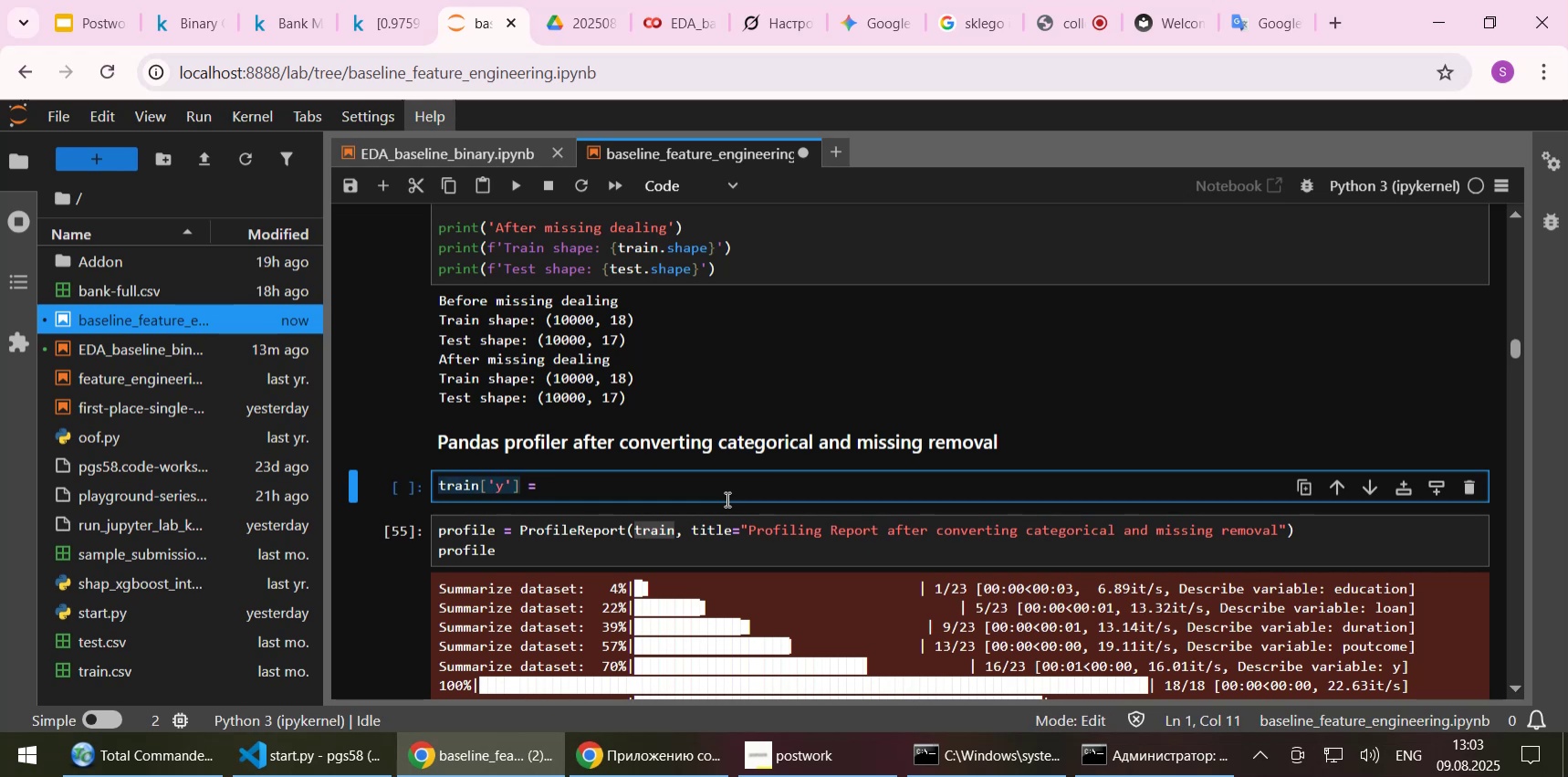 
key(End)
 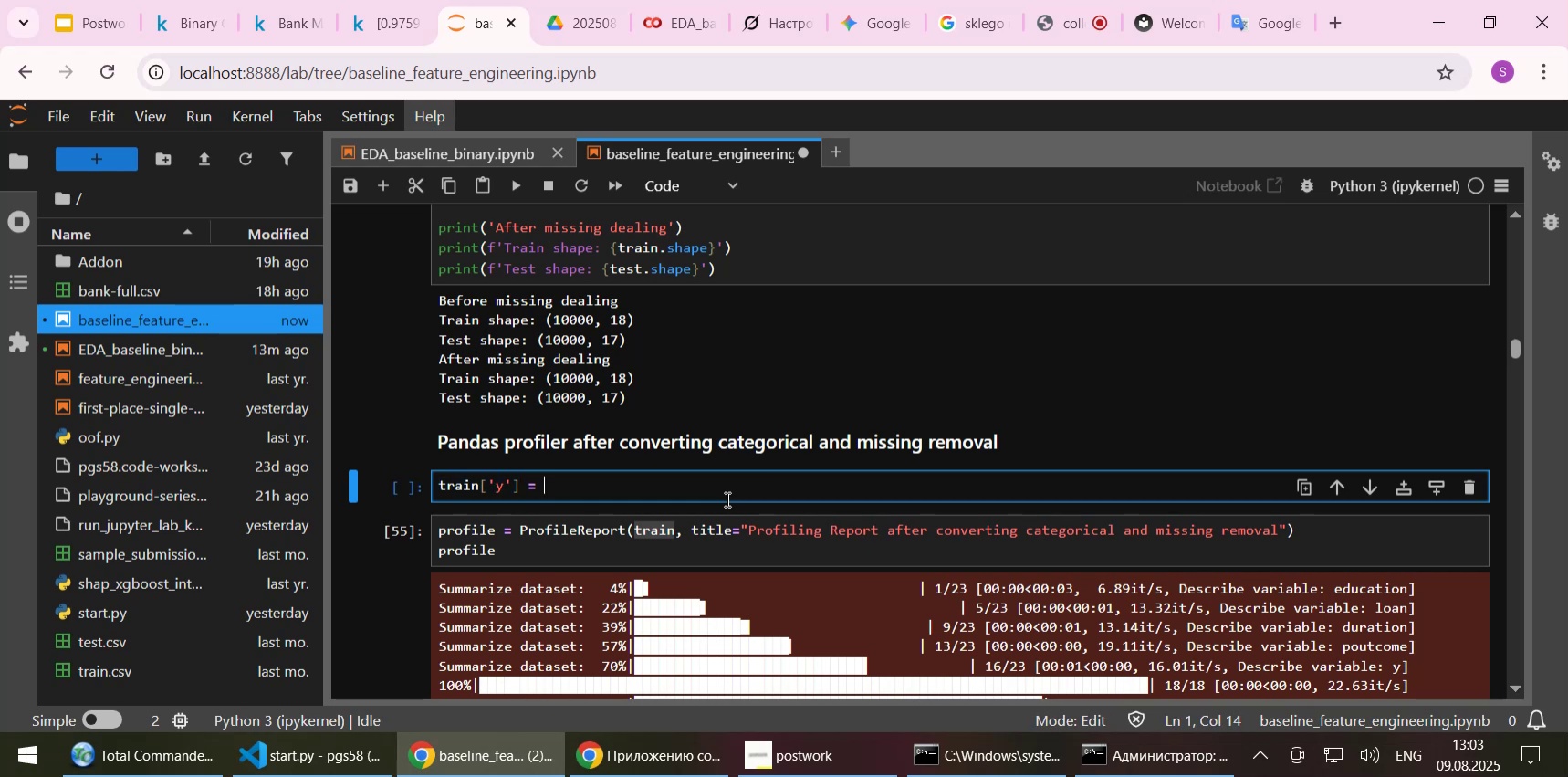 
key(Control+ControlLeft)
 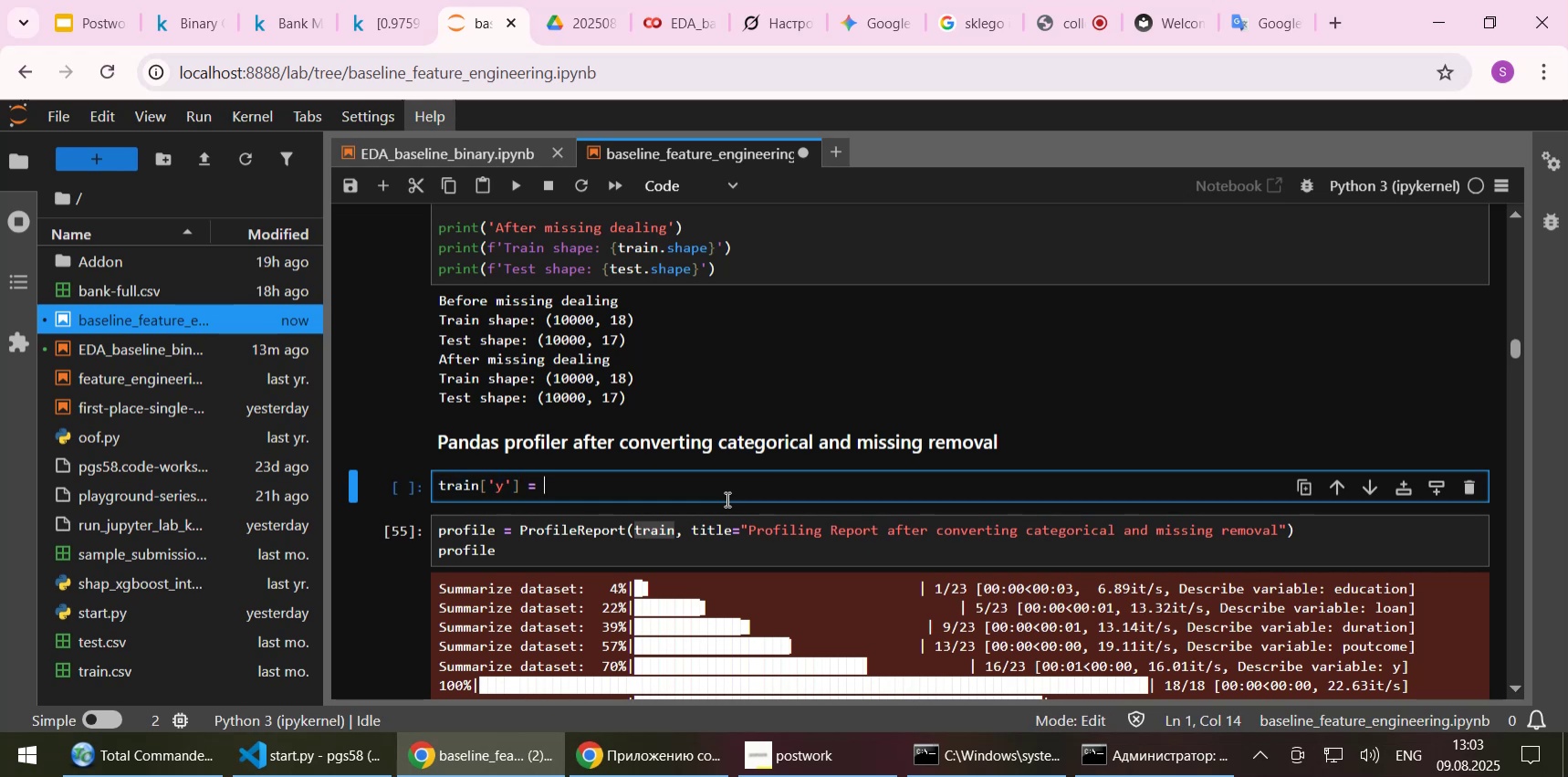 
key(Control+V)
 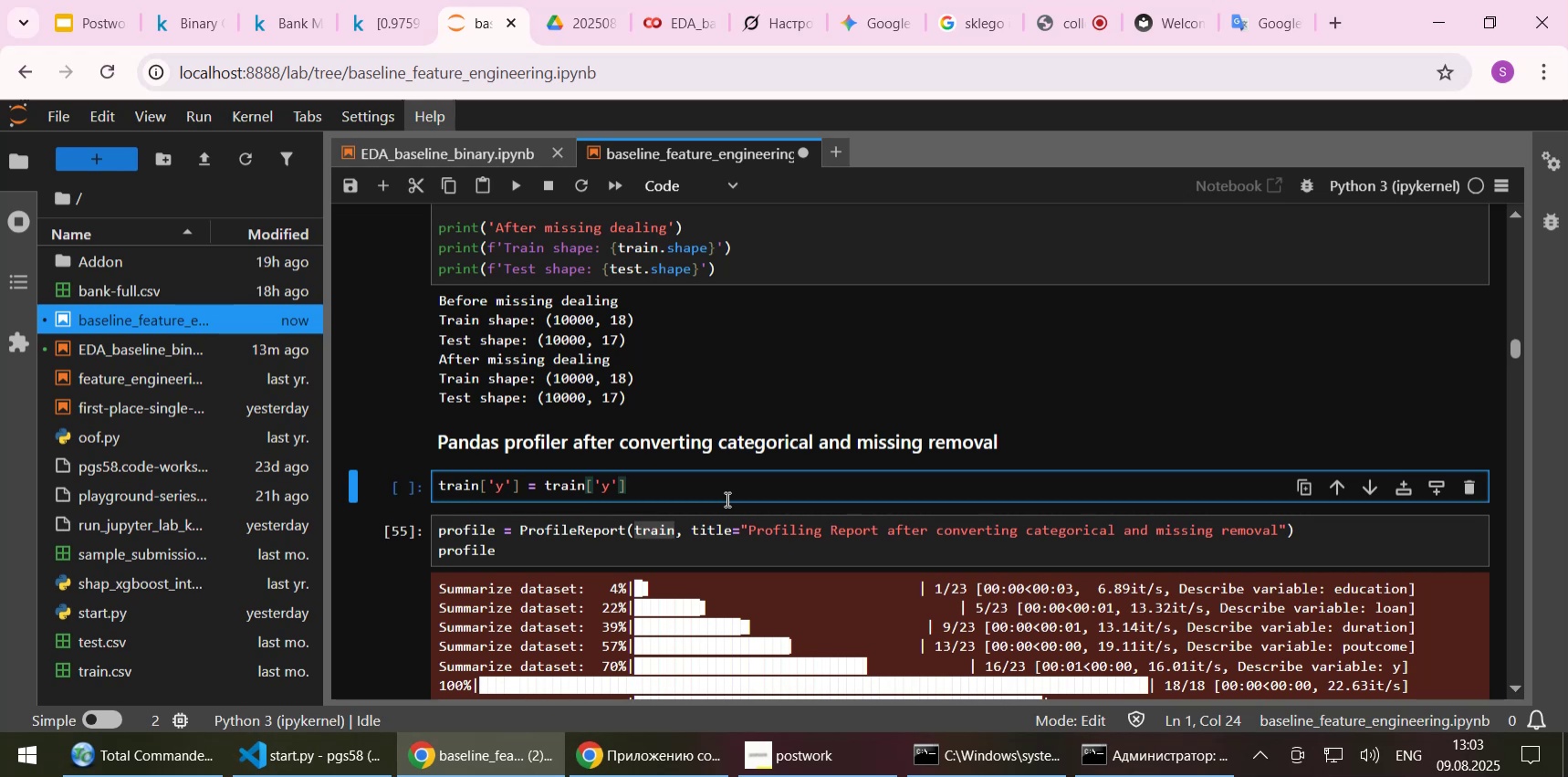 
type(.astype())
 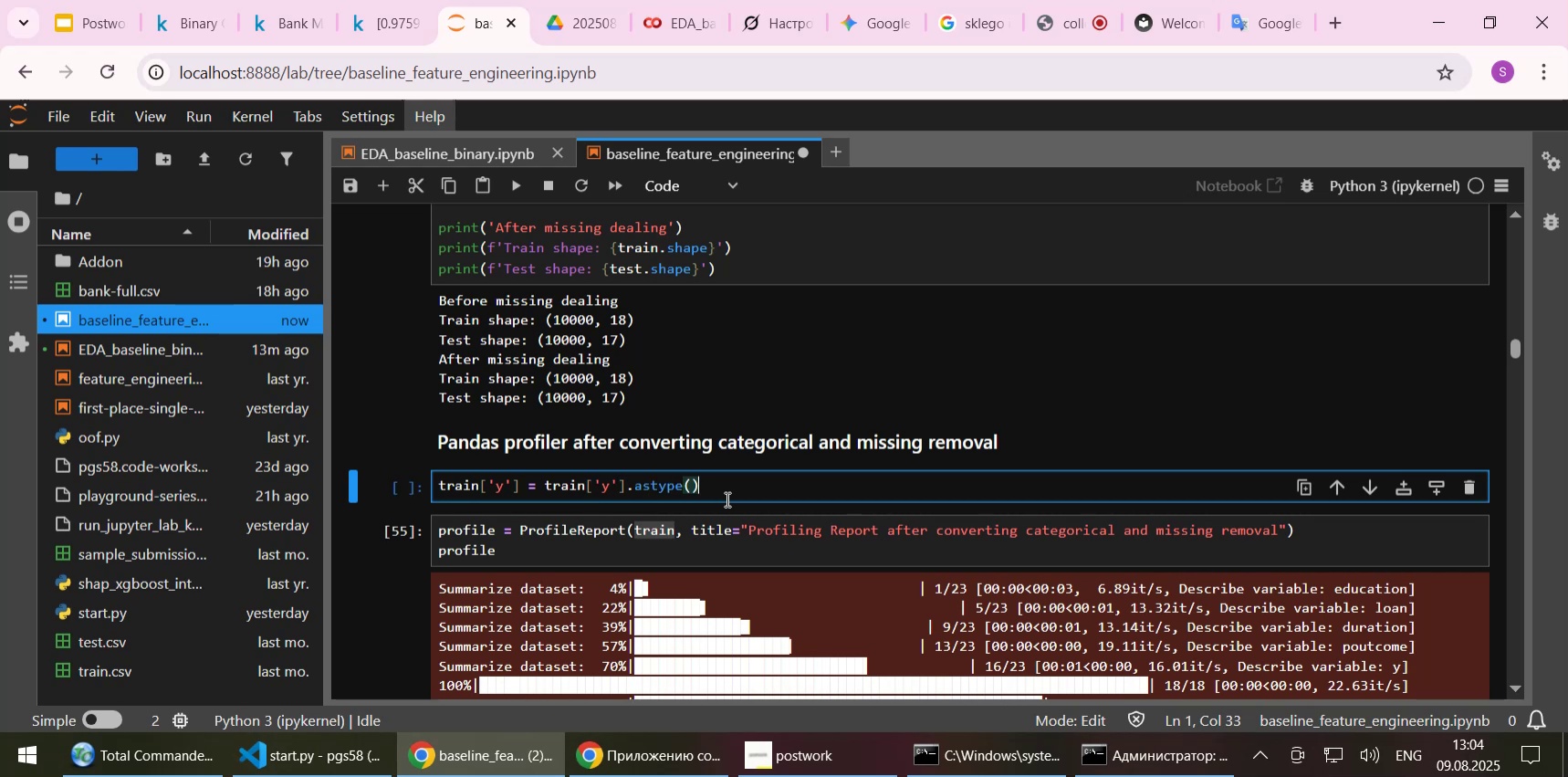 
 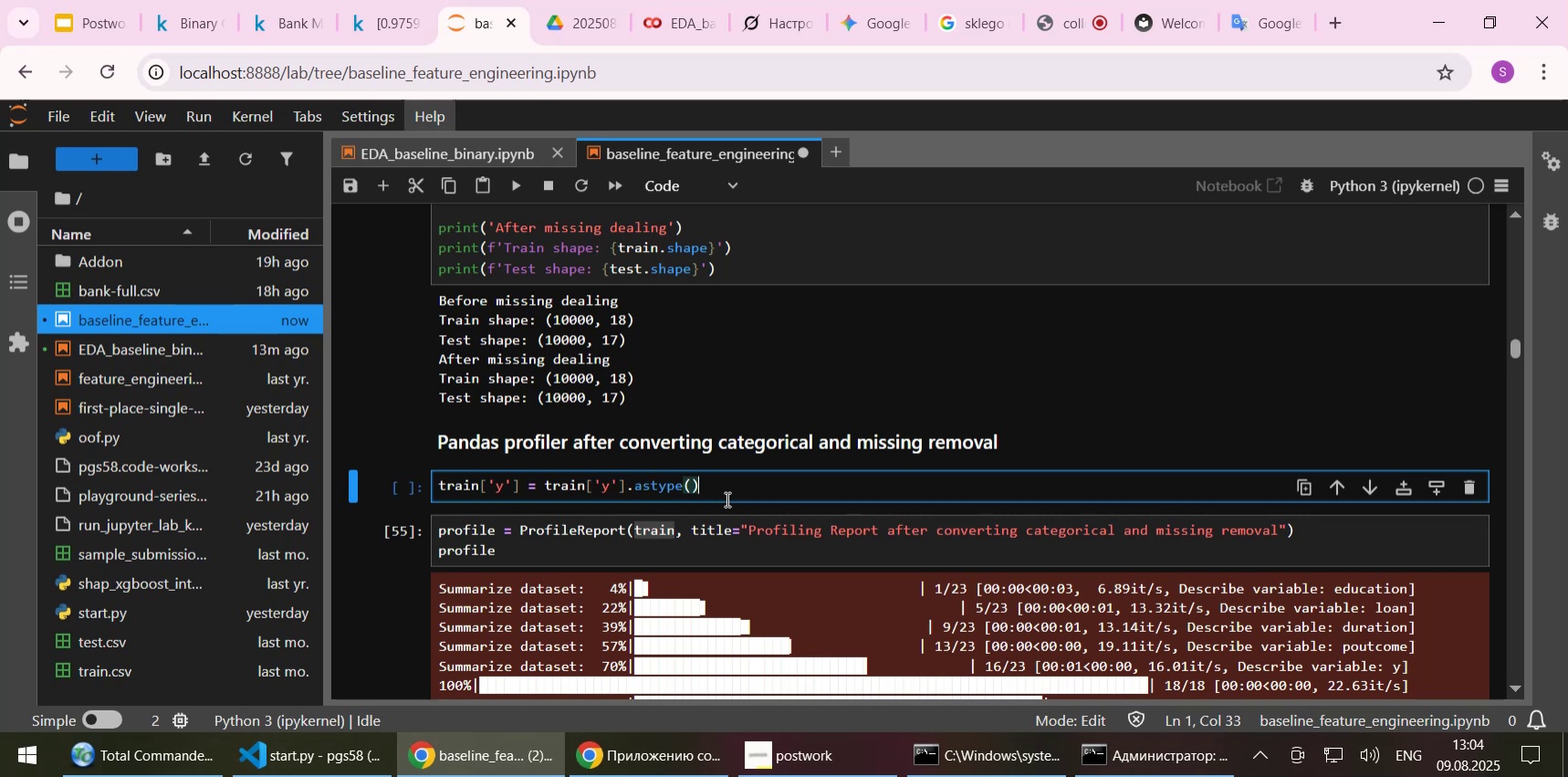 
key(ArrowLeft)
 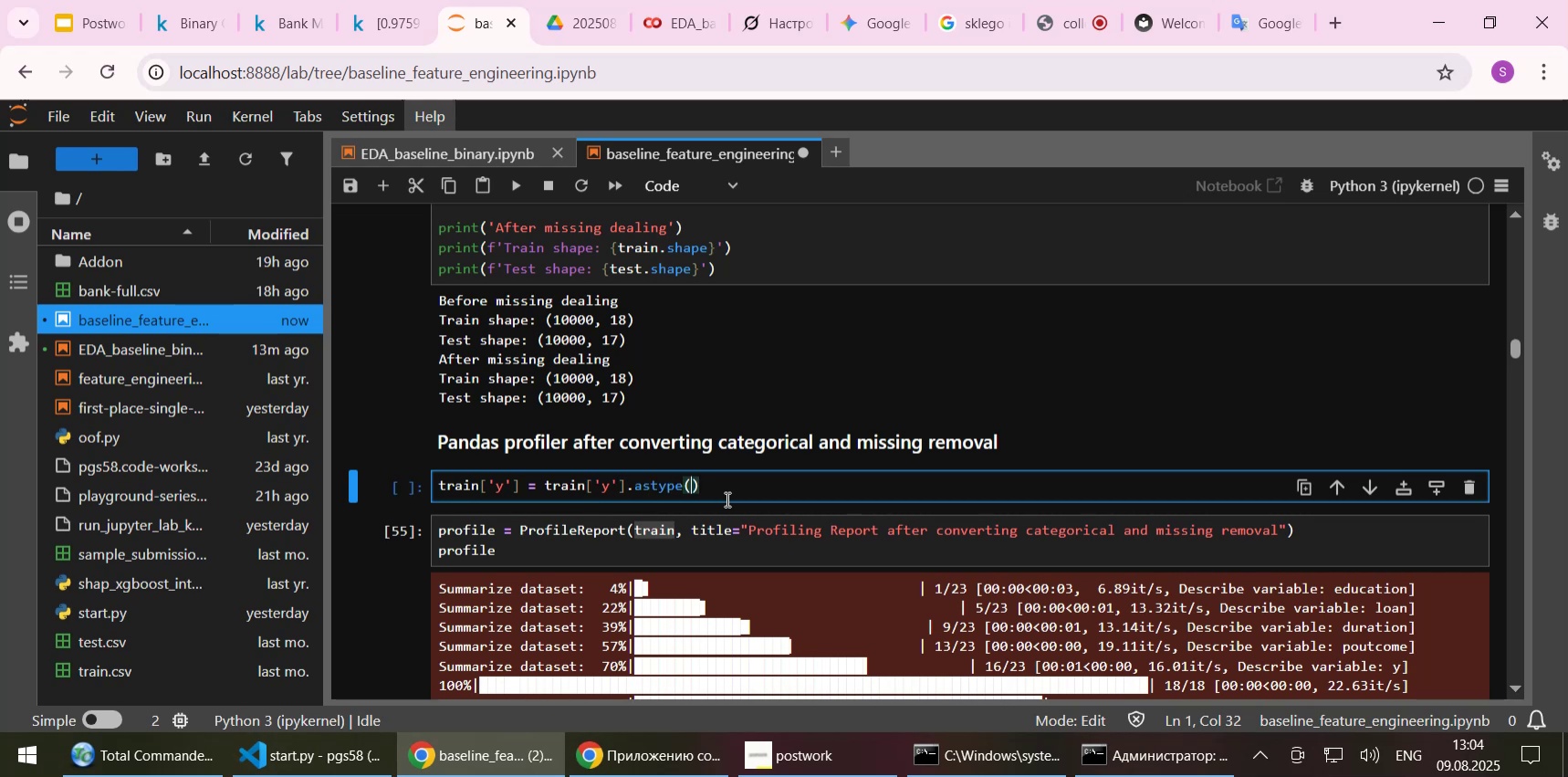 
type(np.int)
 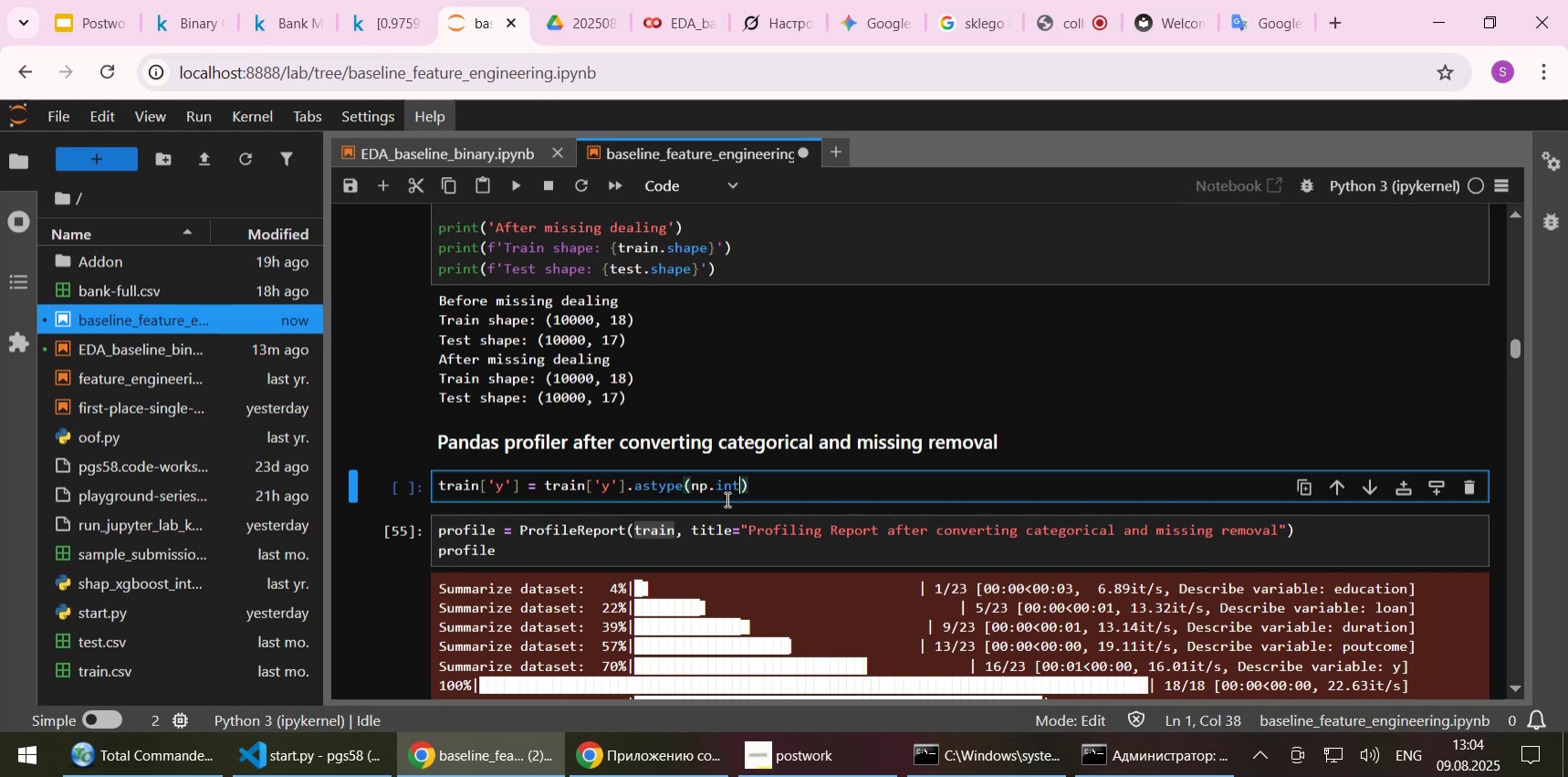 
key(Control+ControlLeft)
 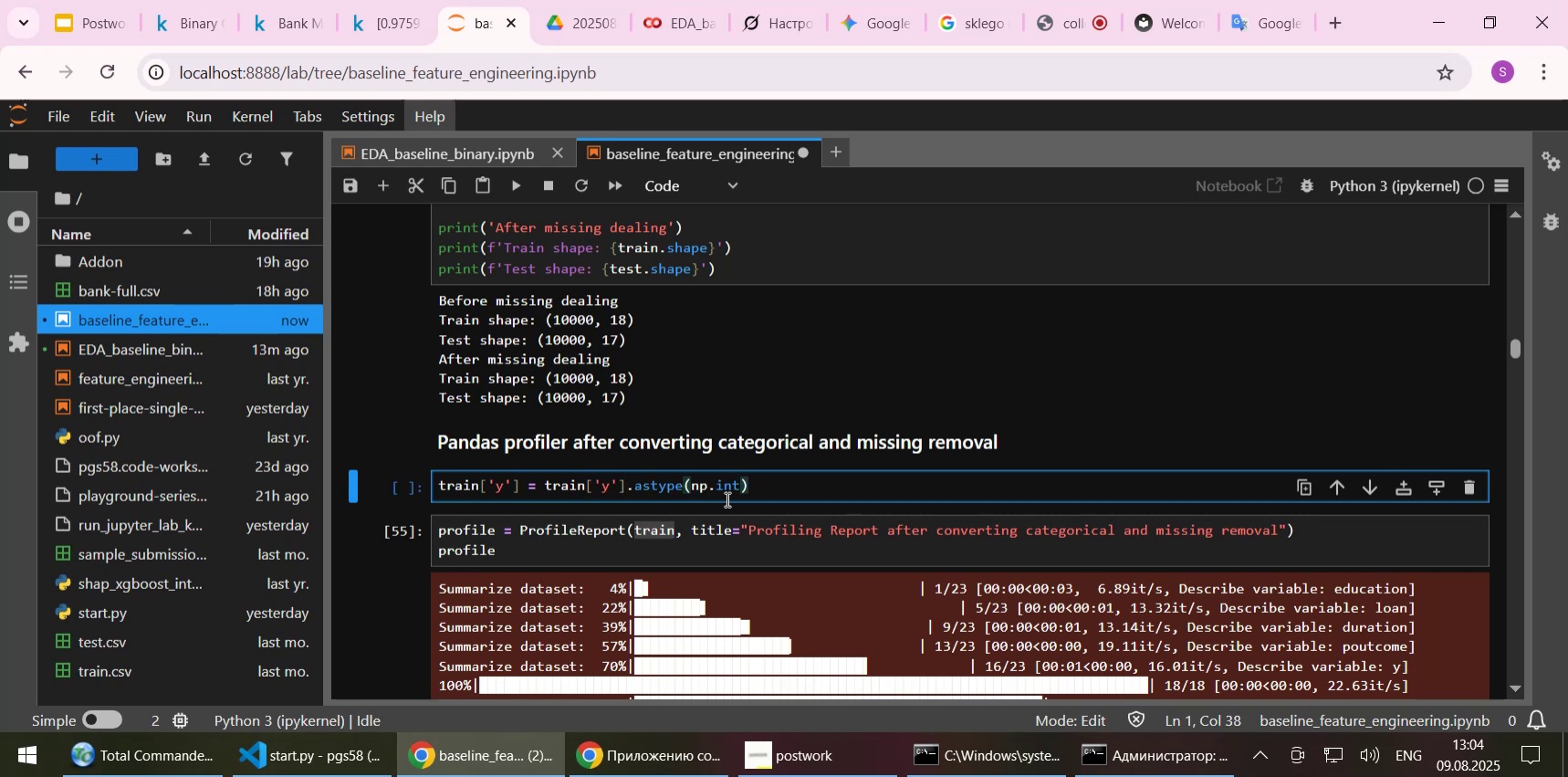 
key(Control+S)
 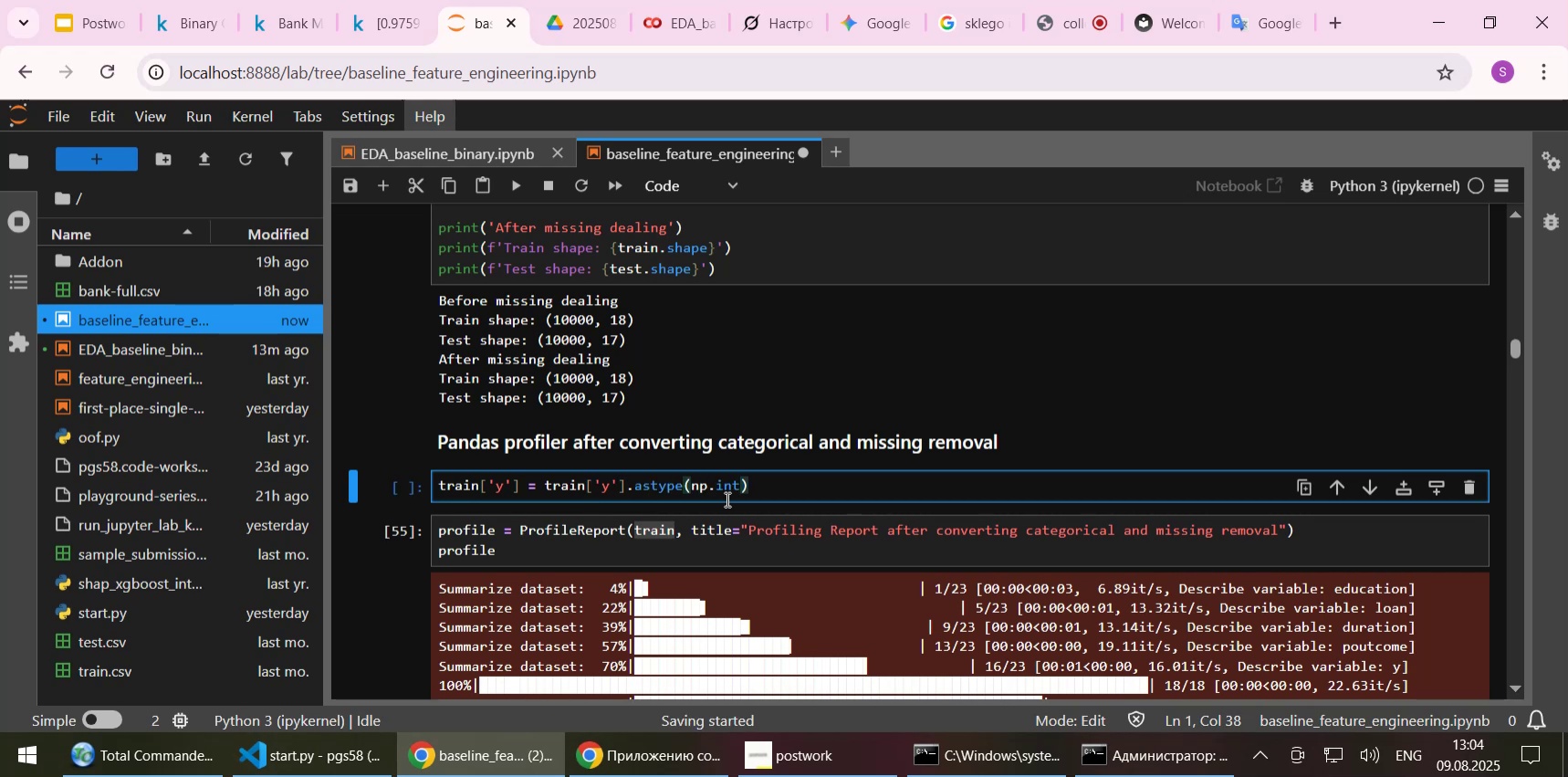 
key(Shift+ShiftLeft)
 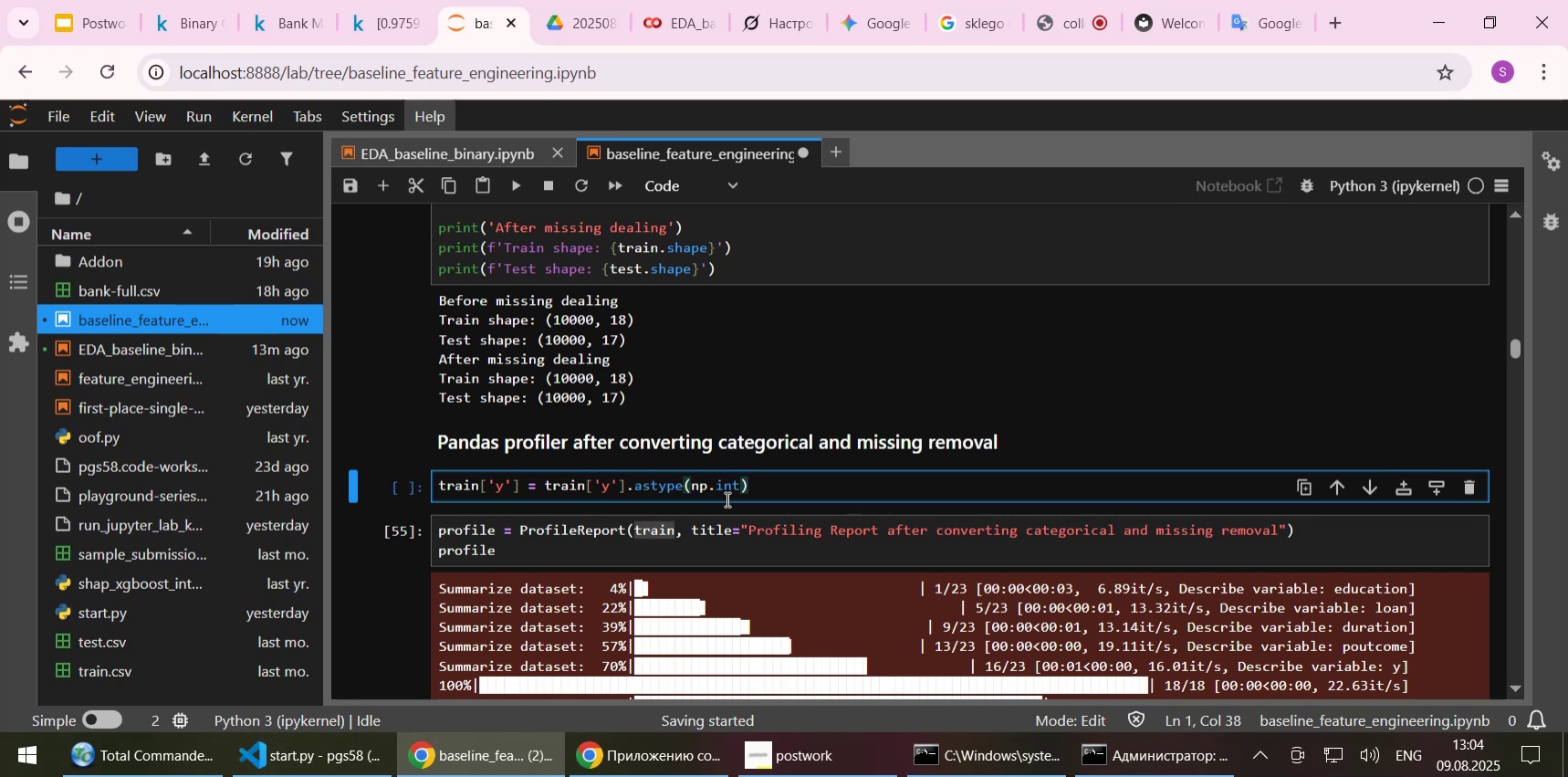 
key(Shift+Enter)
 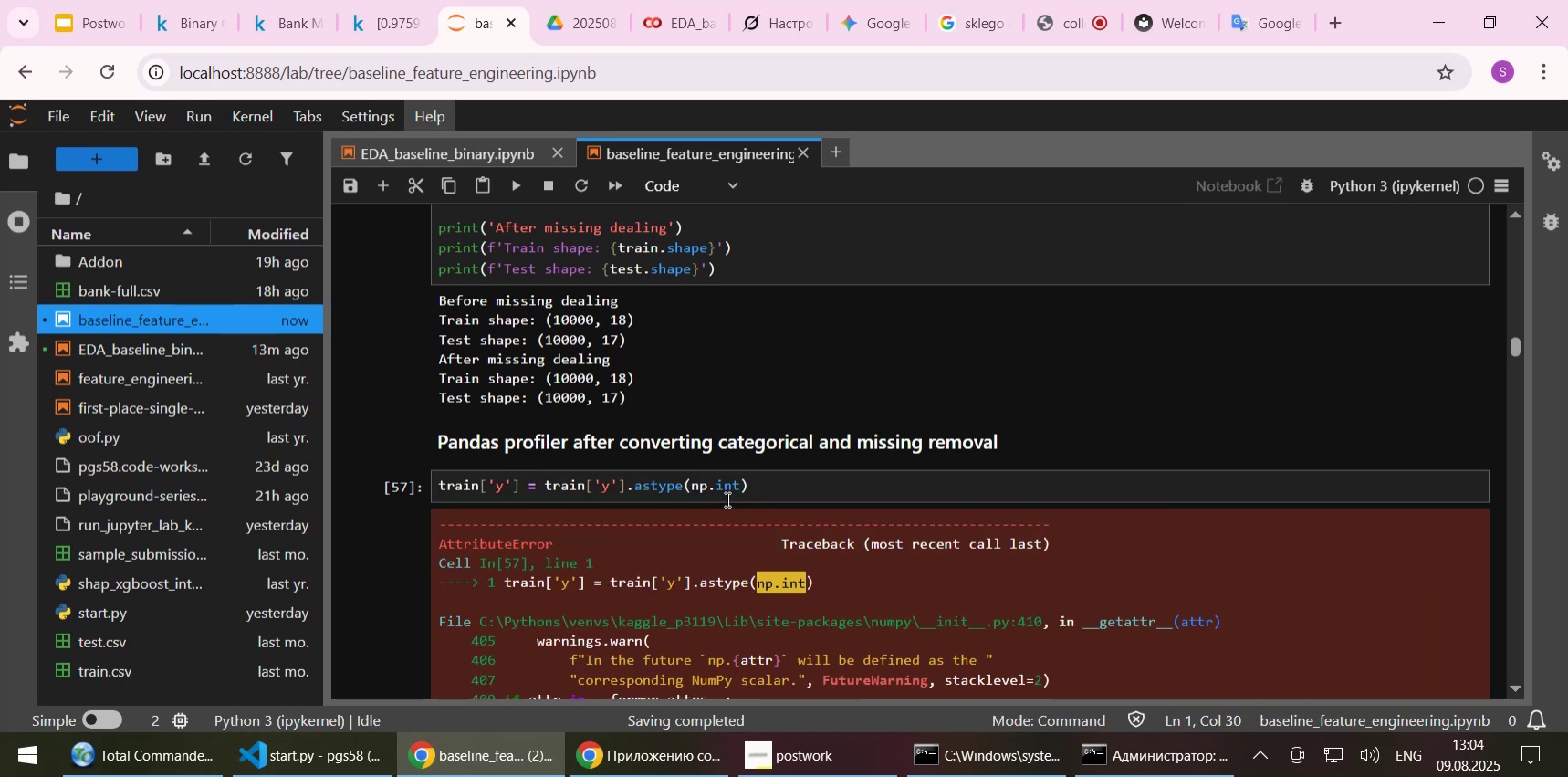 
scroll: coordinate [722, 509], scroll_direction: down, amount: 4.0
 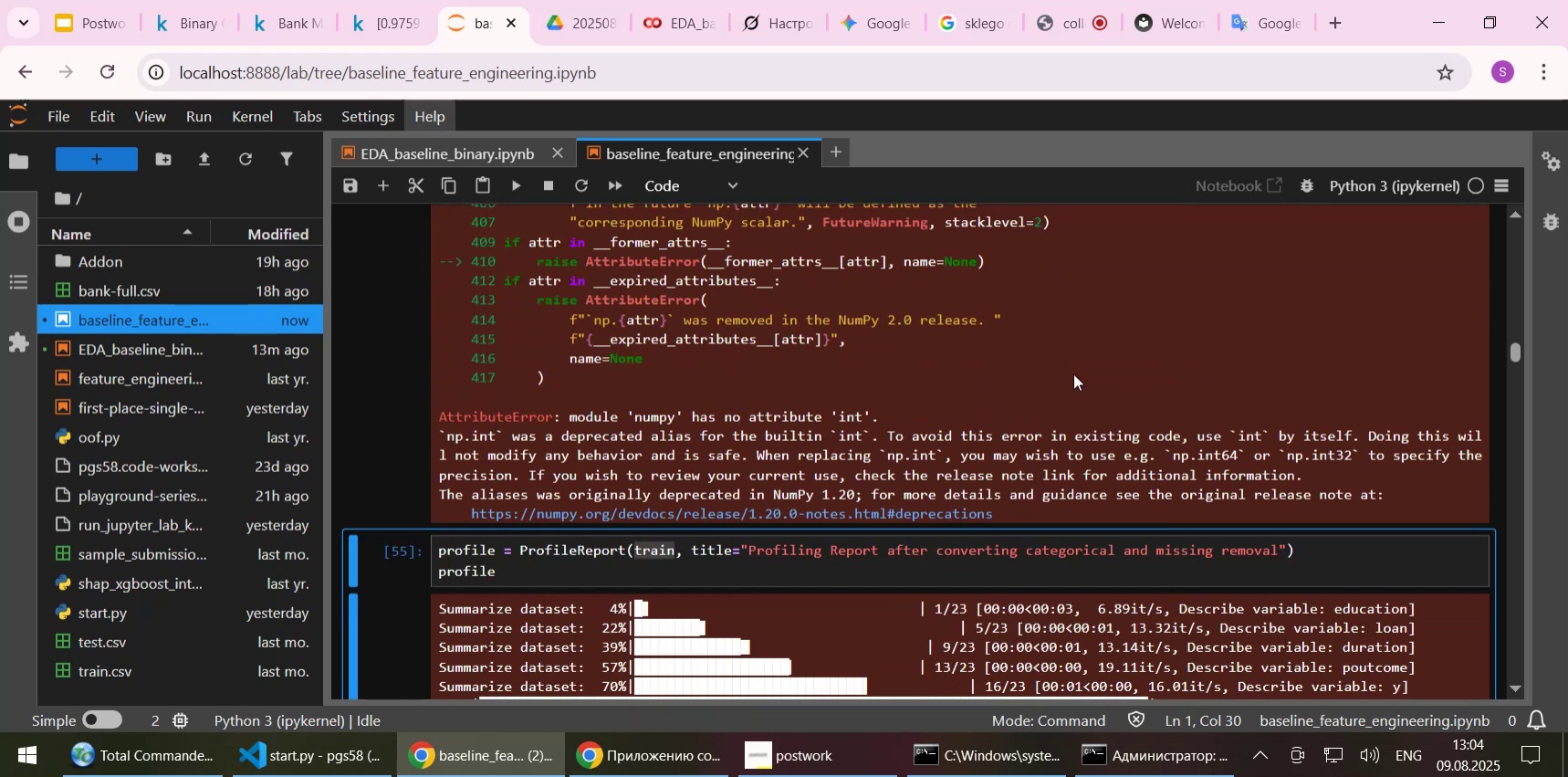 
scroll: coordinate [1073, 373], scroll_direction: up, amount: 1.0
 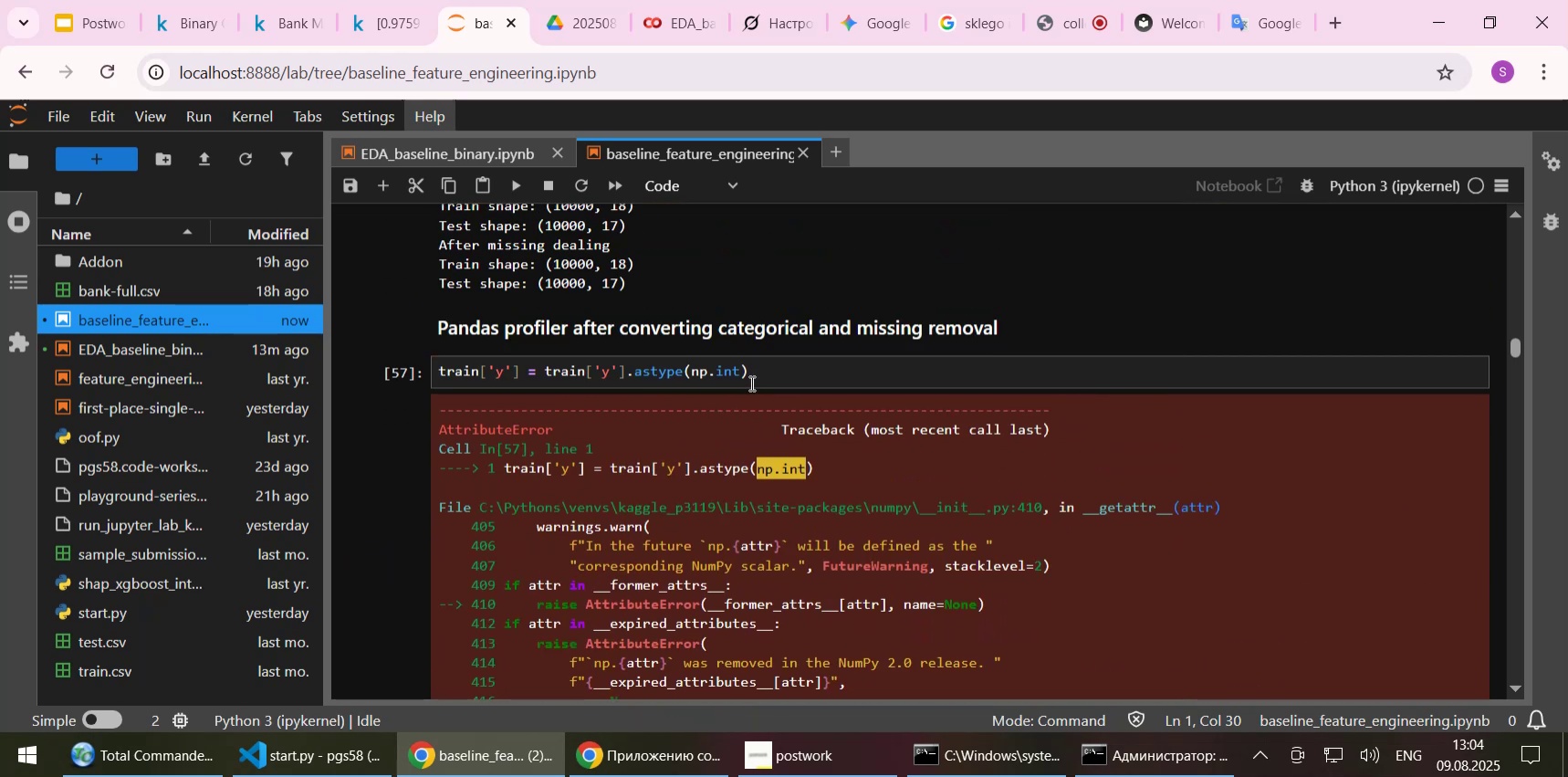 
left_click([744, 370])
 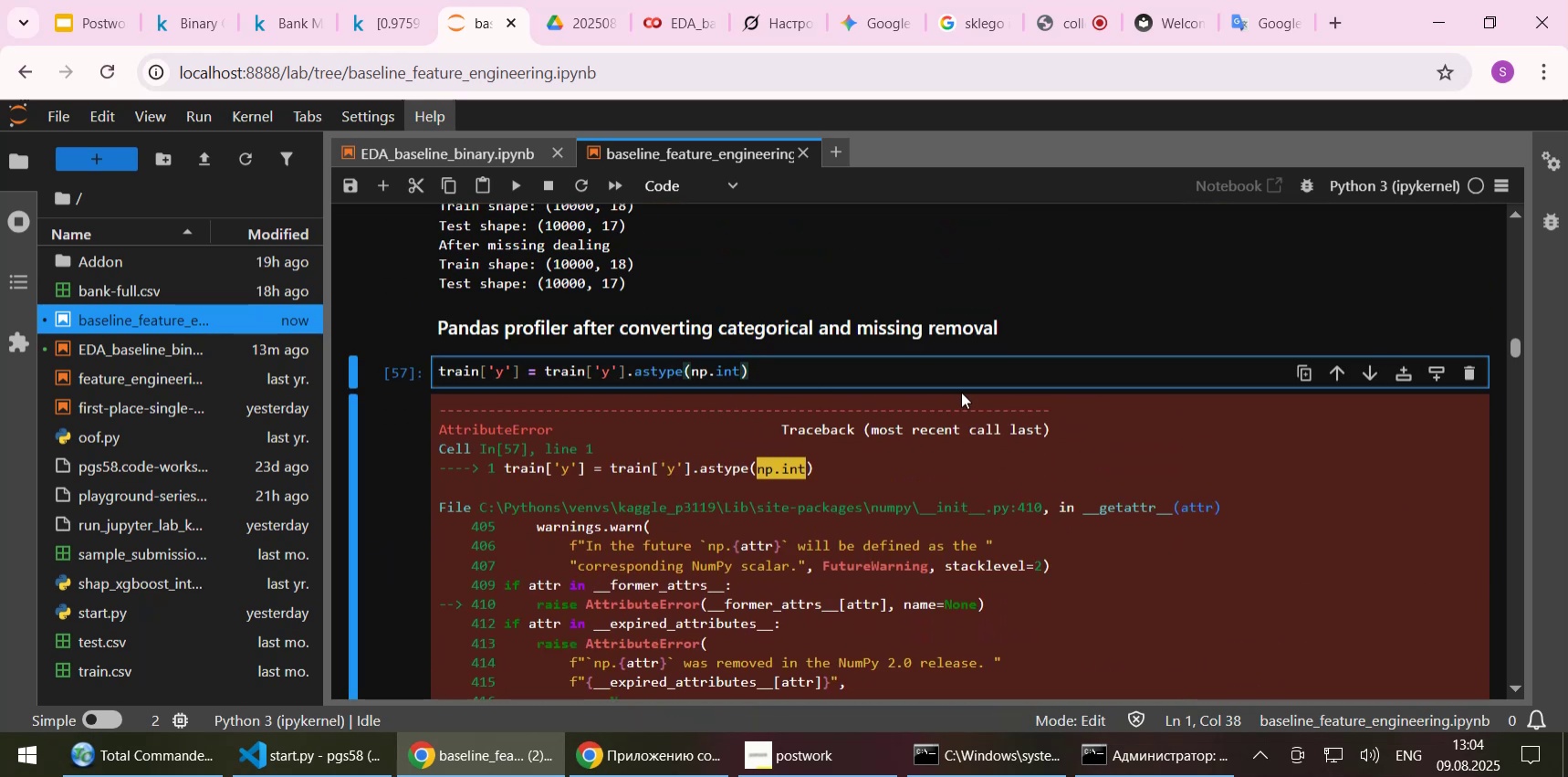 
type(16)
 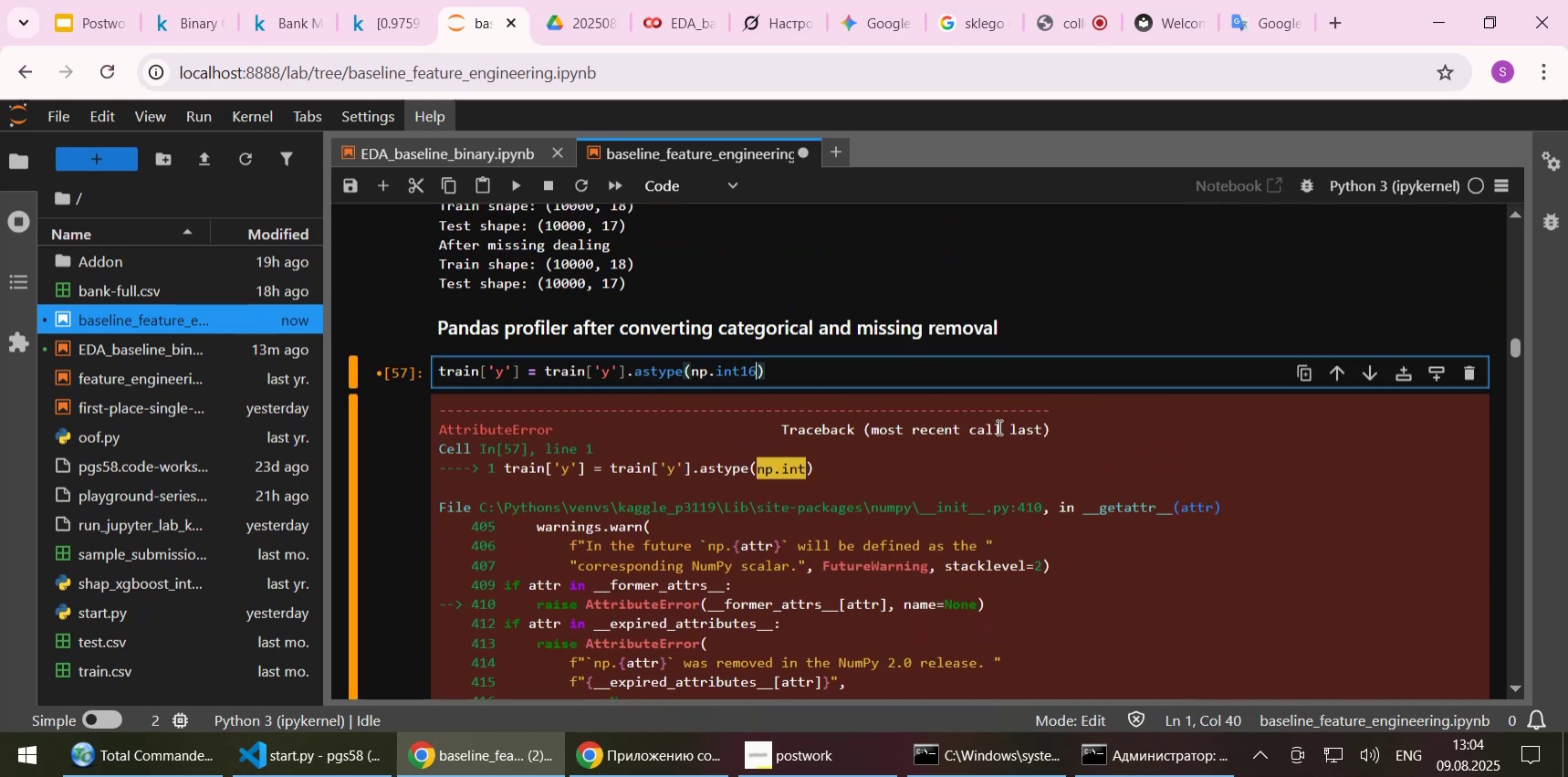 
key(Control+ControlLeft)
 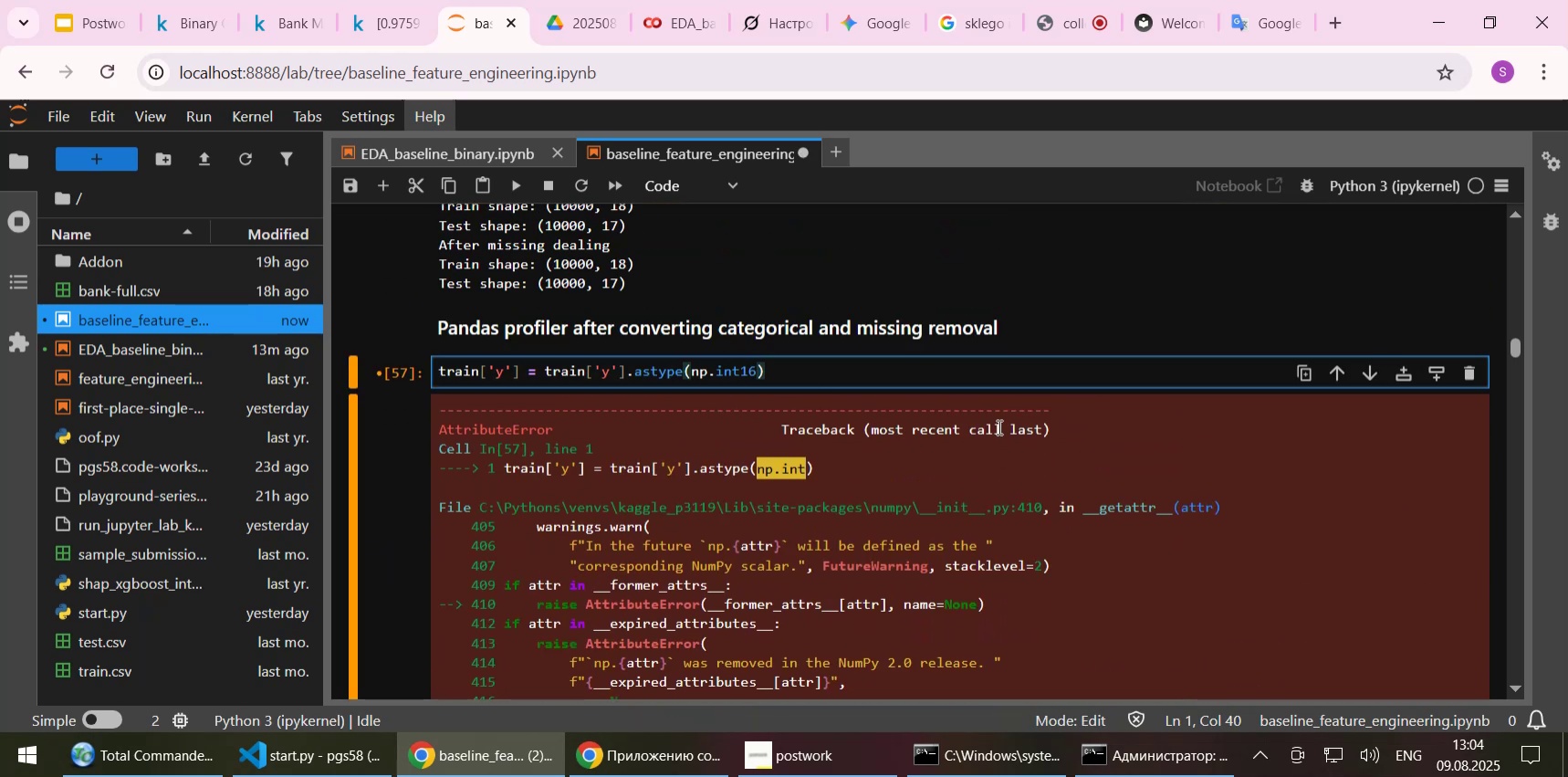 
key(Control+S)
 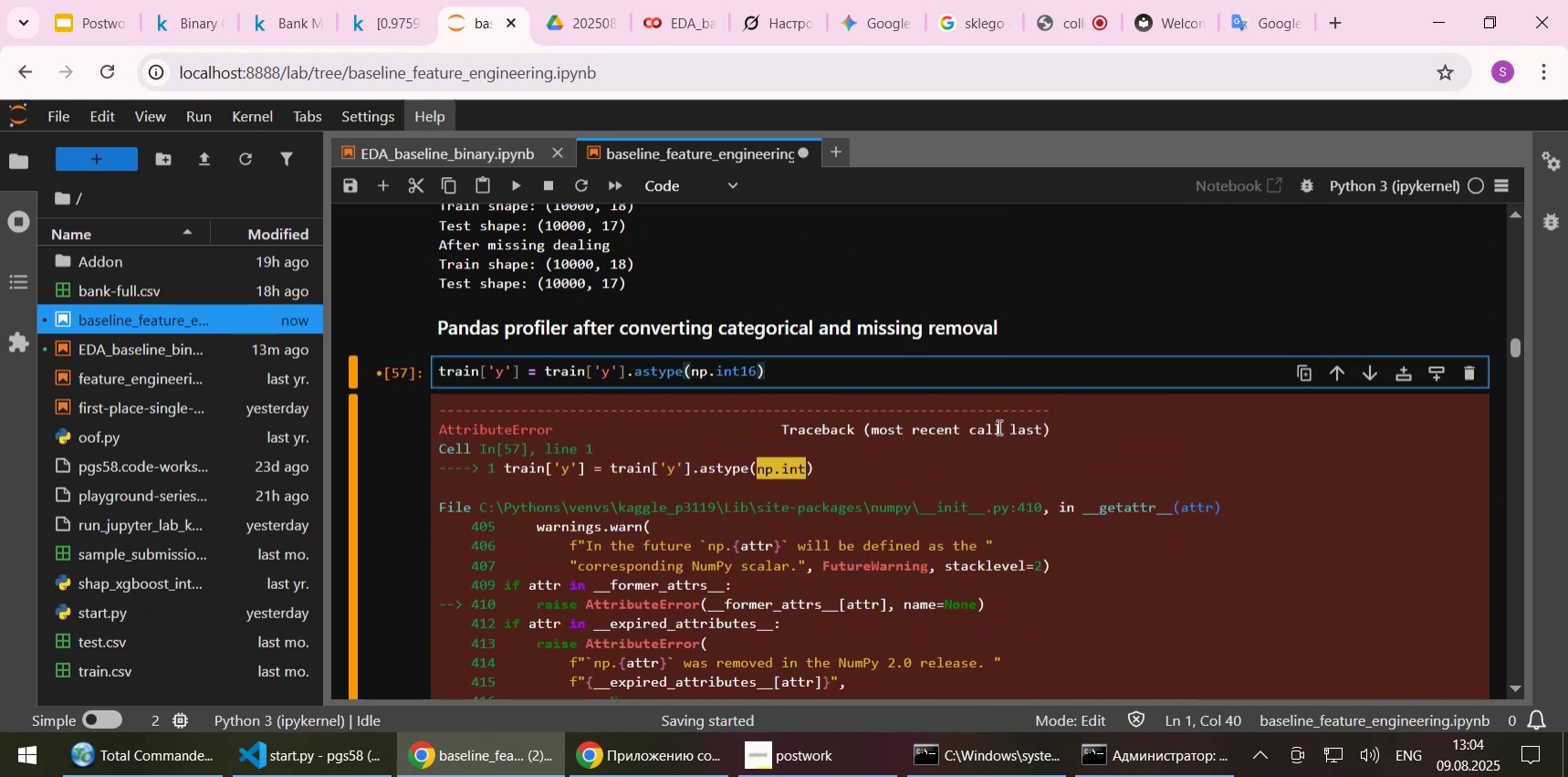 
key(Shift+Enter)
 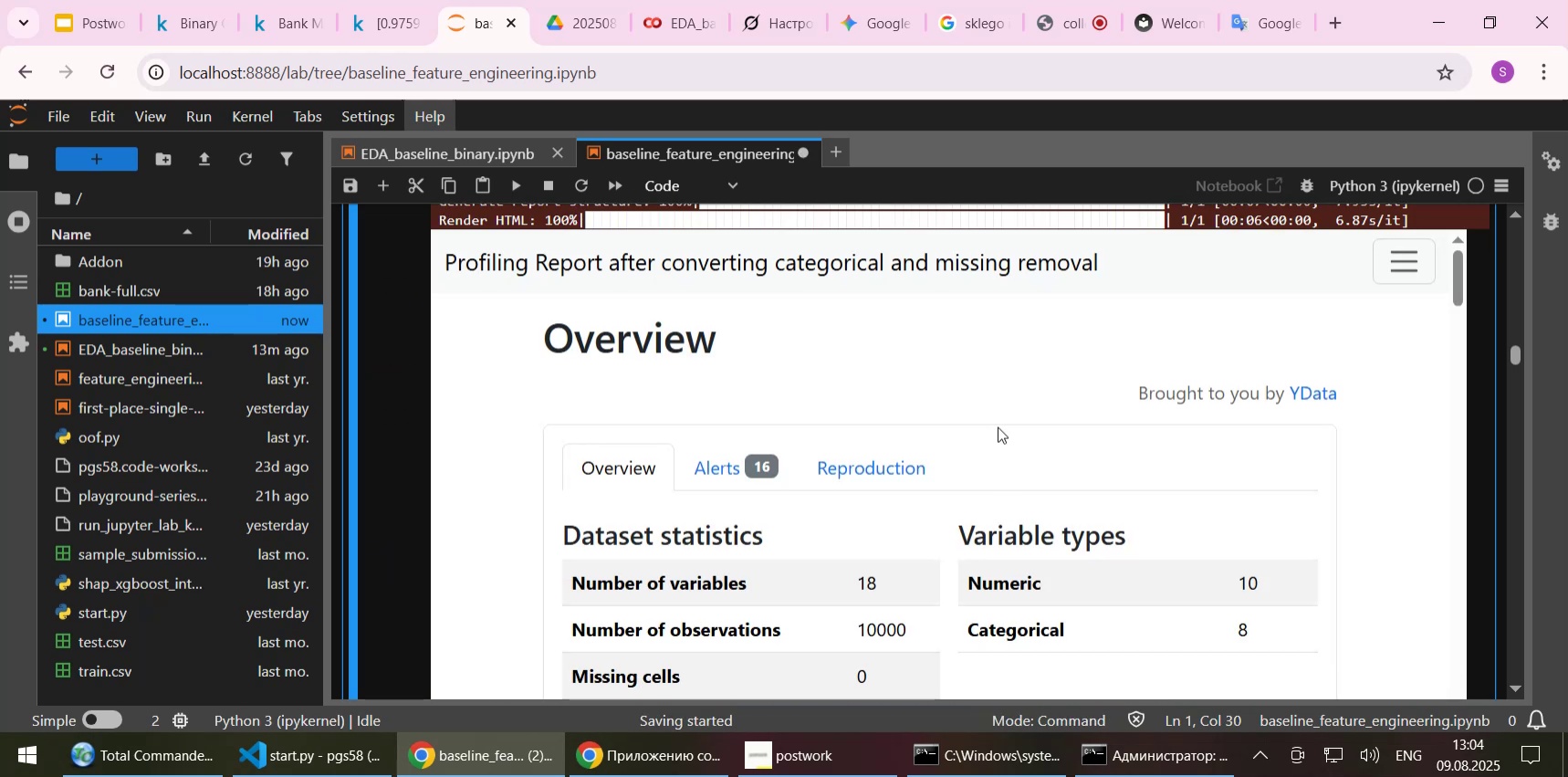 
scroll: coordinate [998, 426], scroll_direction: up, amount: 3.0
 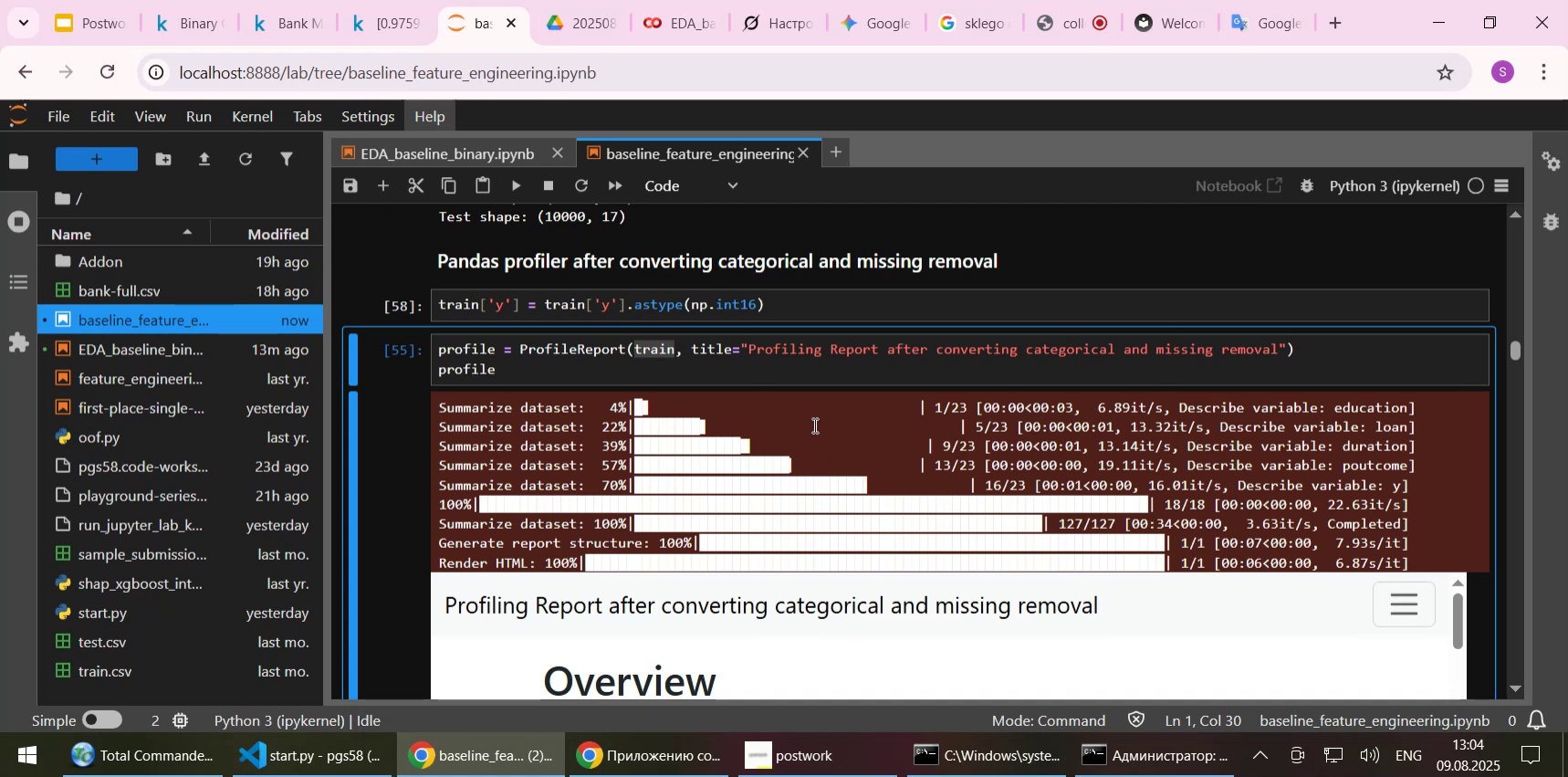 
left_click([737, 377])
 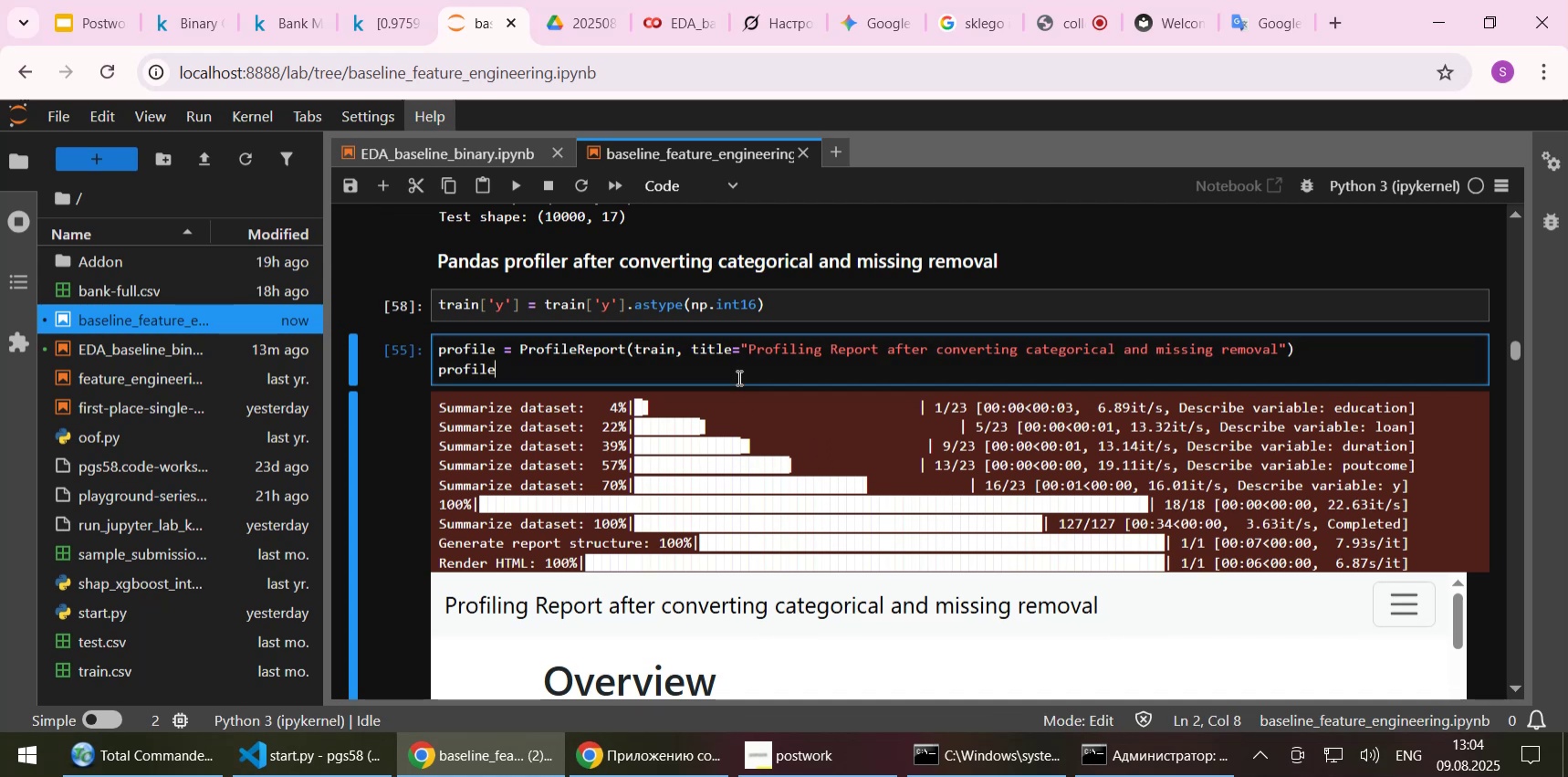 
scroll: coordinate [737, 377], scroll_direction: down, amount: 2.0
 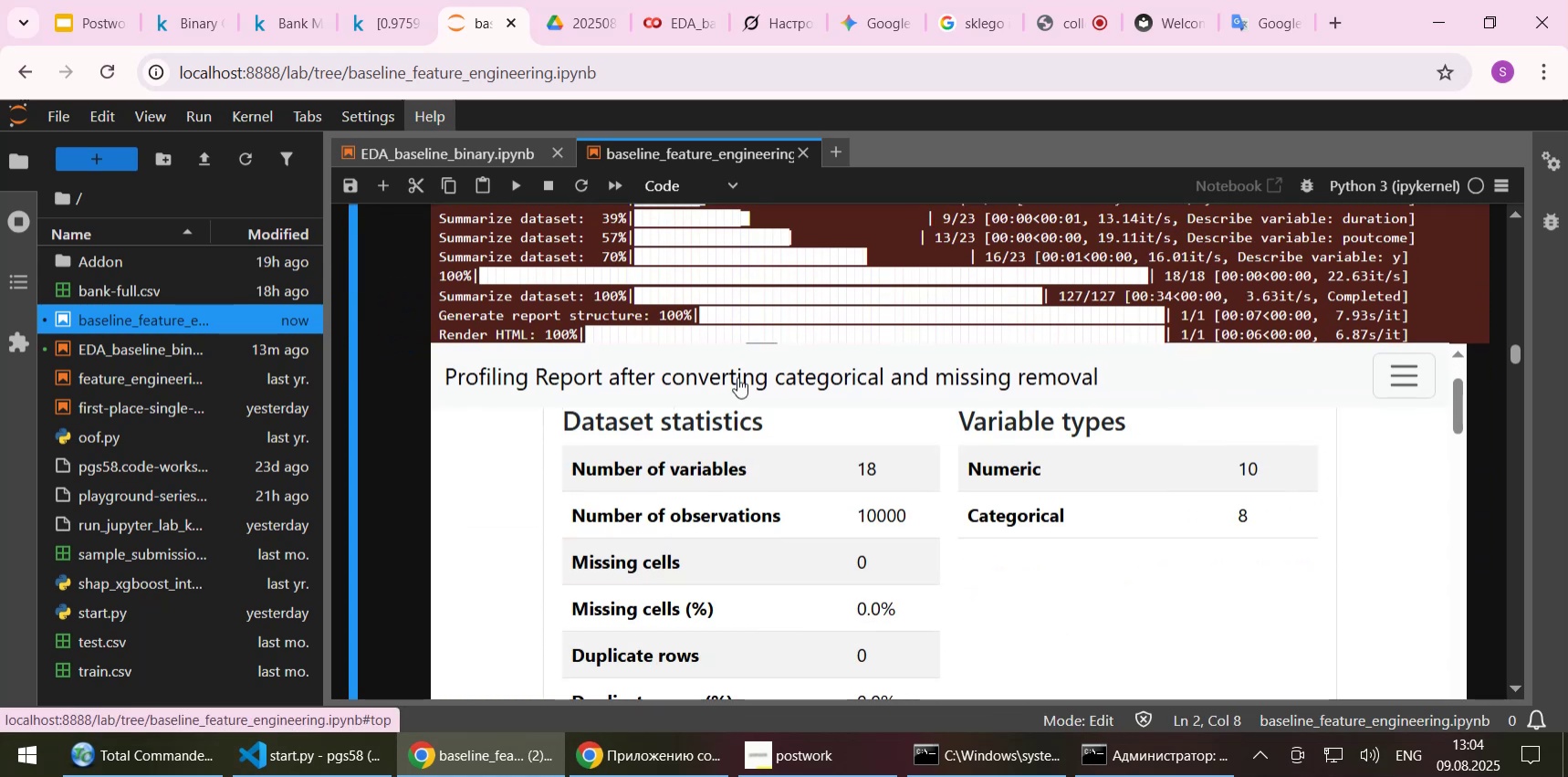 
scroll: coordinate [371, 385], scroll_direction: up, amount: 5.0
 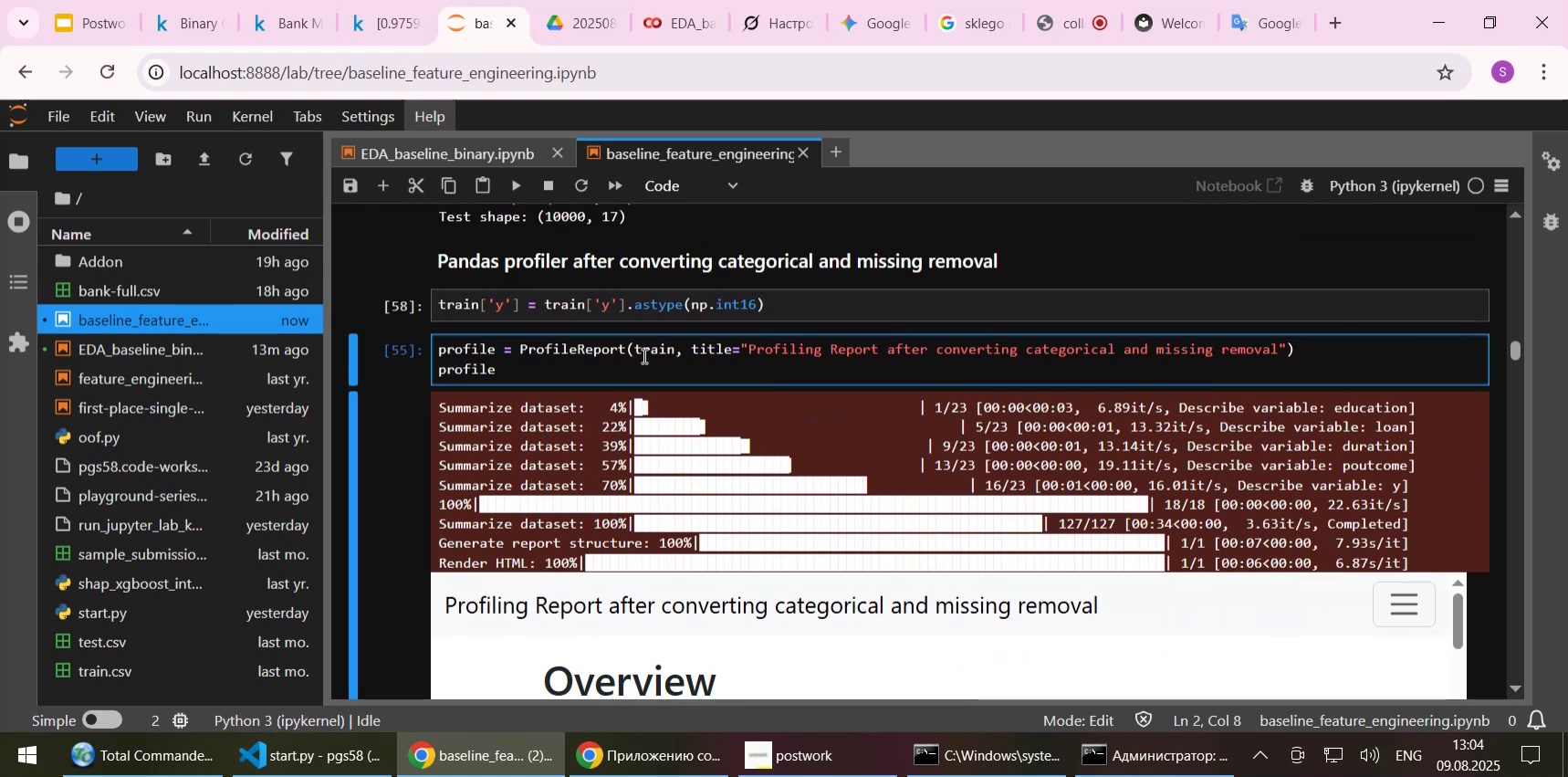 
left_click([648, 355])
 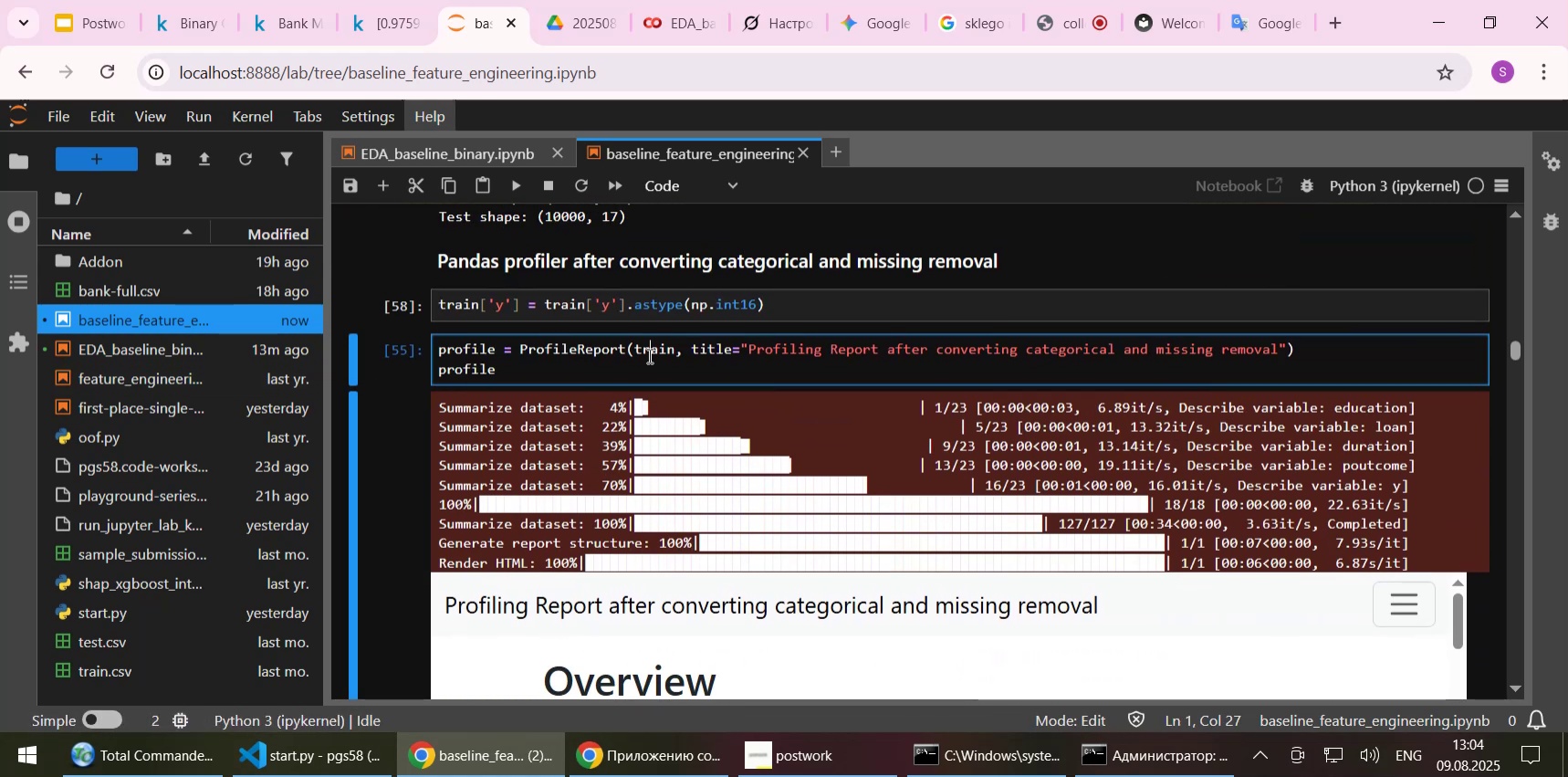 
key(Shift+Enter)
 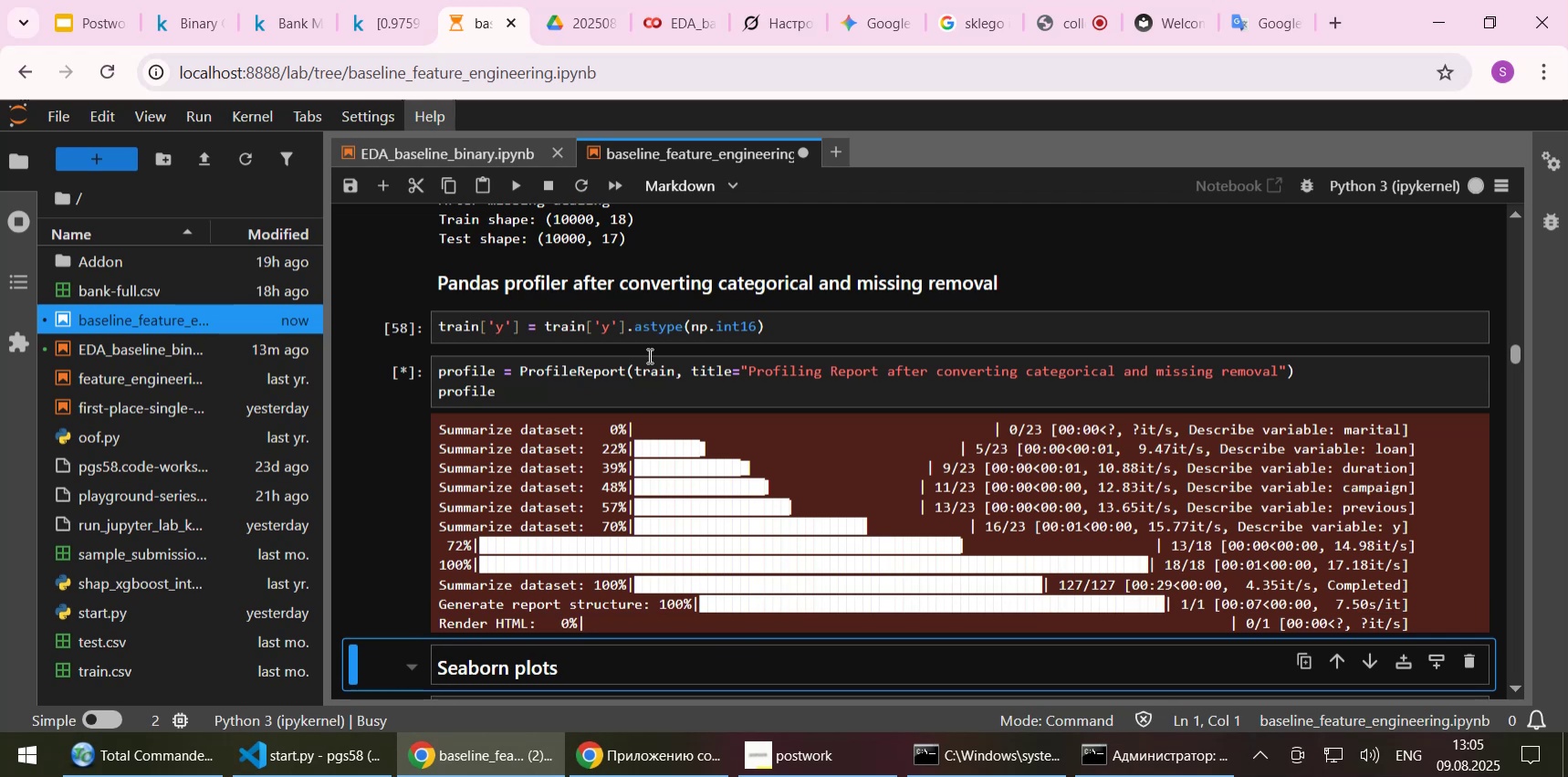 
wait(45.77)
 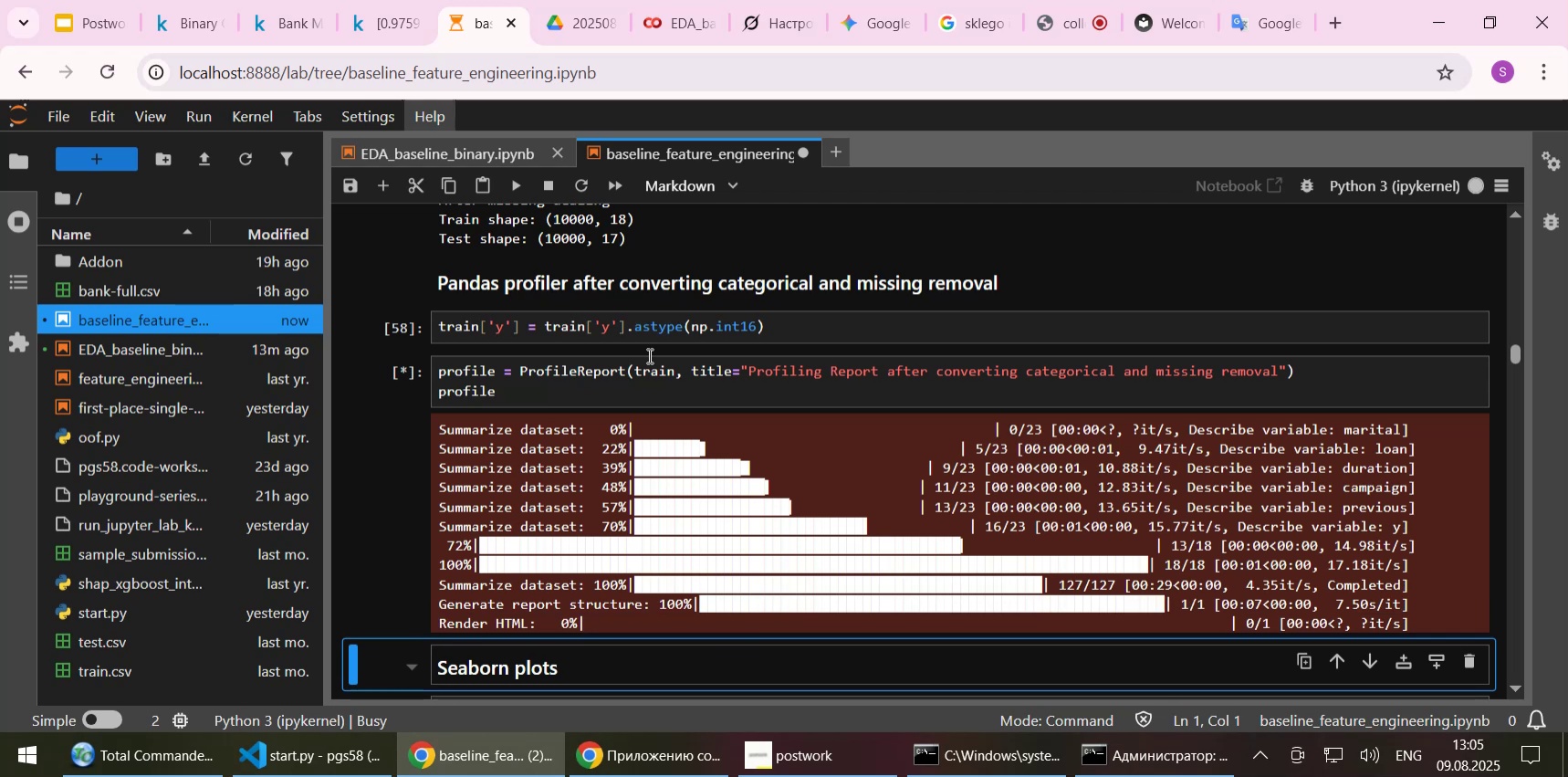 
scroll: coordinate [374, 524], scroll_direction: down, amount: 3.0
 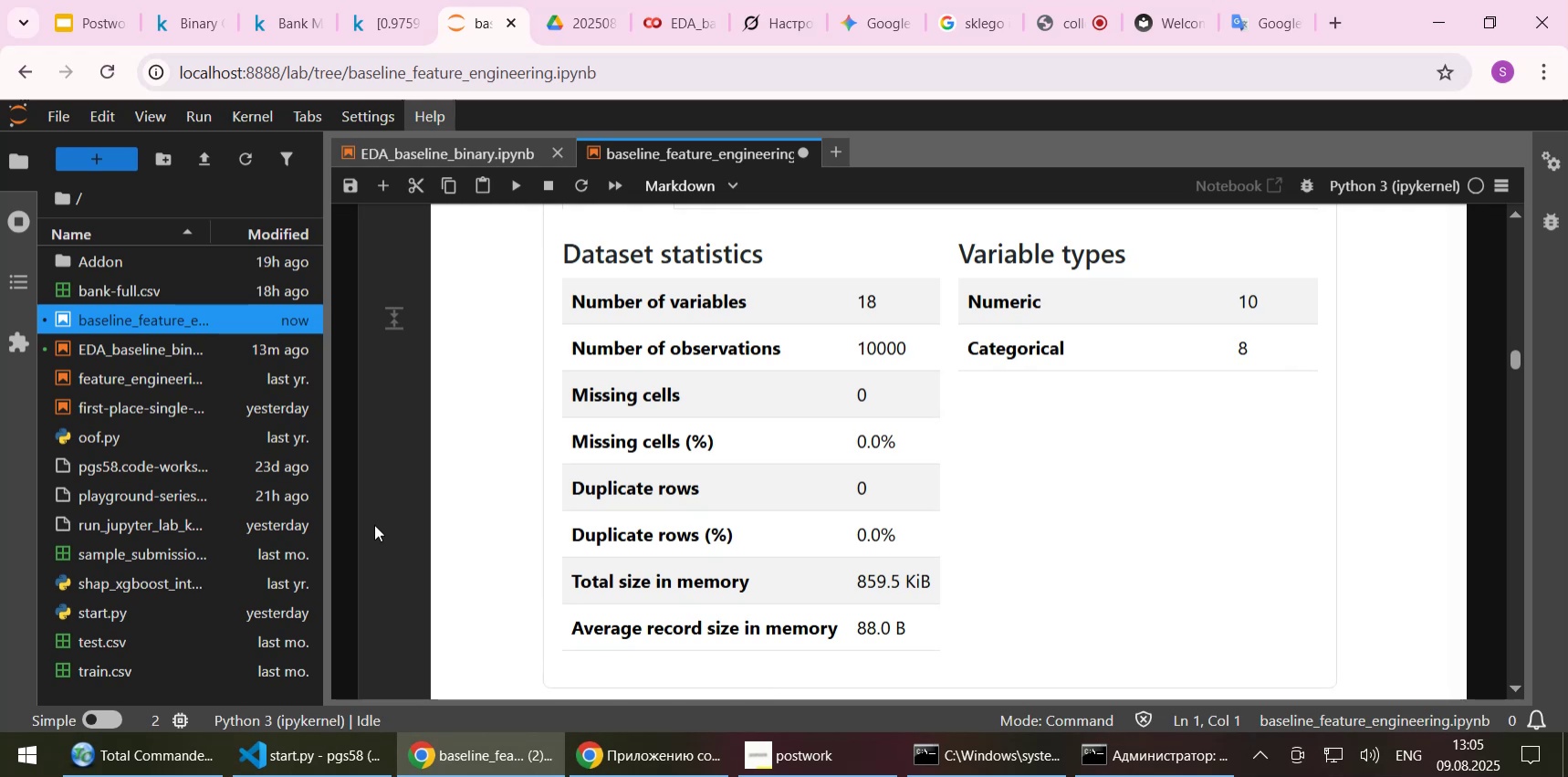 
scroll: coordinate [397, 325], scroll_direction: up, amount: 8.0
 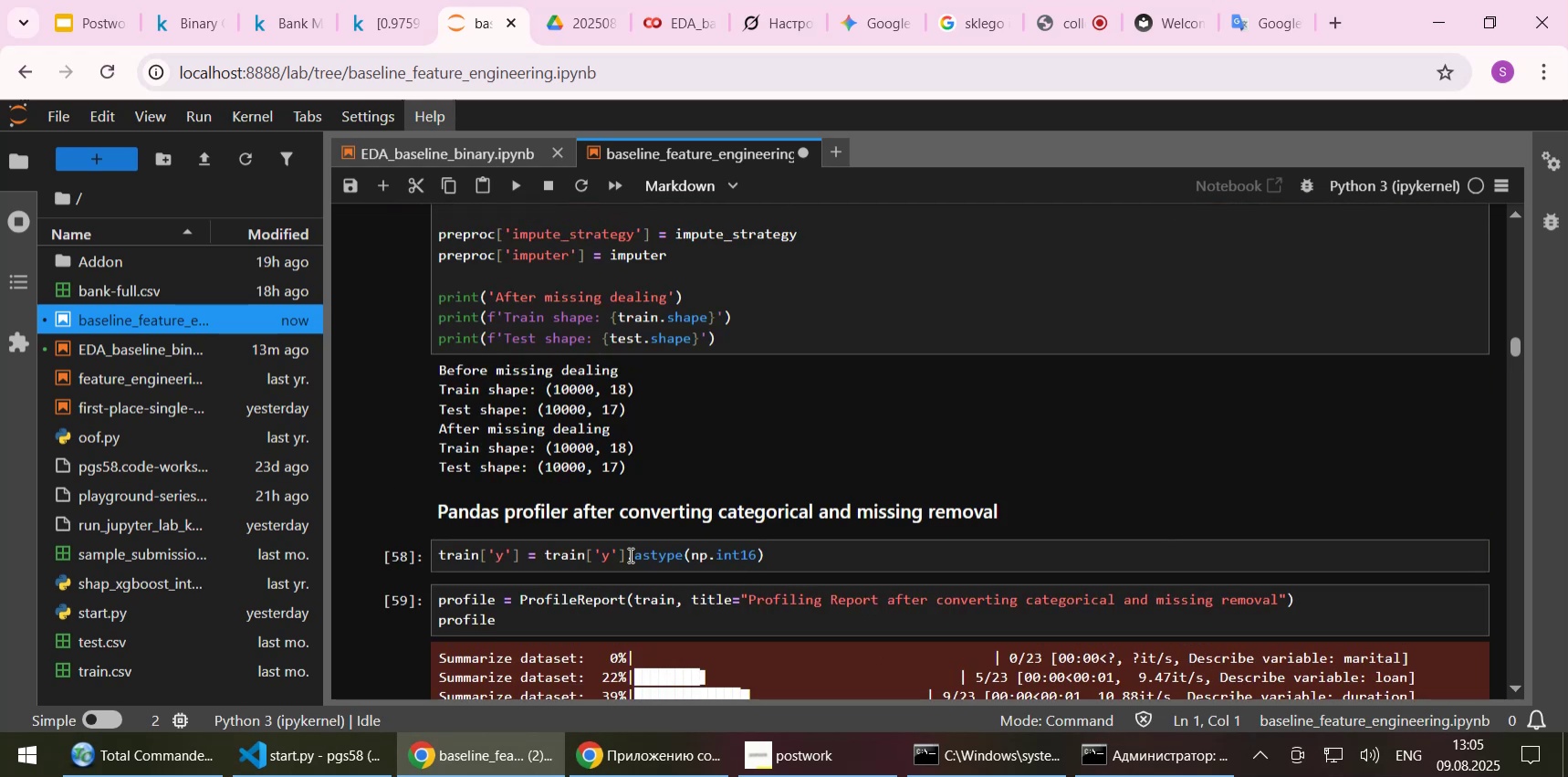 
left_click([664, 568])
 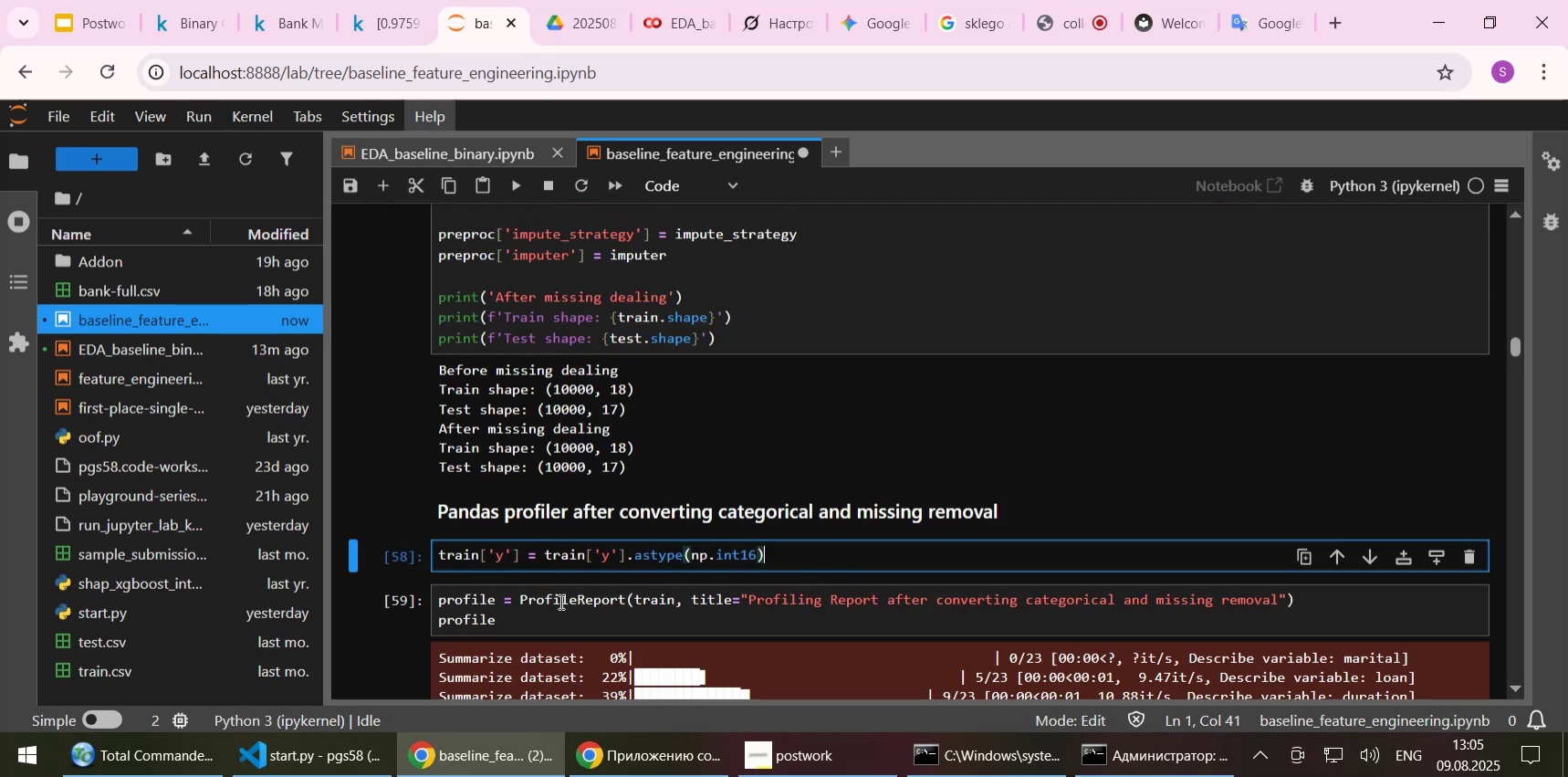 
wait(5.28)
 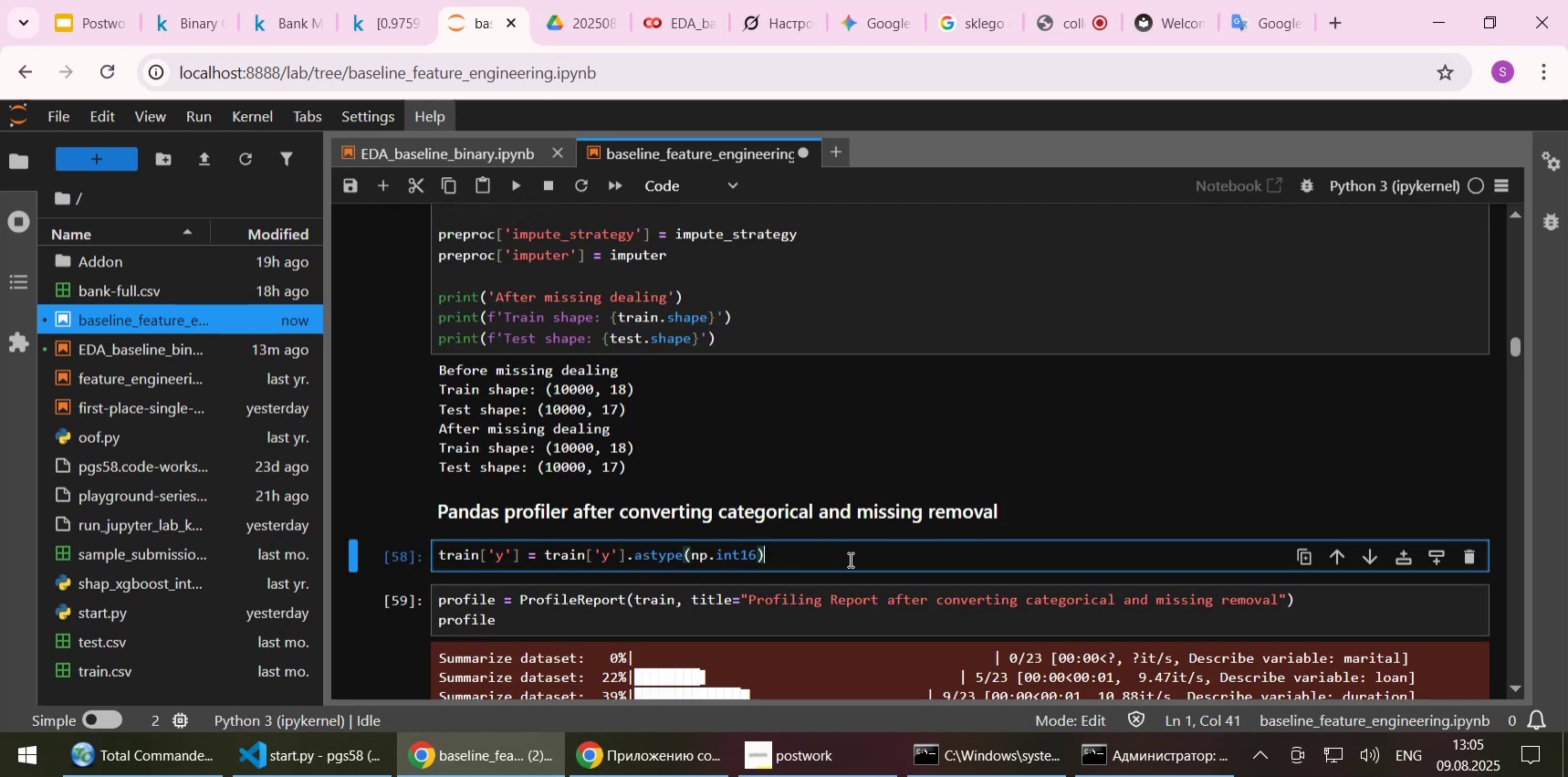 
double_click([559, 601])
 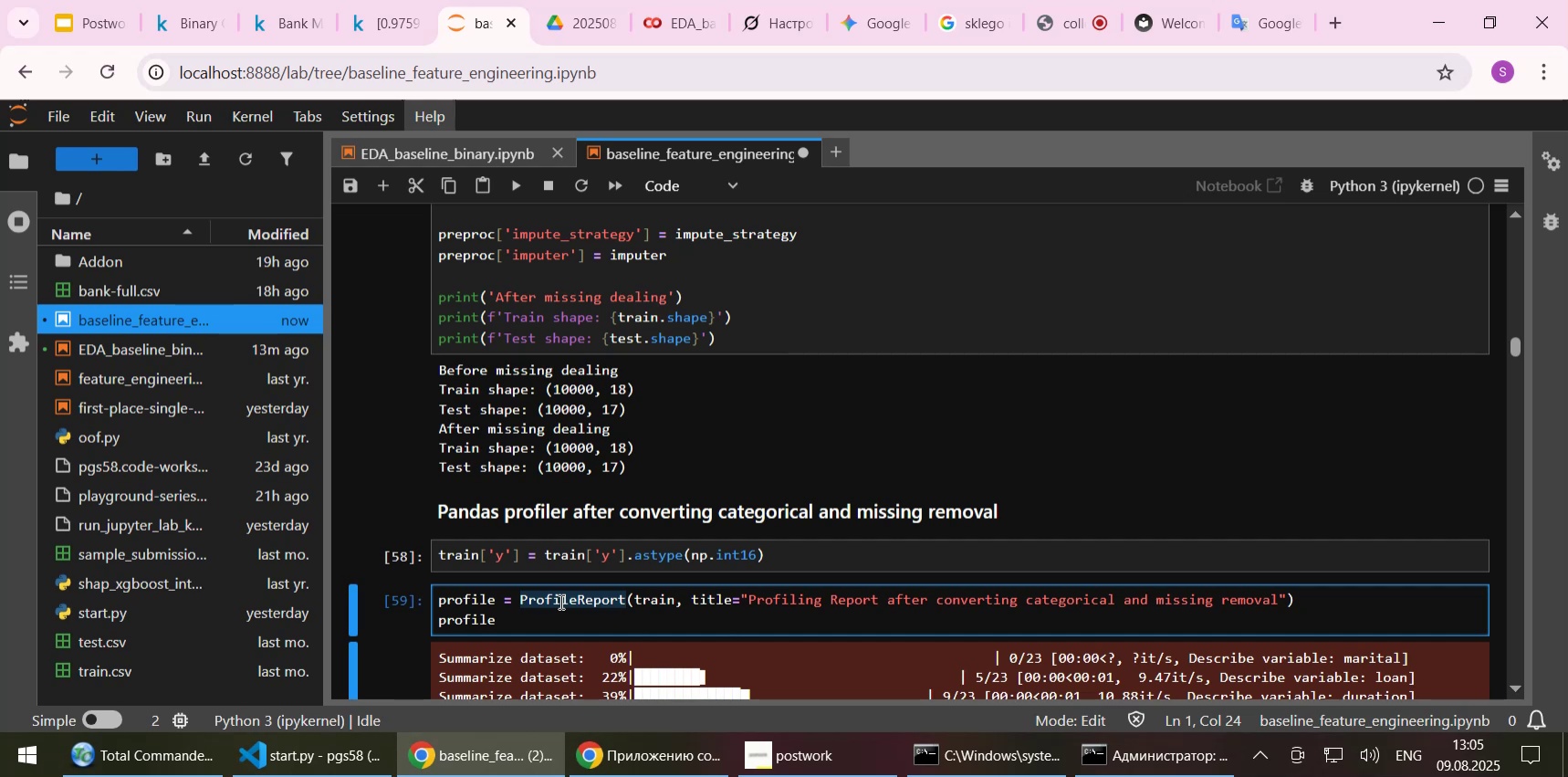 
key(Control+C)
 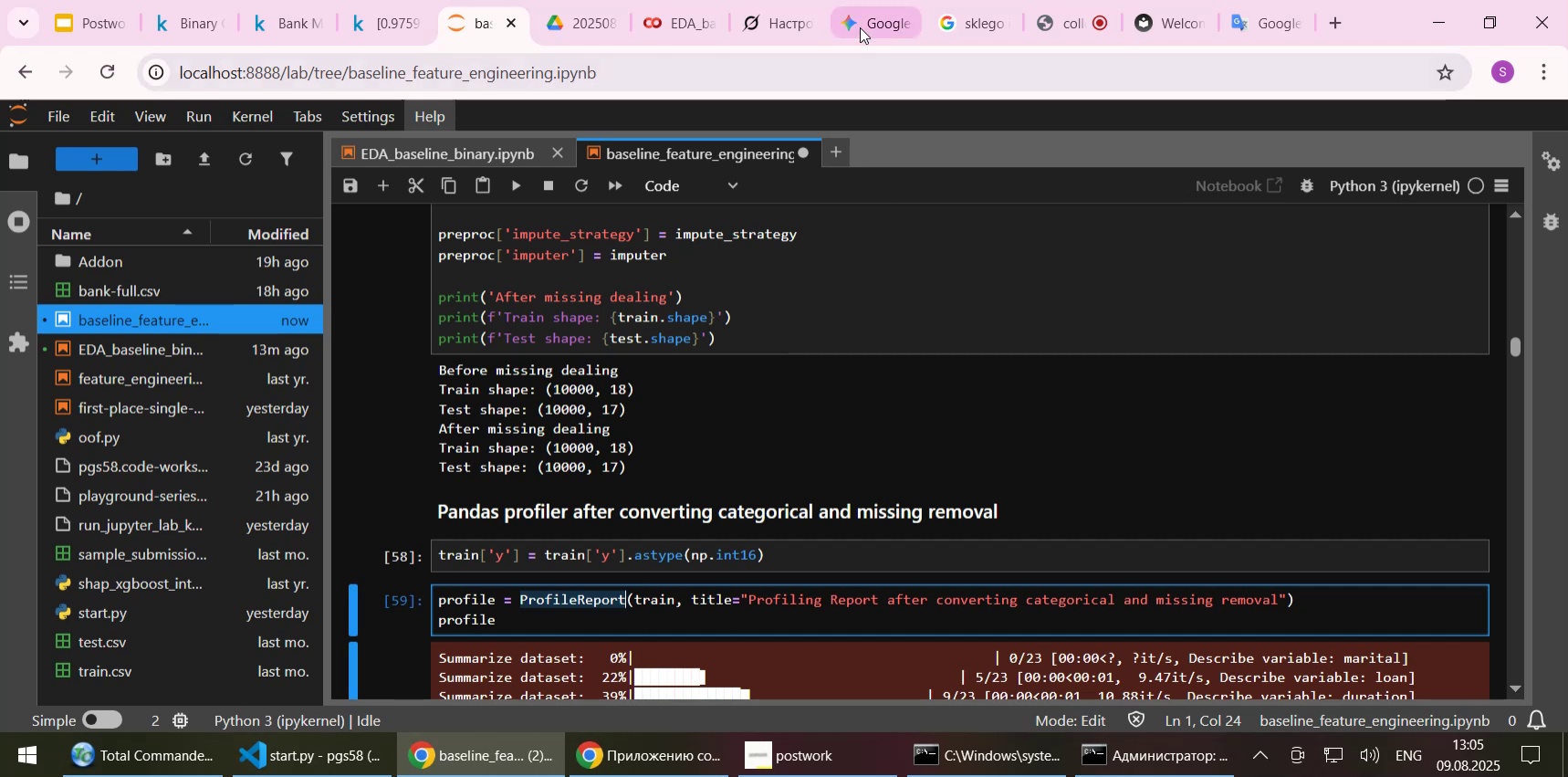 
left_click([870, 21])
 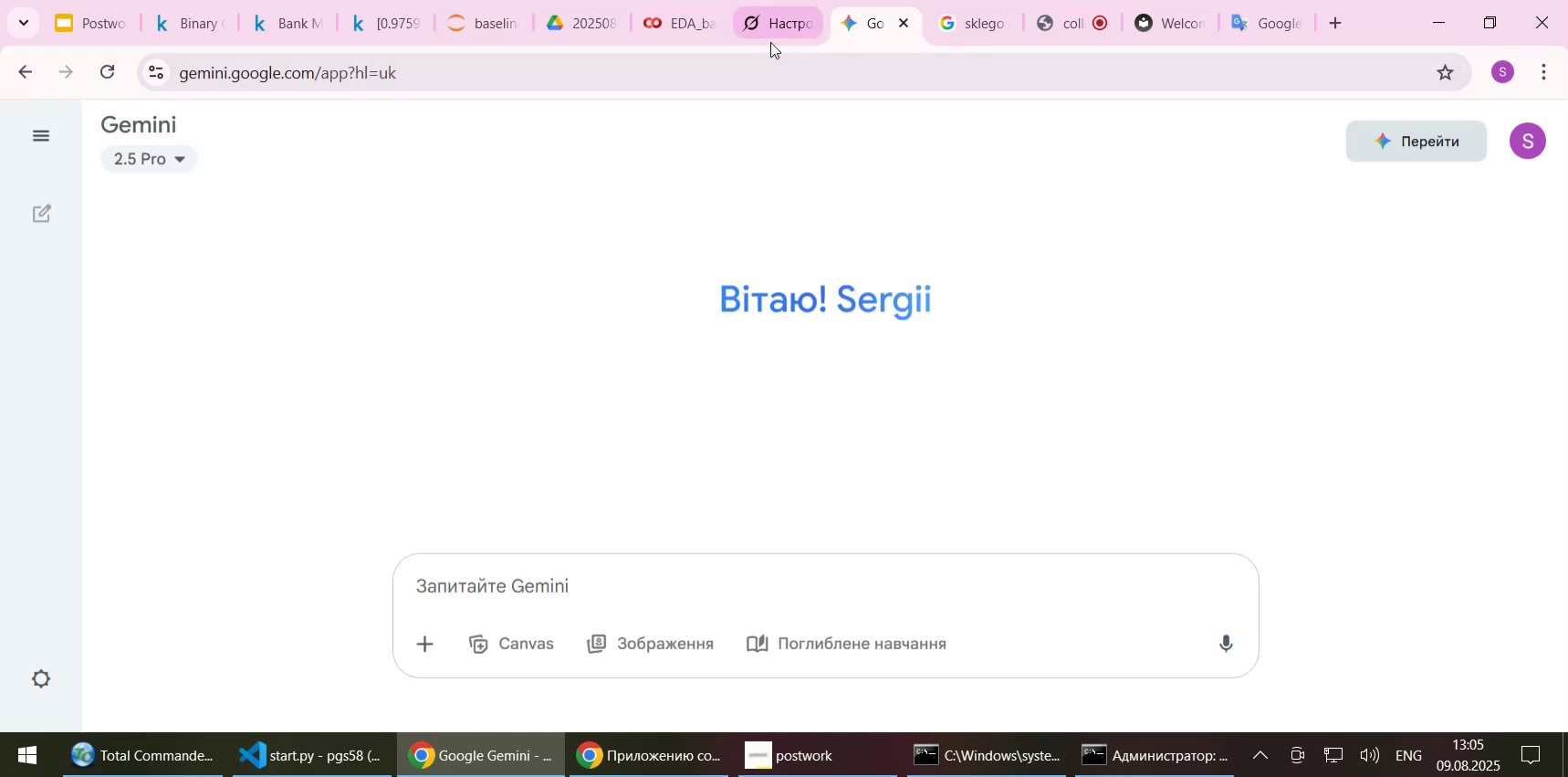 
left_click([798, 20])
 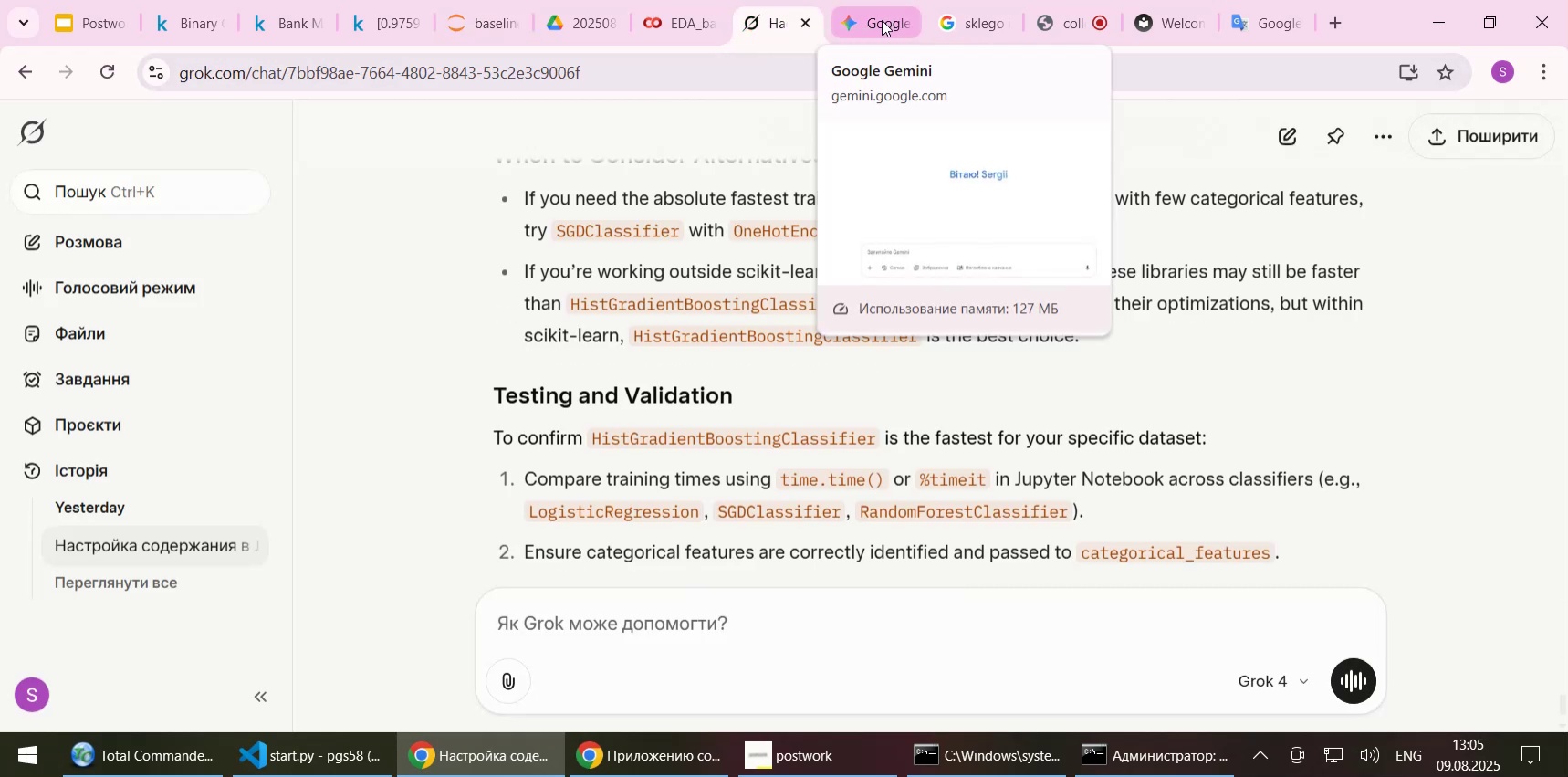 
left_click([882, 20])
 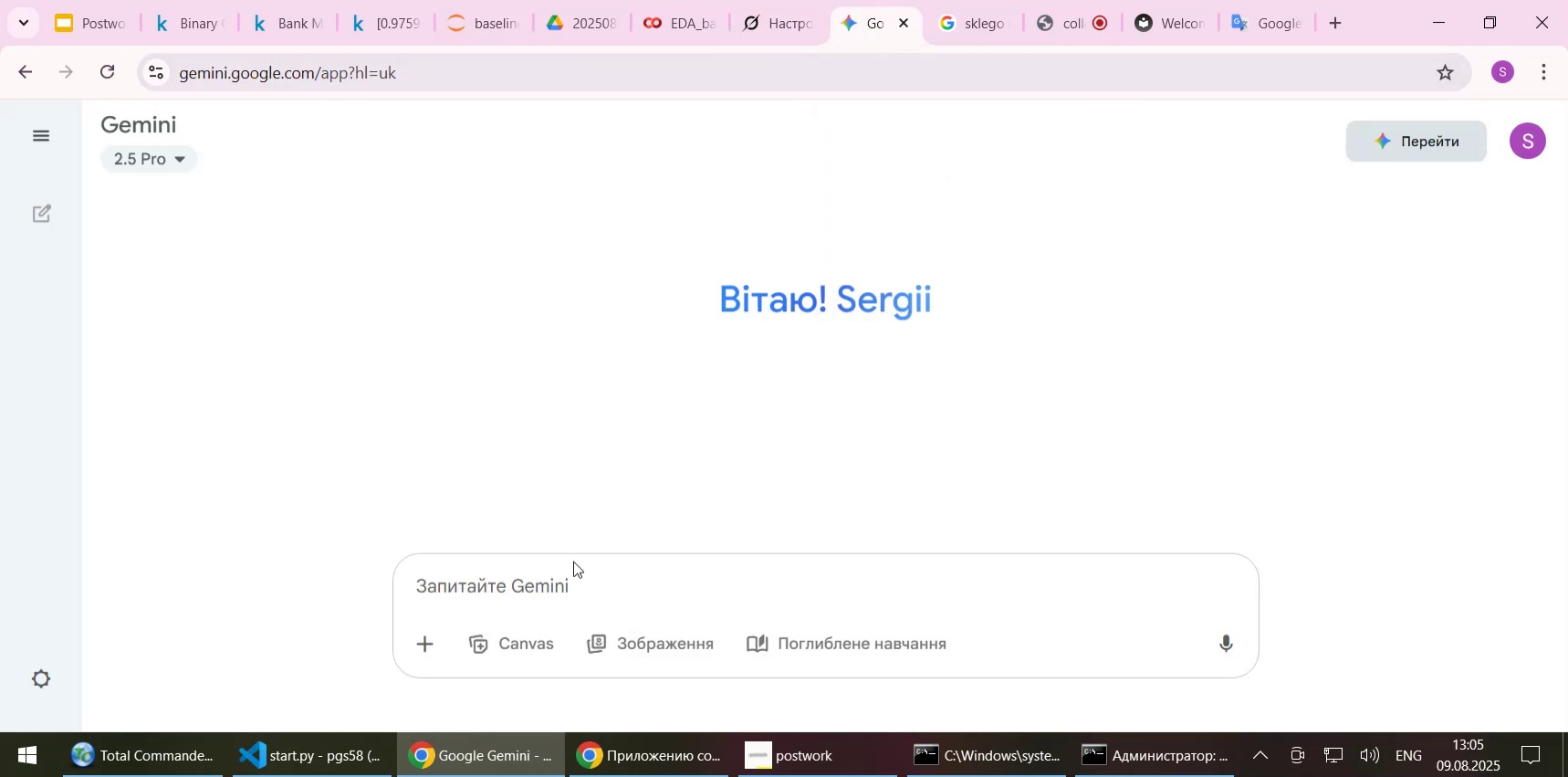 
left_click([558, 575])
 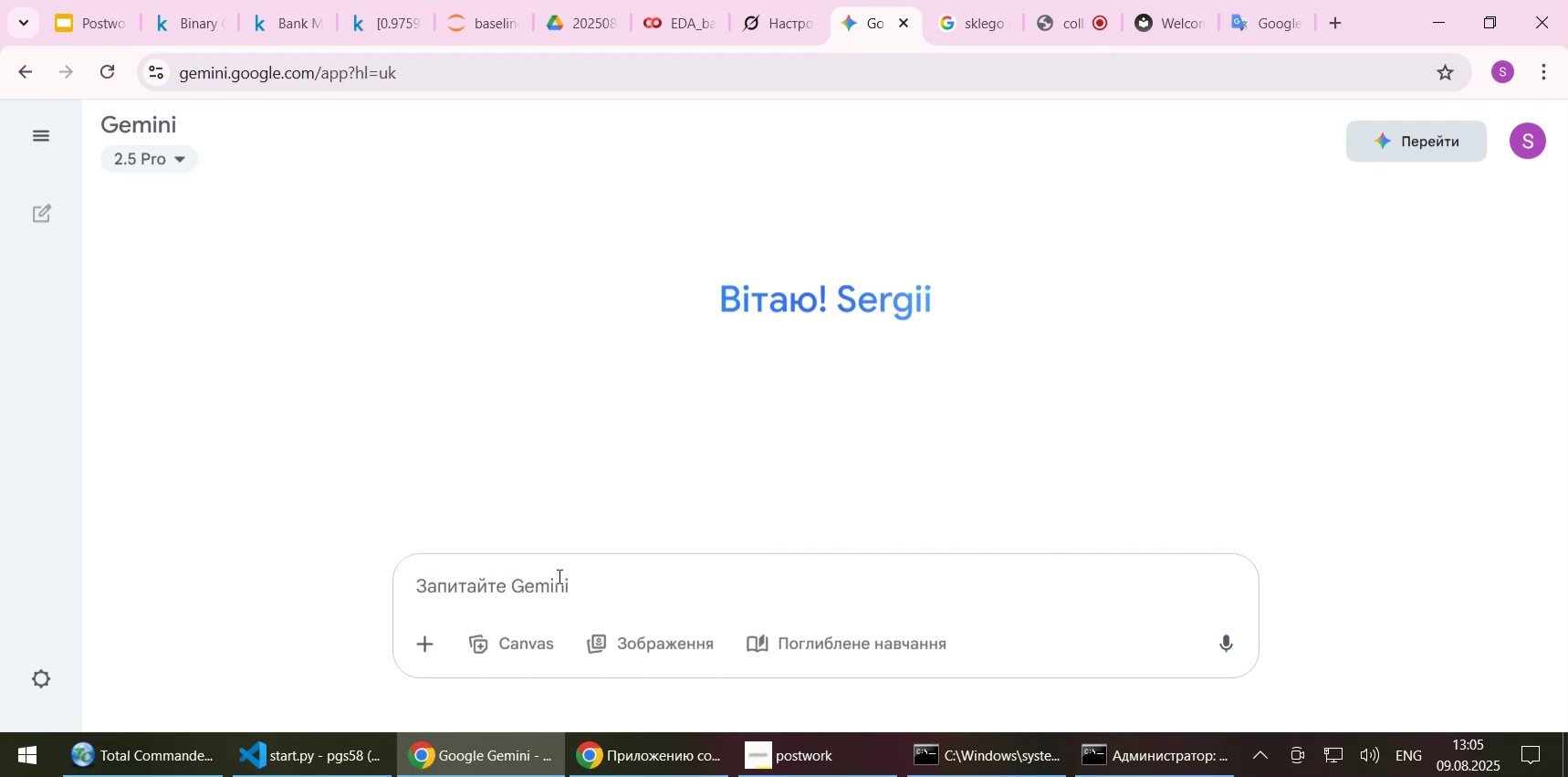 
type(yfata )
key(Backspace)
key(Backspace)
key(Backspace)
key(Backspace)
key(Backspace)
type(data )
 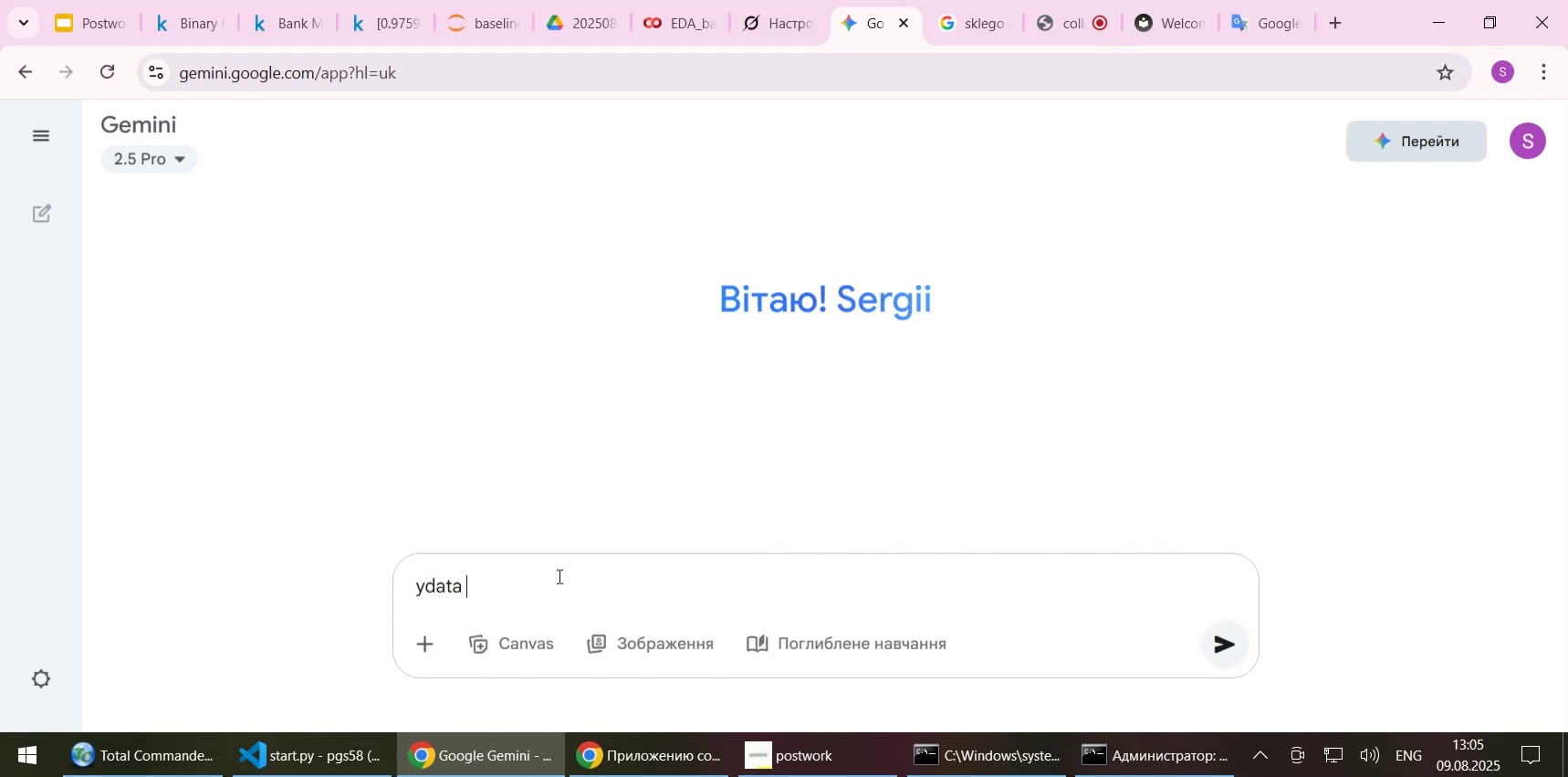 
key(Control+ControlLeft)
 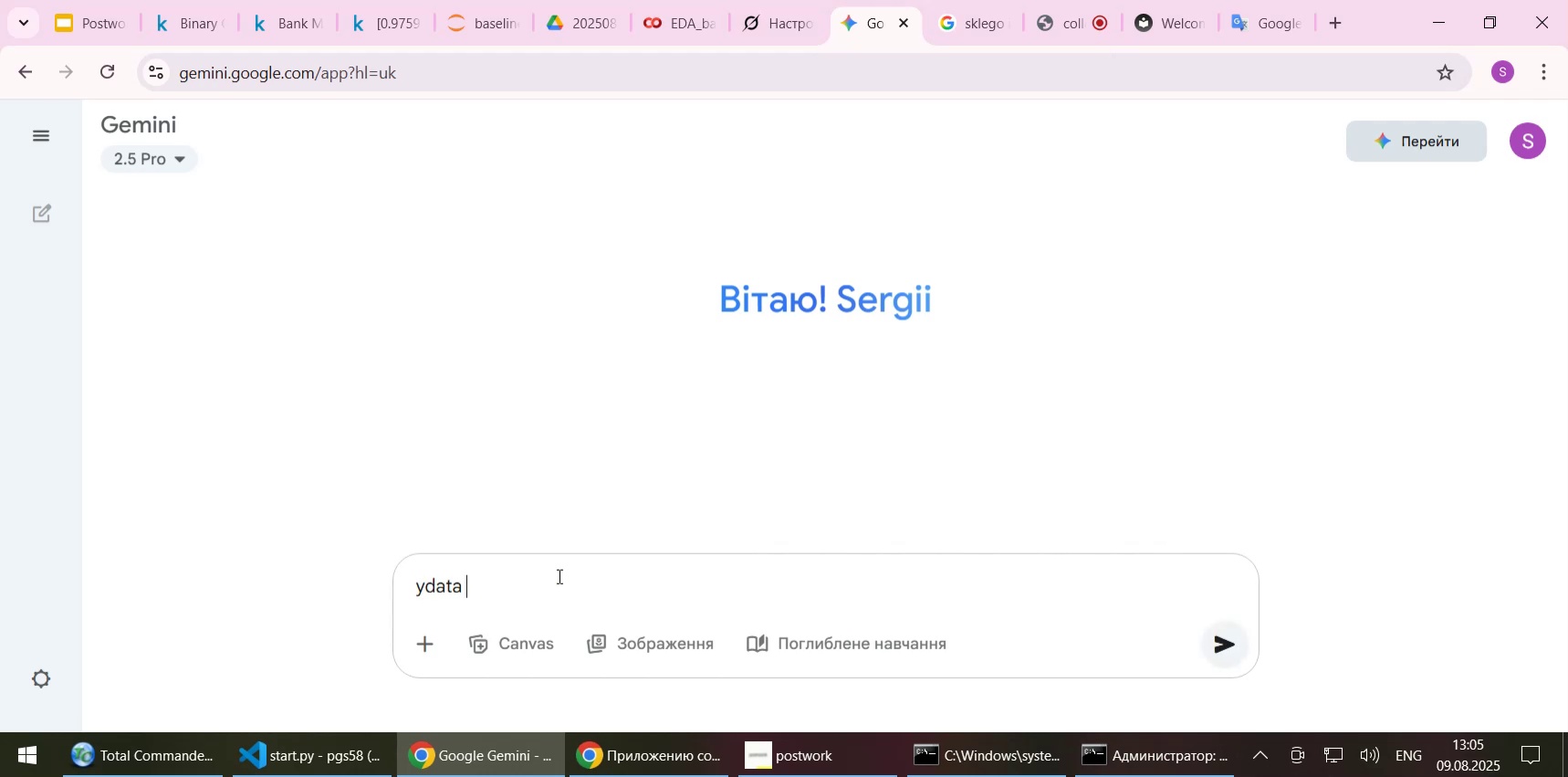 
key(Control+V)
 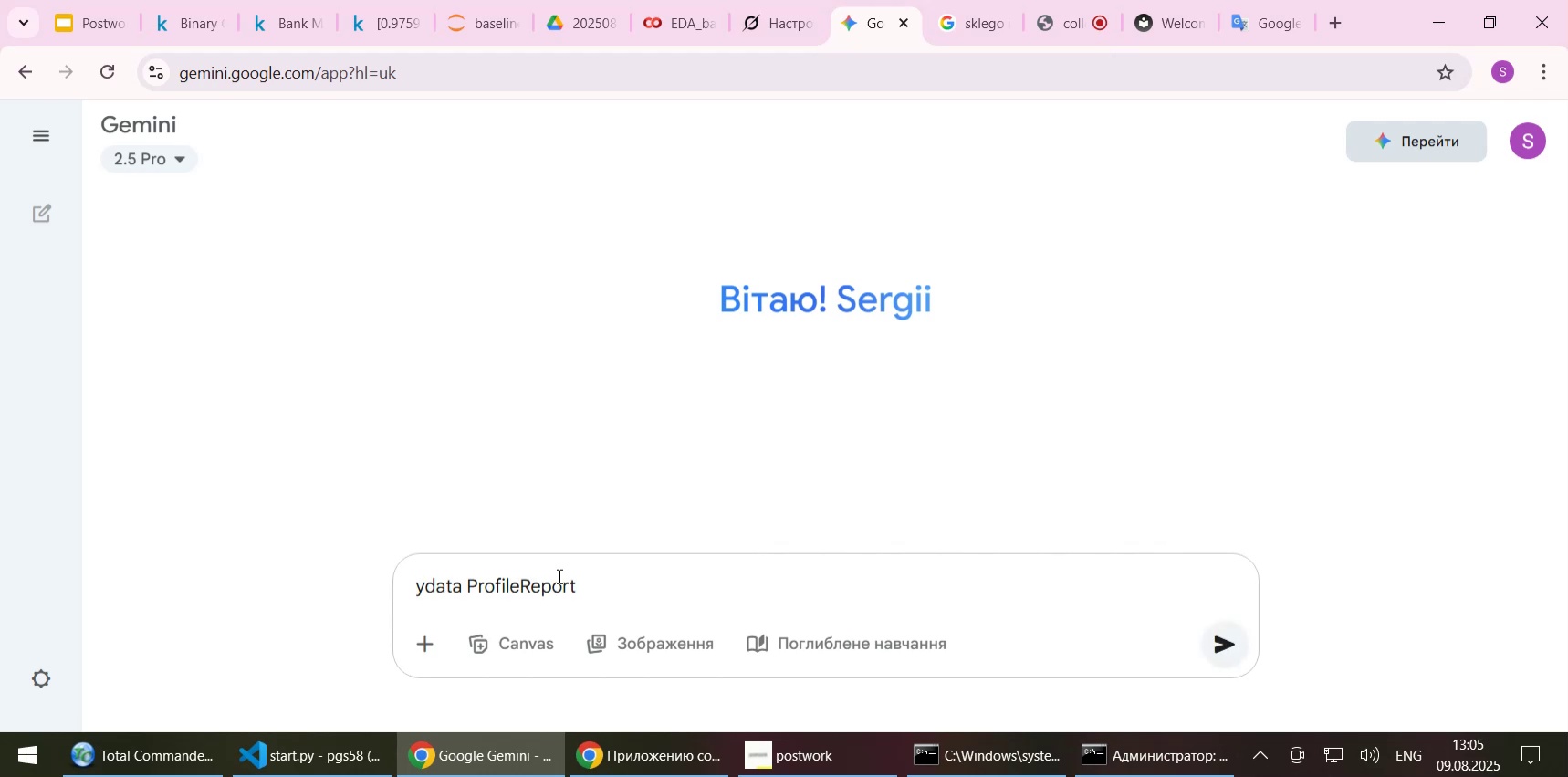 
type(, )
key(Backspace)
key(Backspace)
type(. Why )
 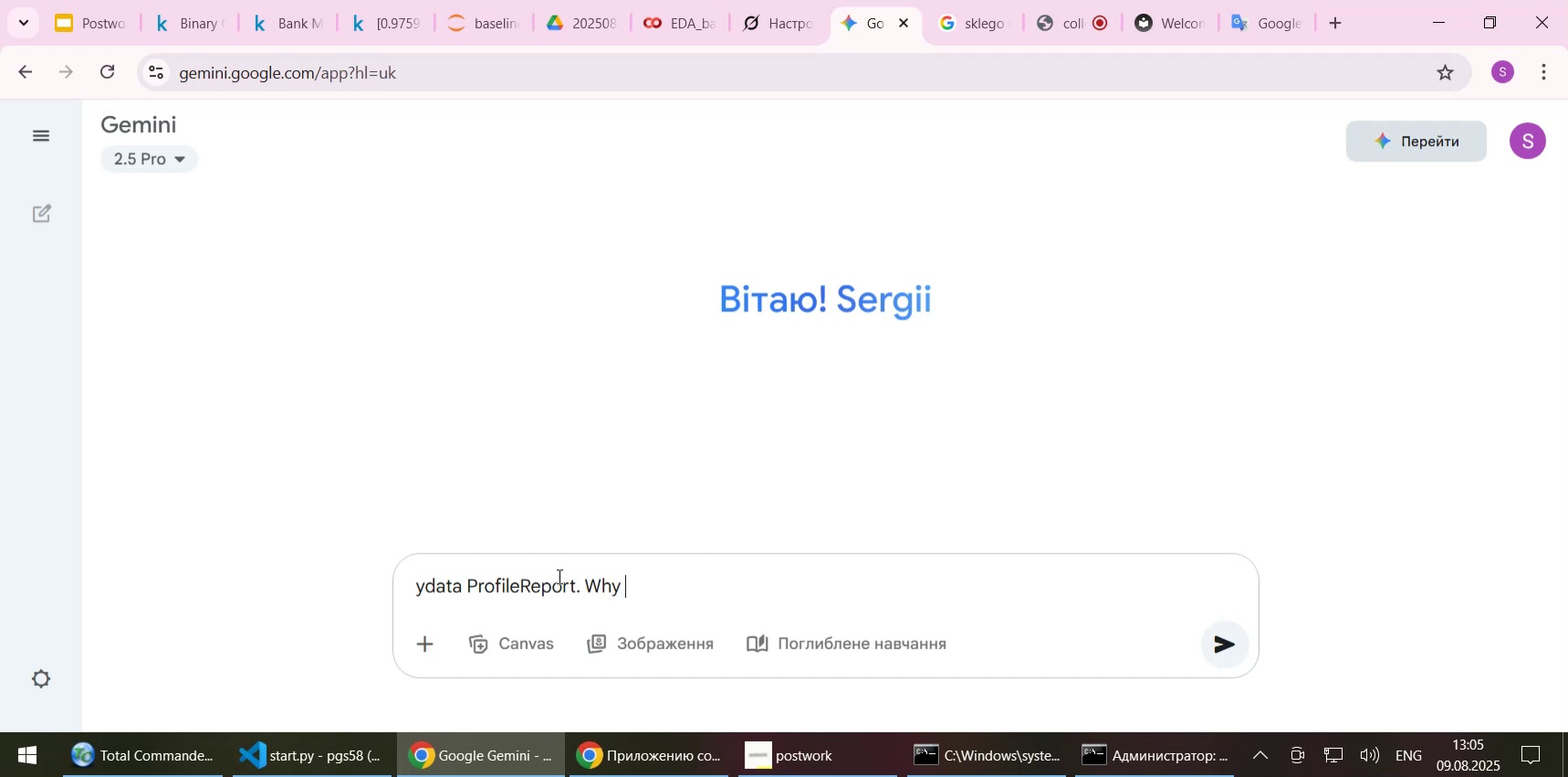 
wait(5.3)
 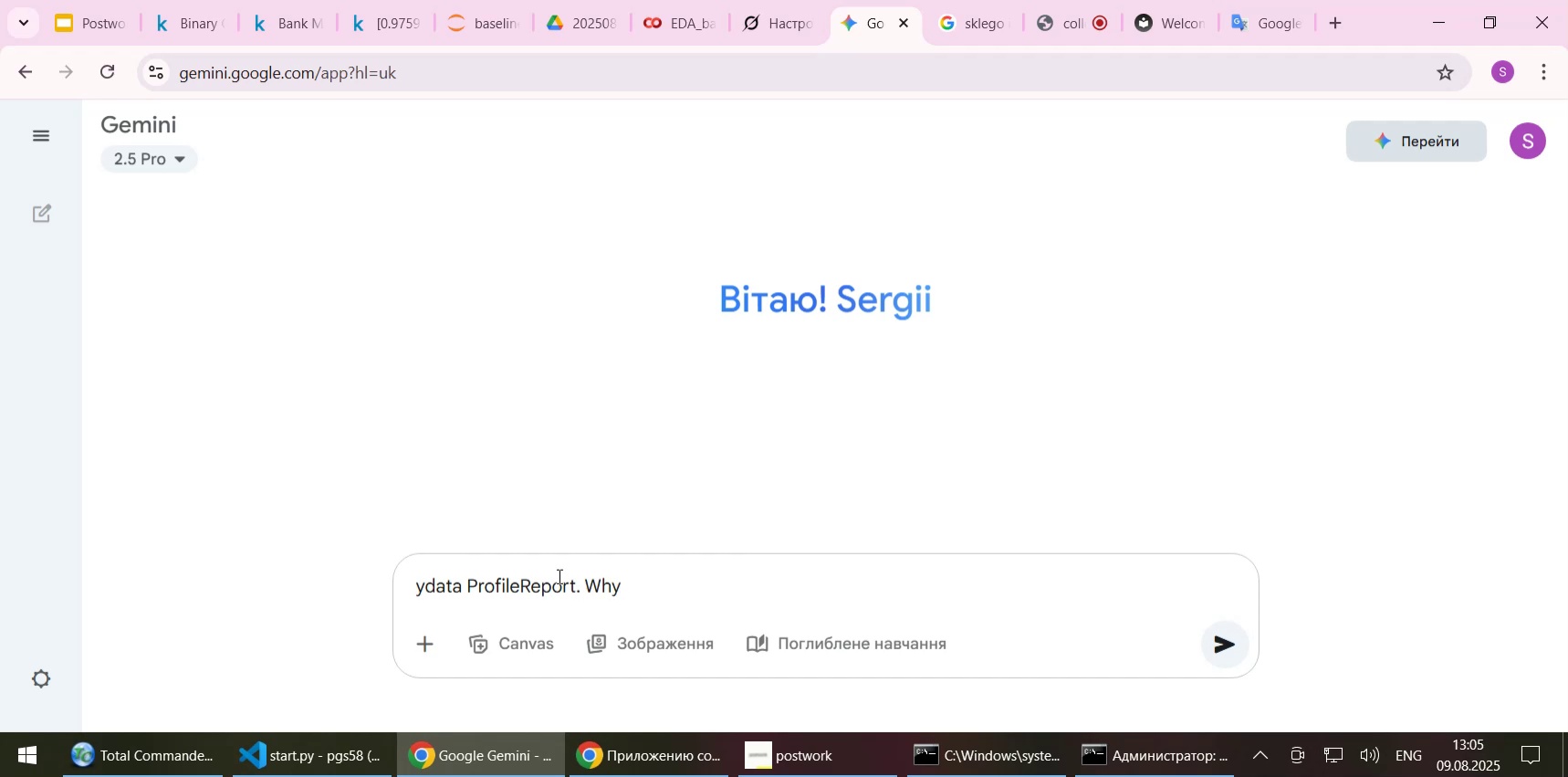 
double_click([444, 593])
 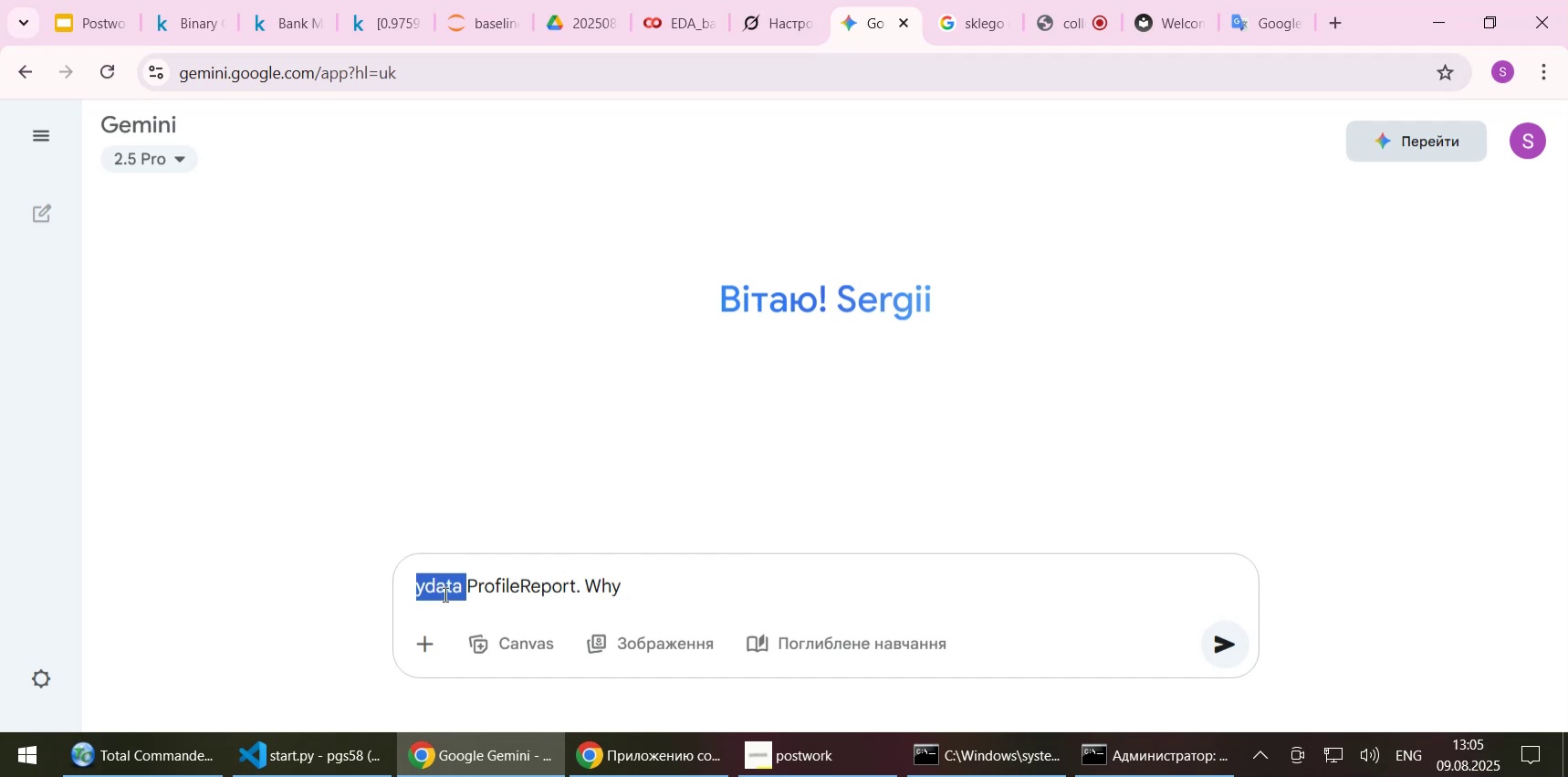 
key(Control+C)
 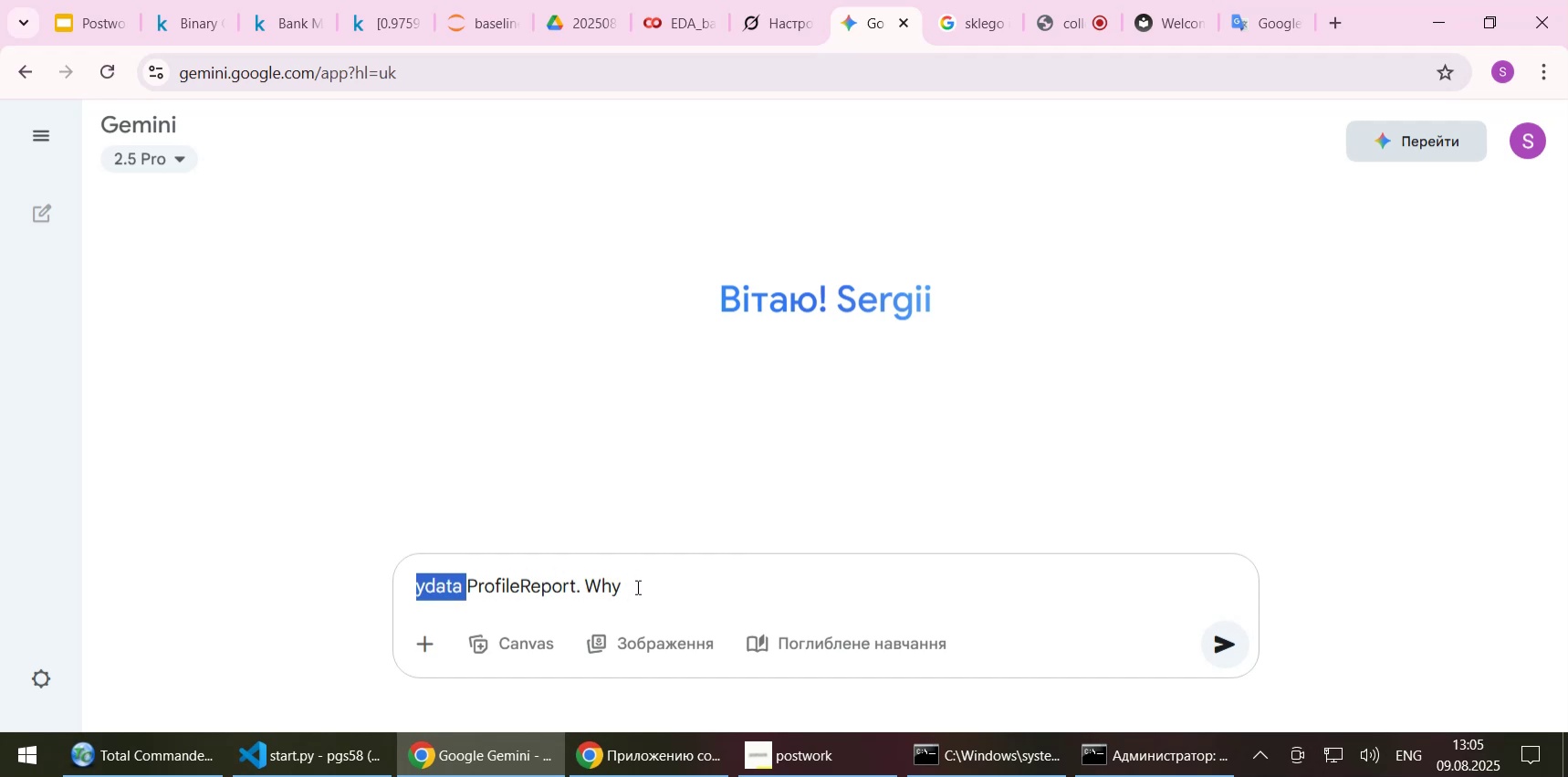 
left_click([636, 588])
 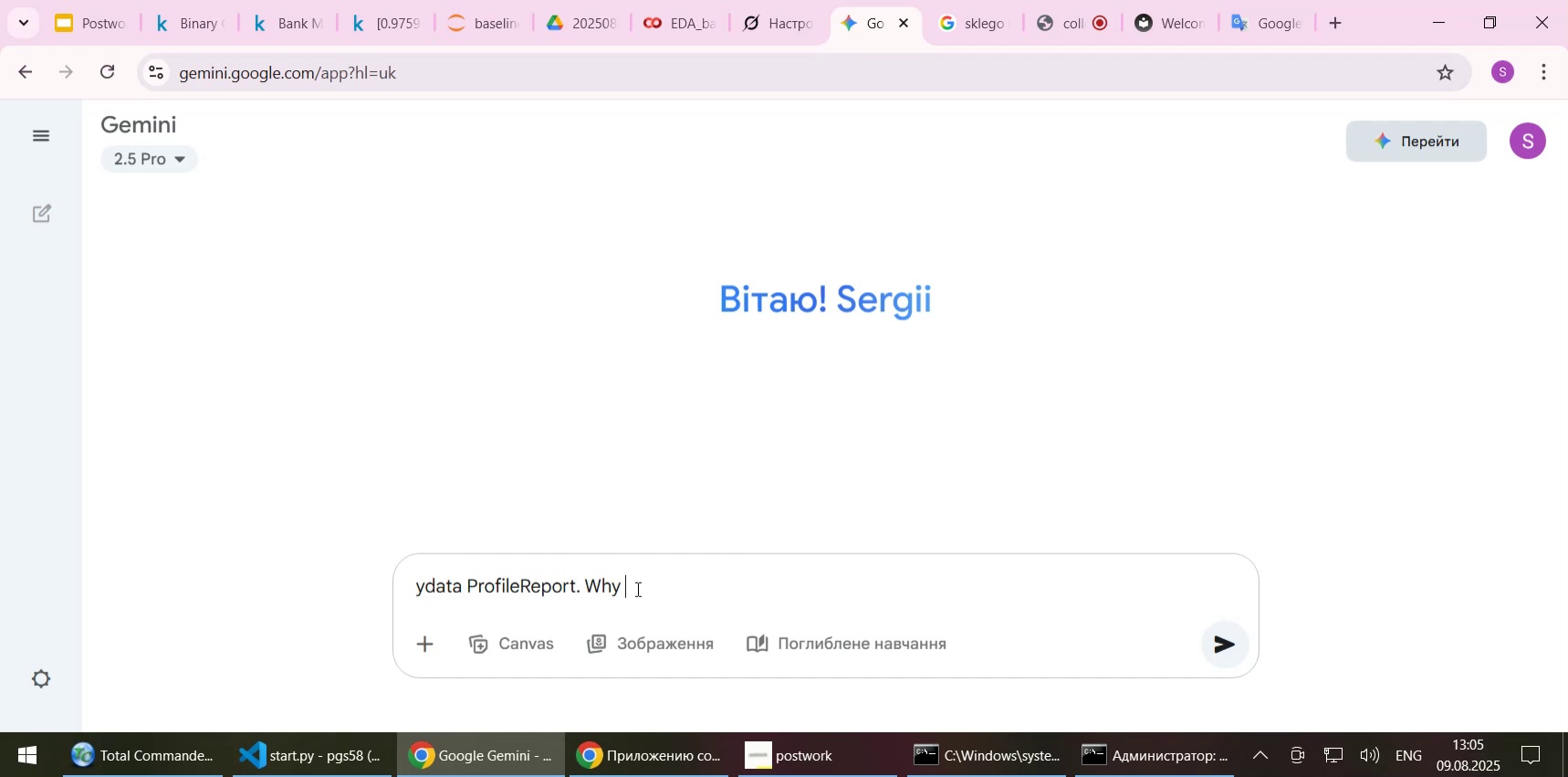 
key(Control+ControlLeft)
 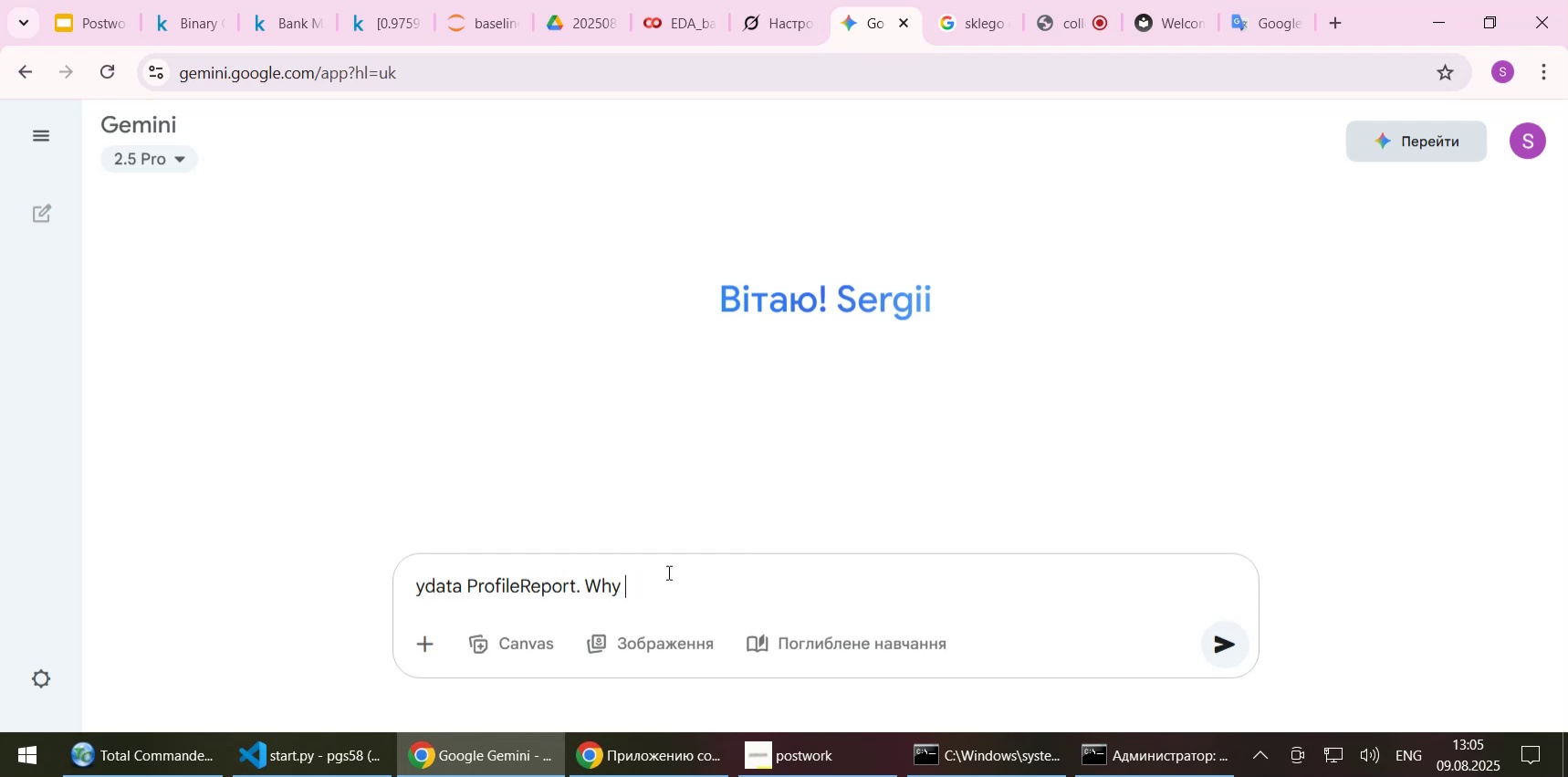 
key(Control+V)
 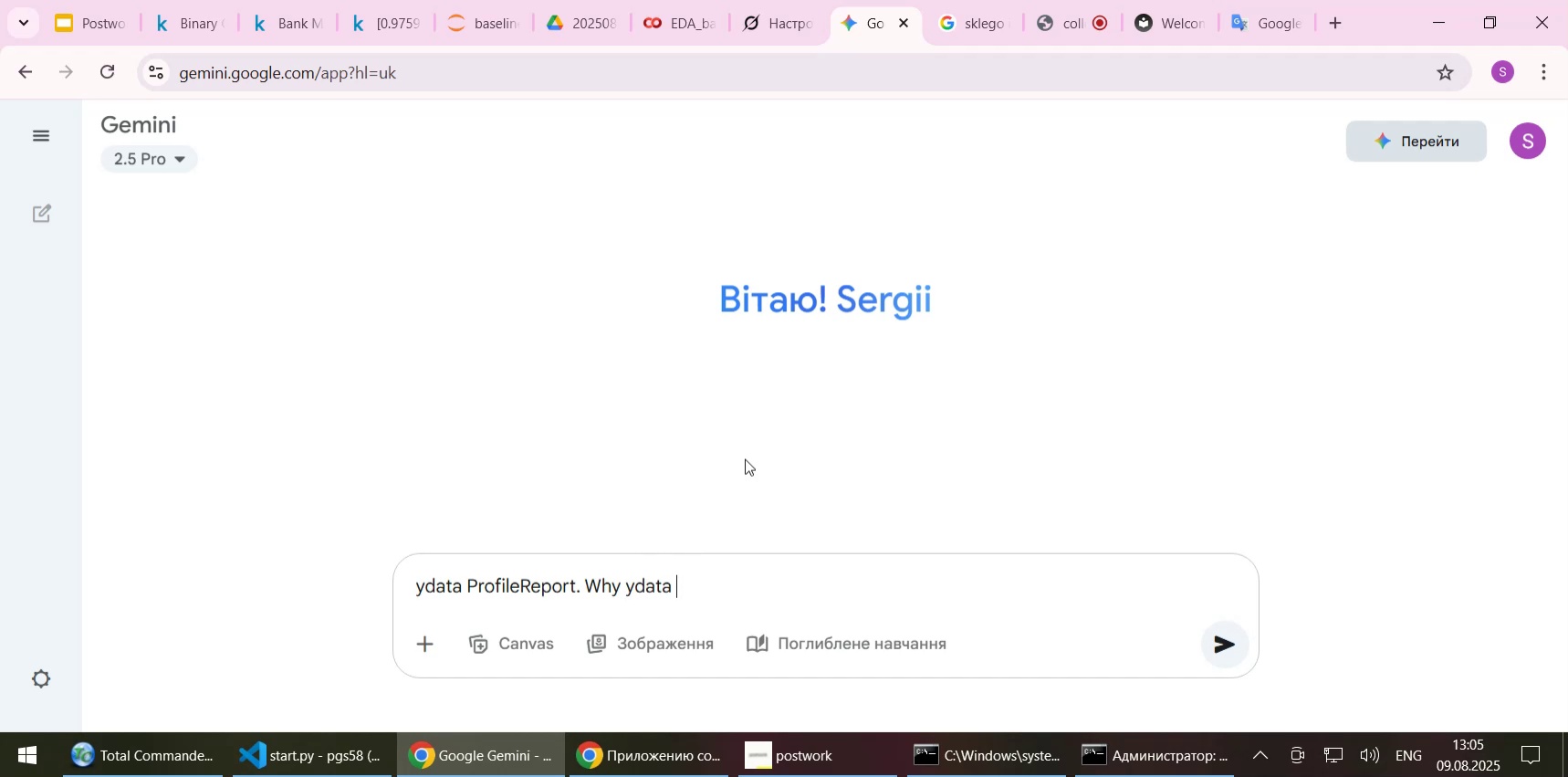 
key(ArrowLeft)
 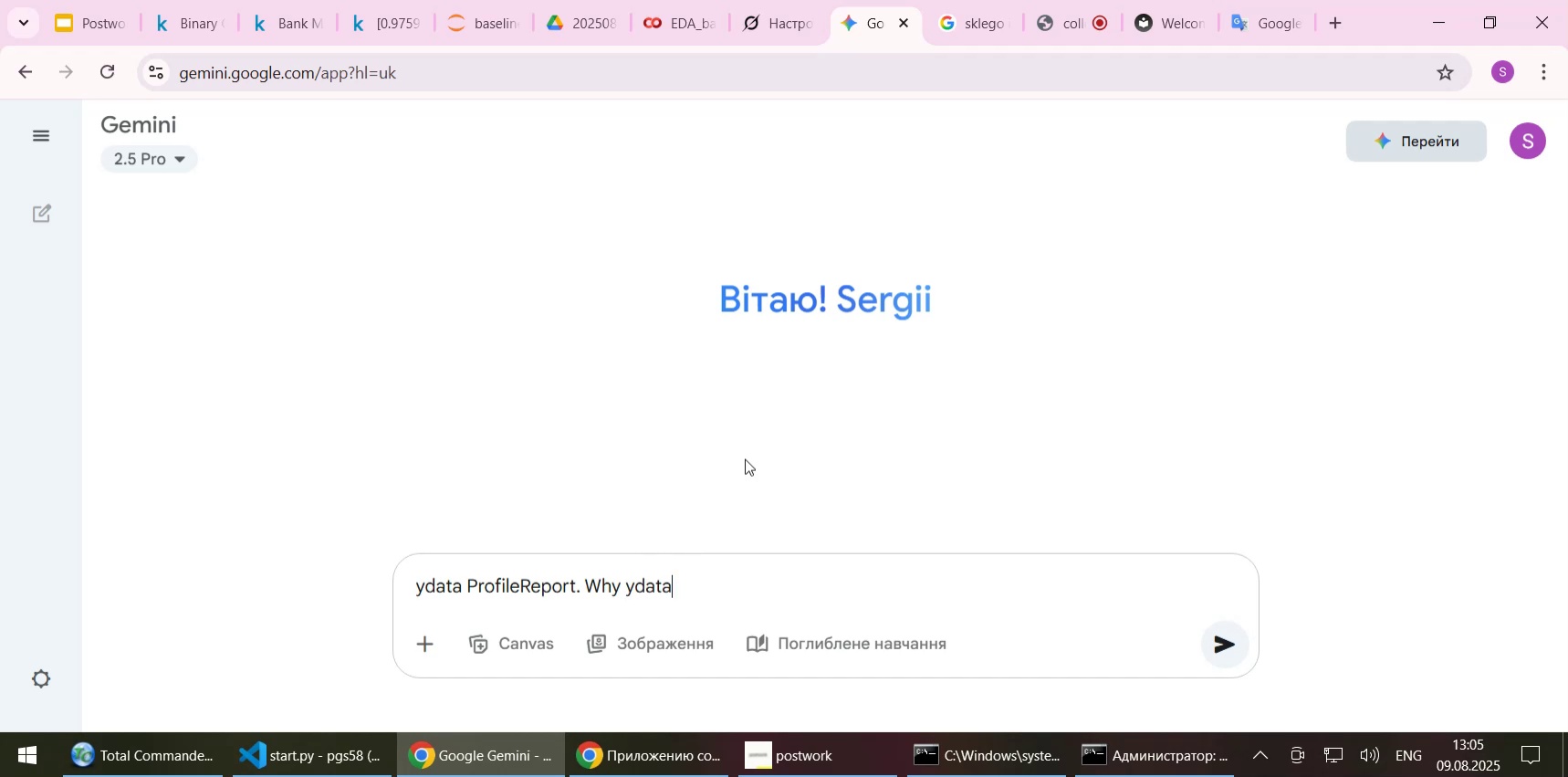 
key(ArrowLeft)
 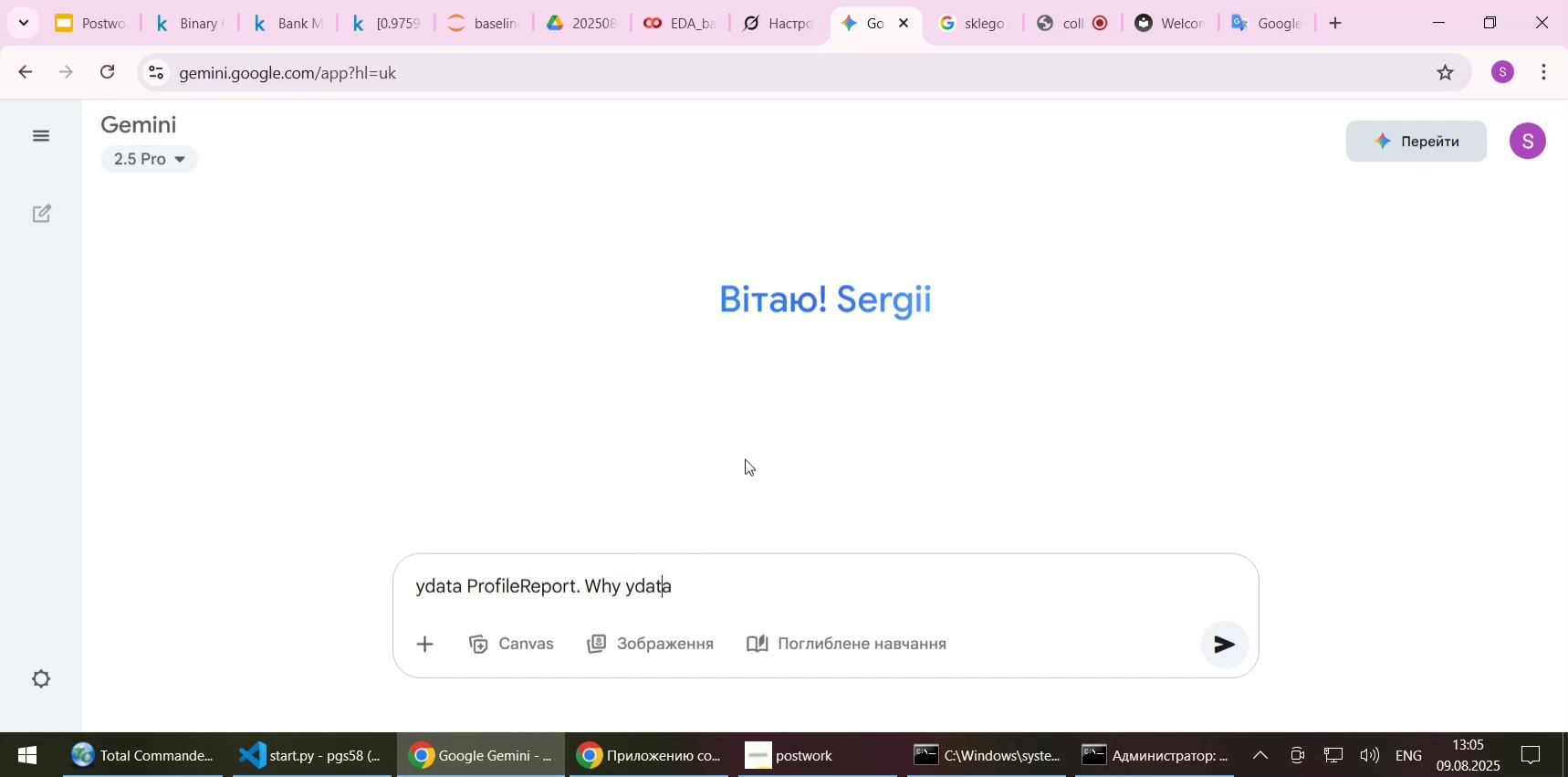 
key(ArrowLeft)
 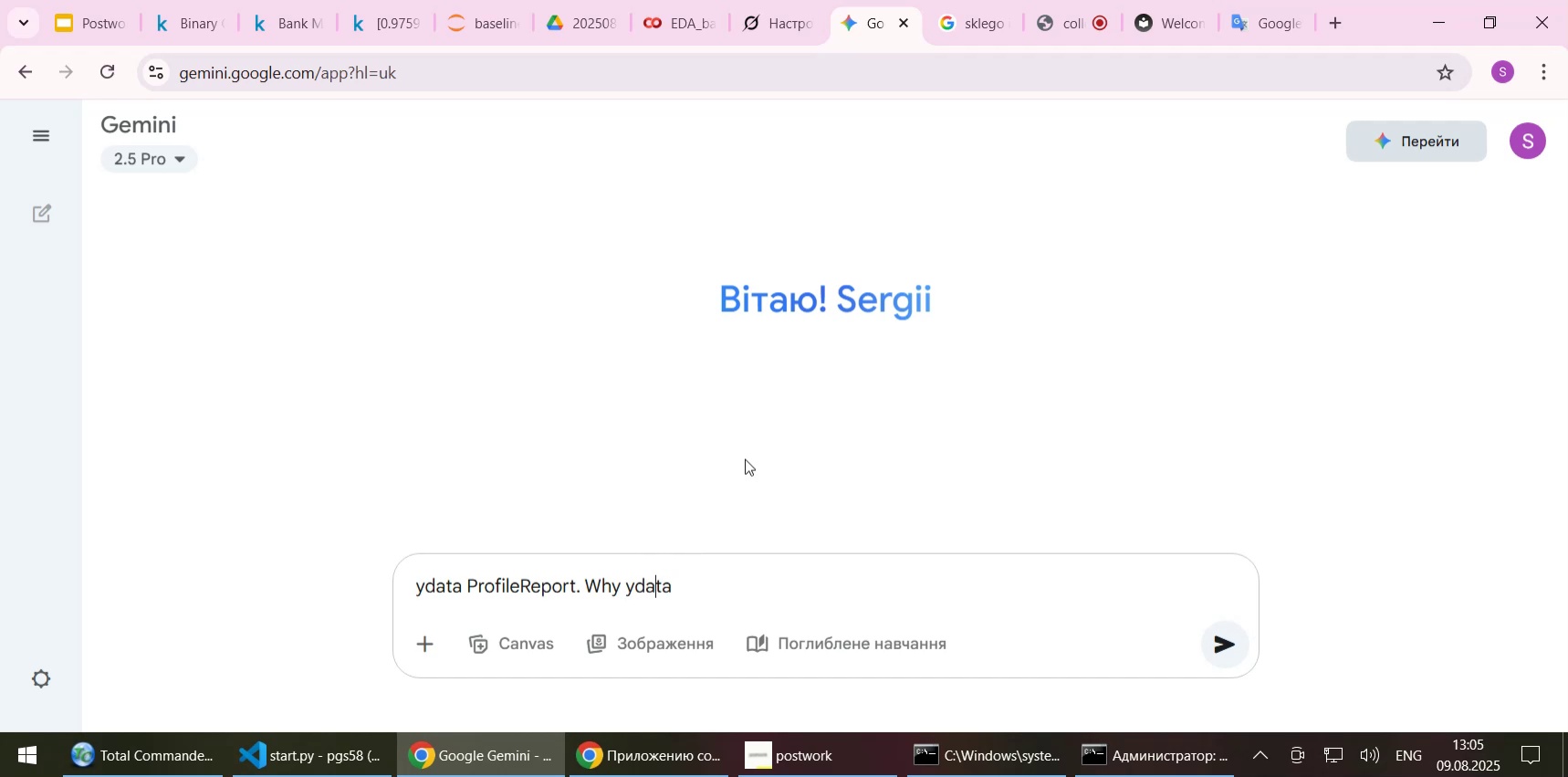 
key(ArrowLeft)
 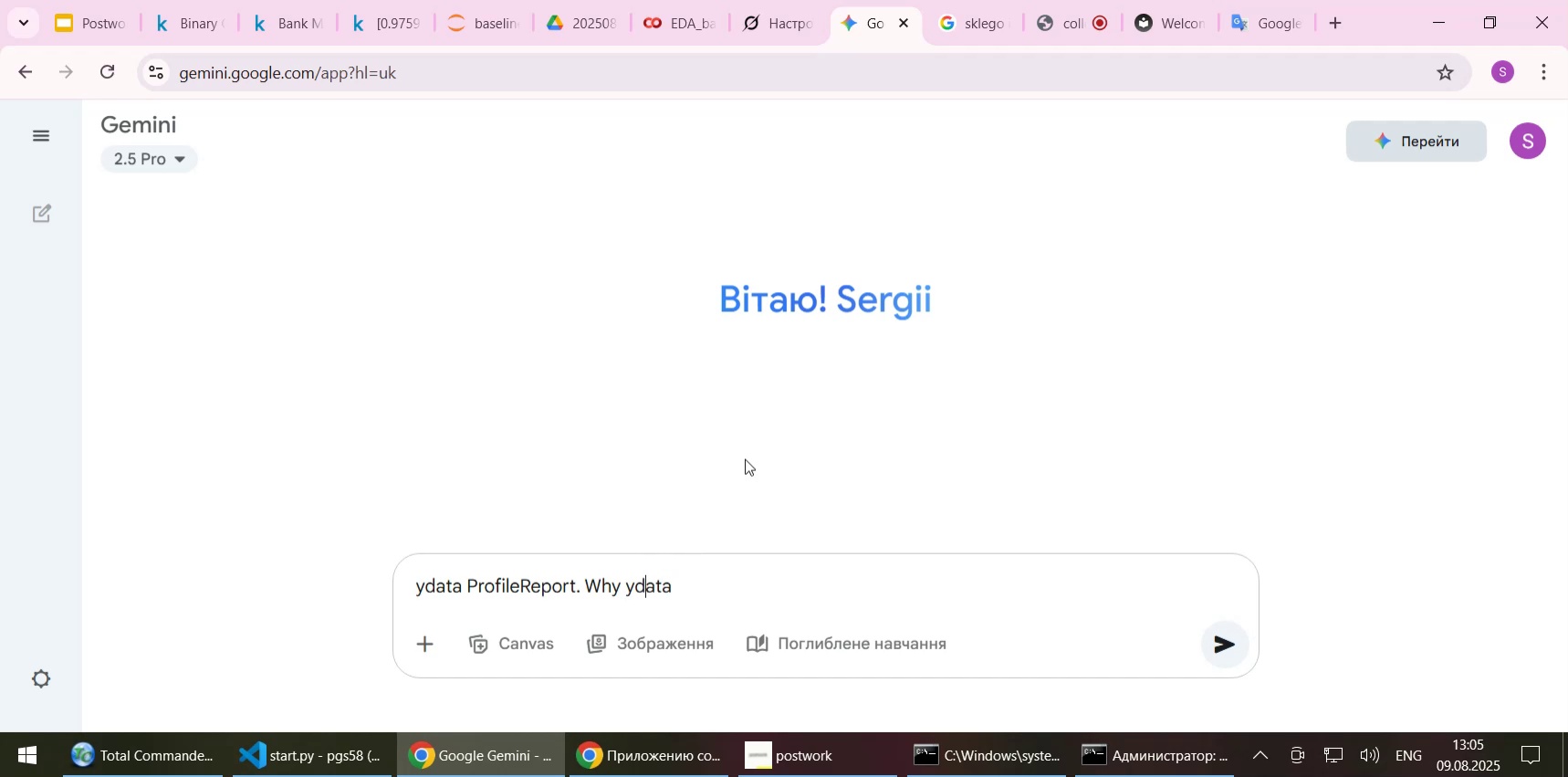 
key(ArrowLeft)
 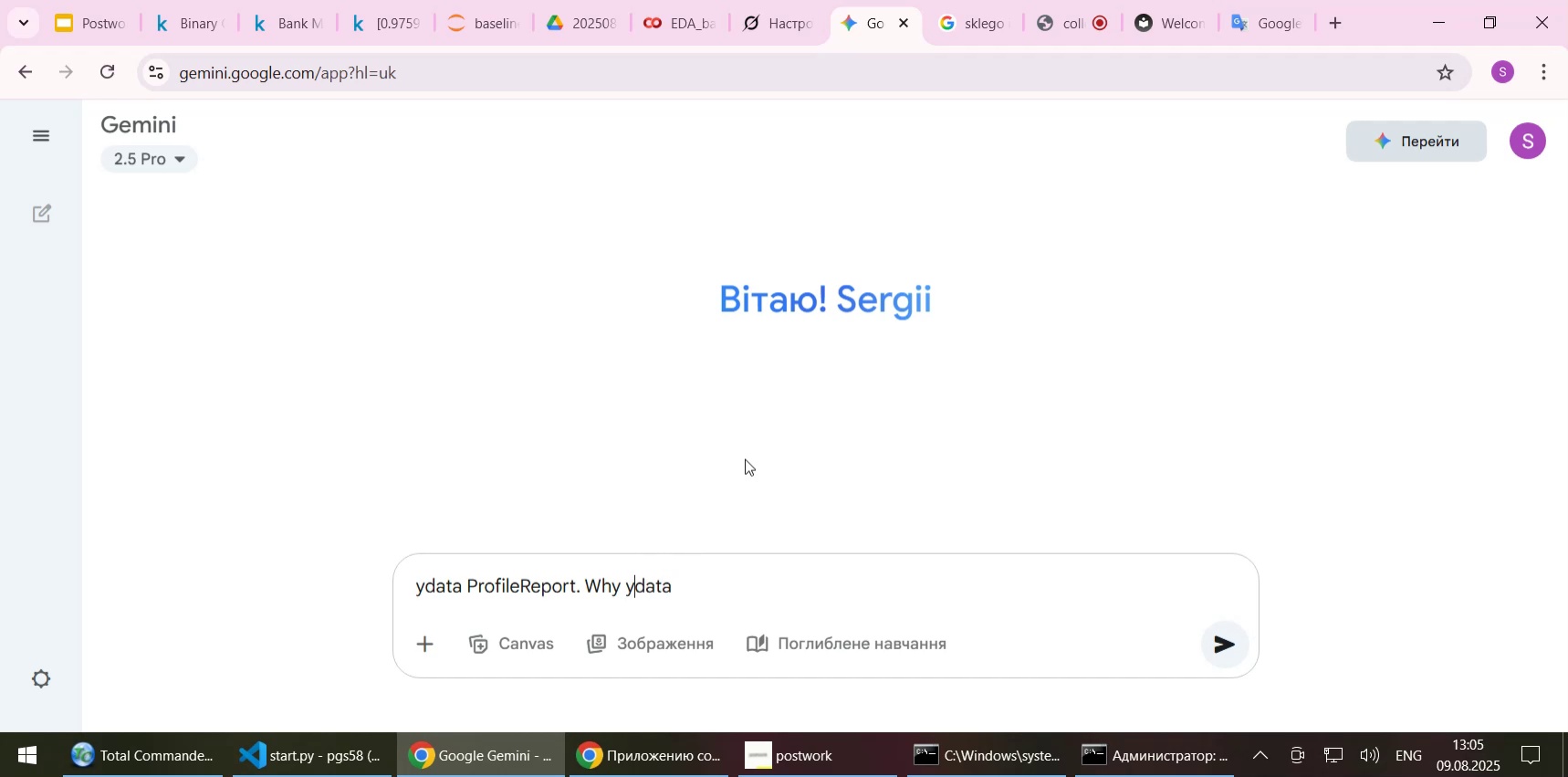 
key(ArrowLeft)
 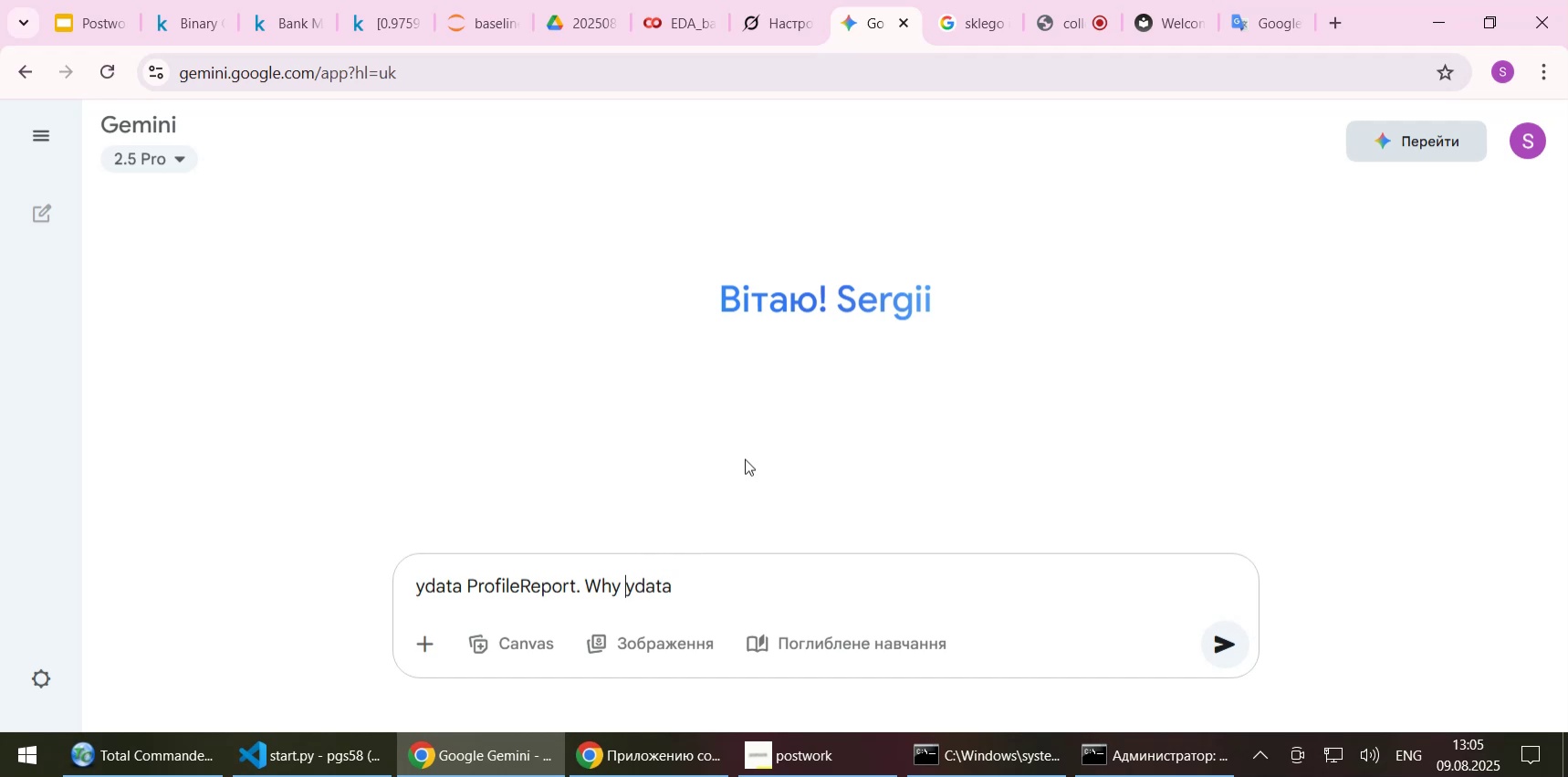 
type(do )
 